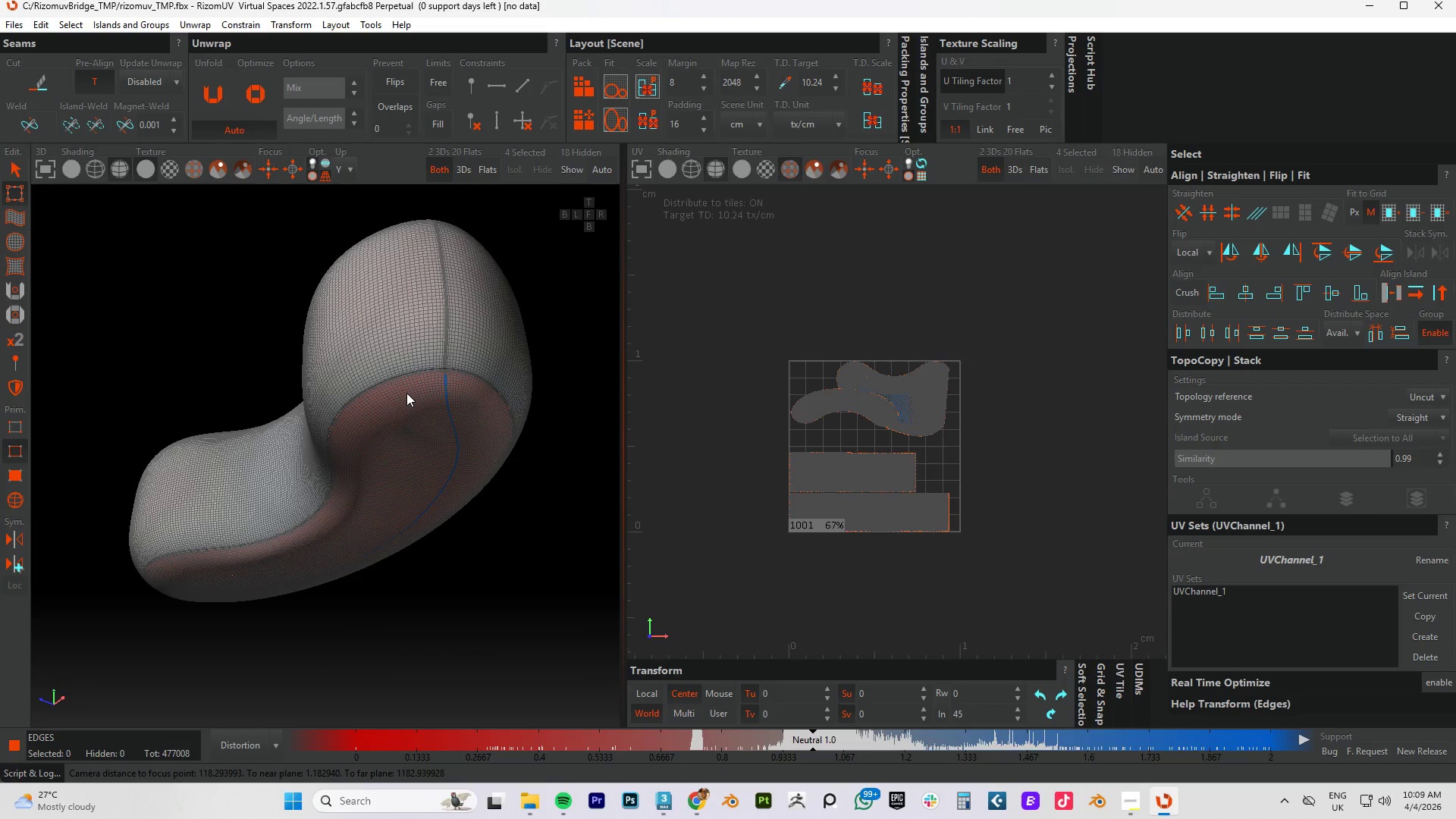 
key(F4)
 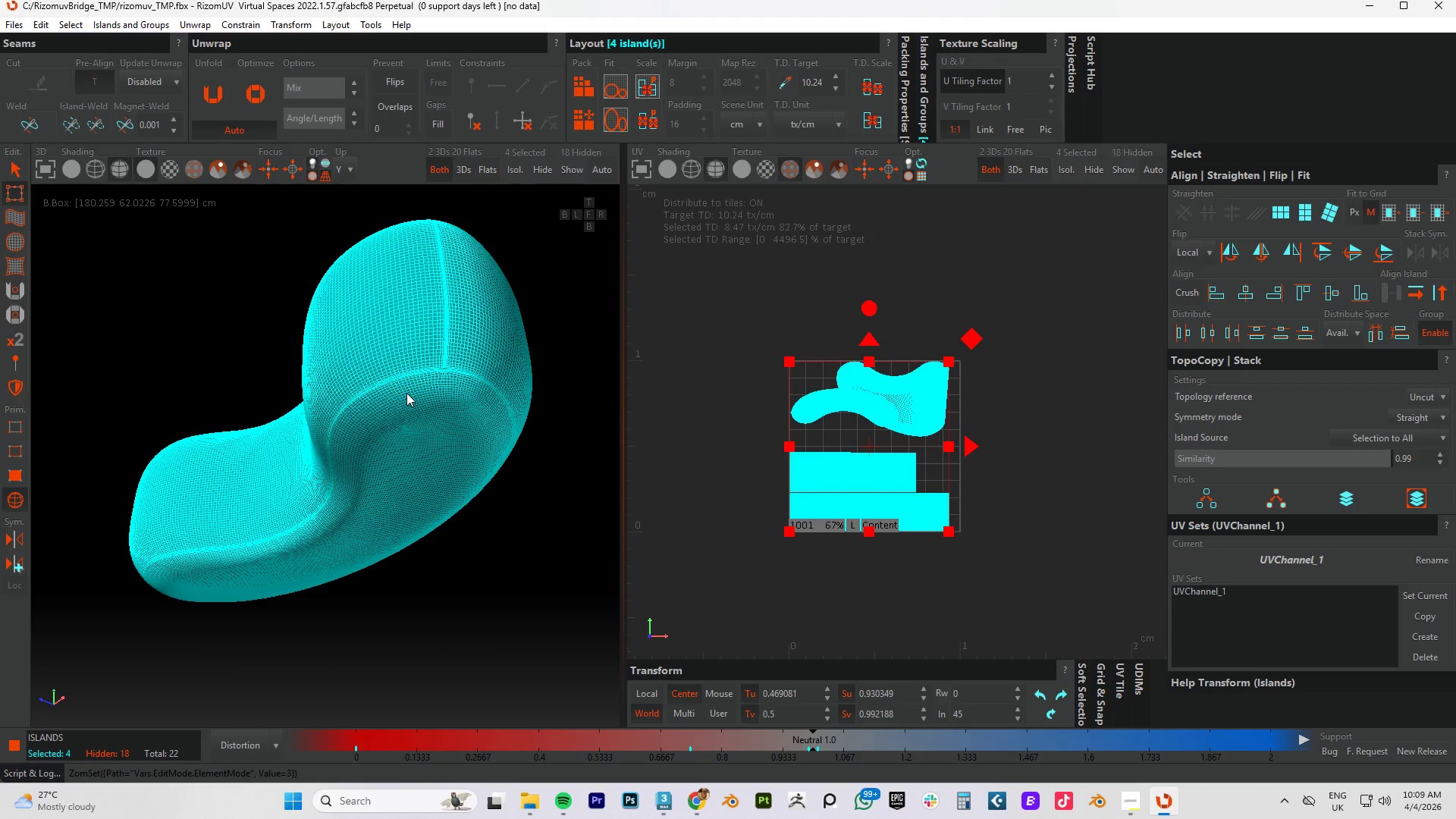 
left_click([406, 393])
 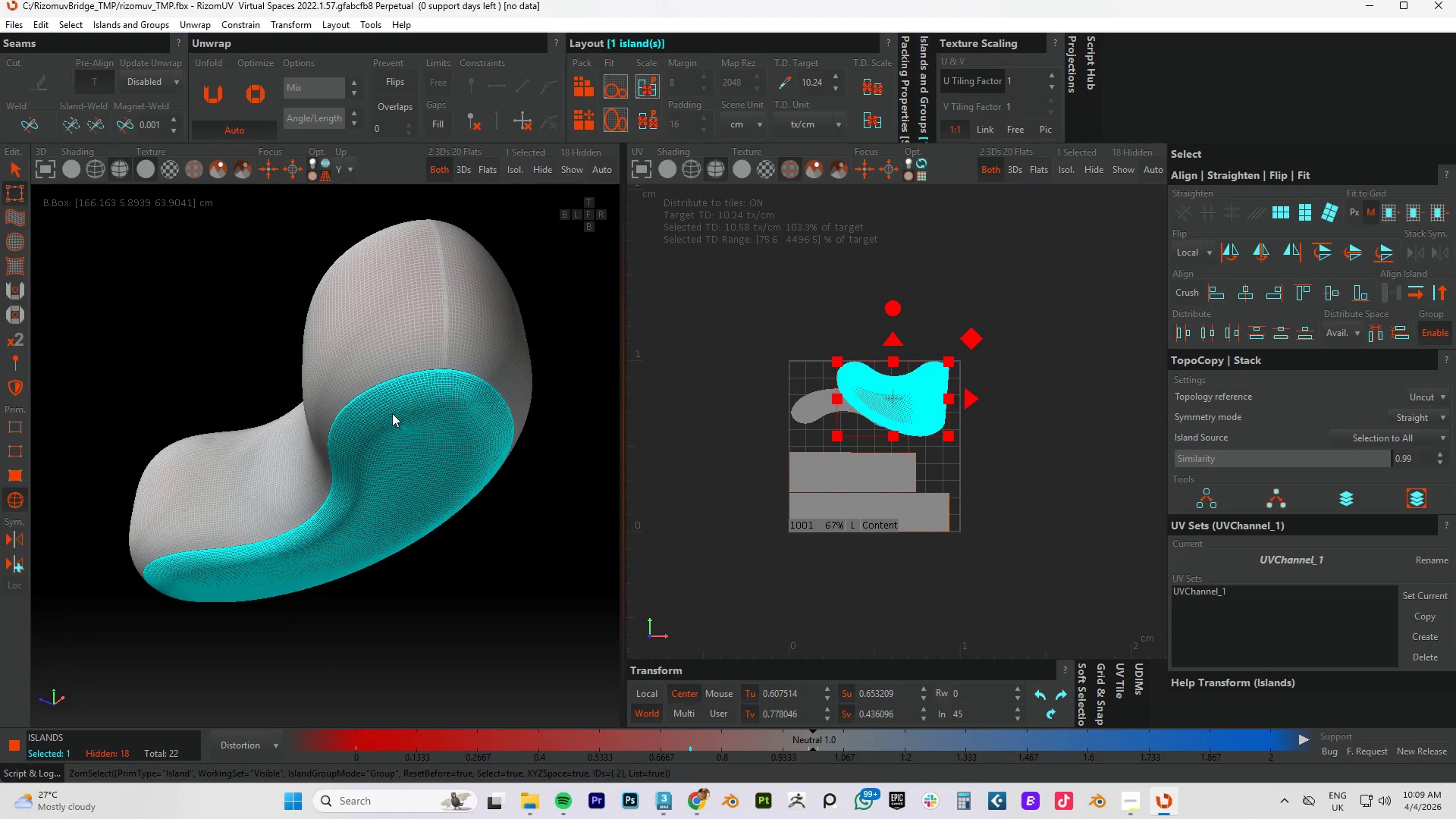 
hold_key(key=AltLeft, duration=0.67)
 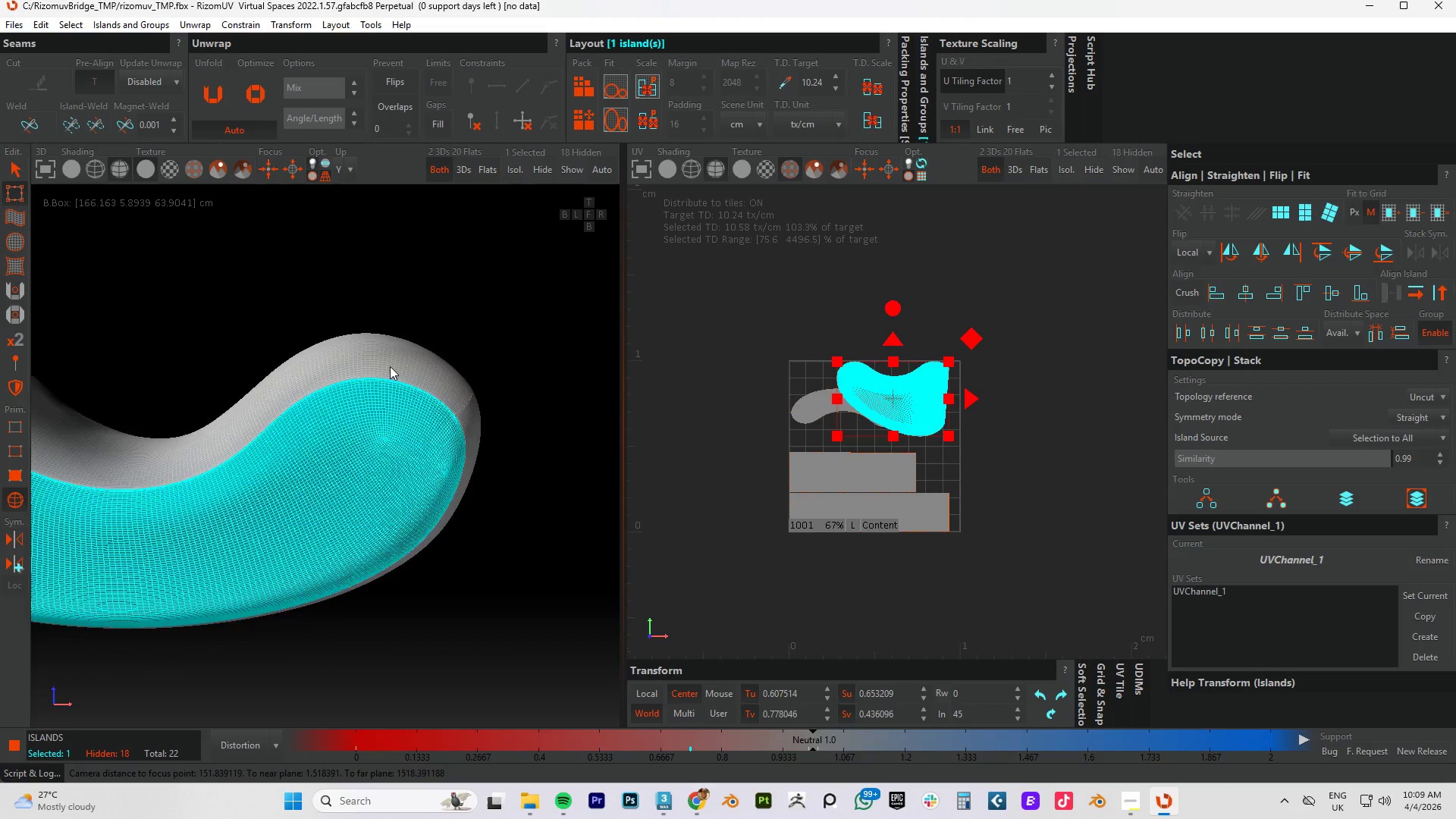 
hold_key(key=AltLeft, duration=1.03)
 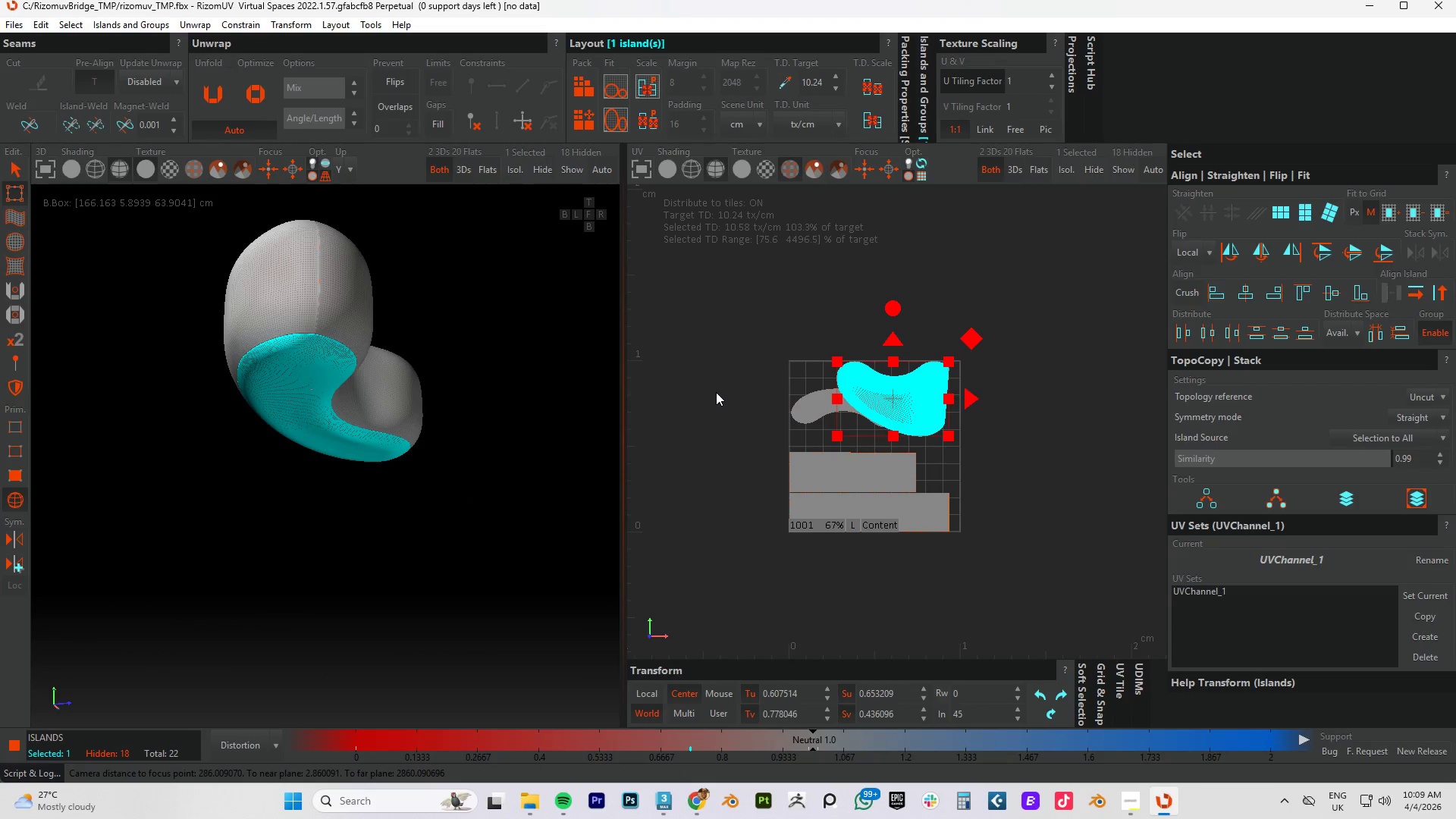 
scroll: coordinate [388, 383], scroll_direction: down, amount: 4.0
 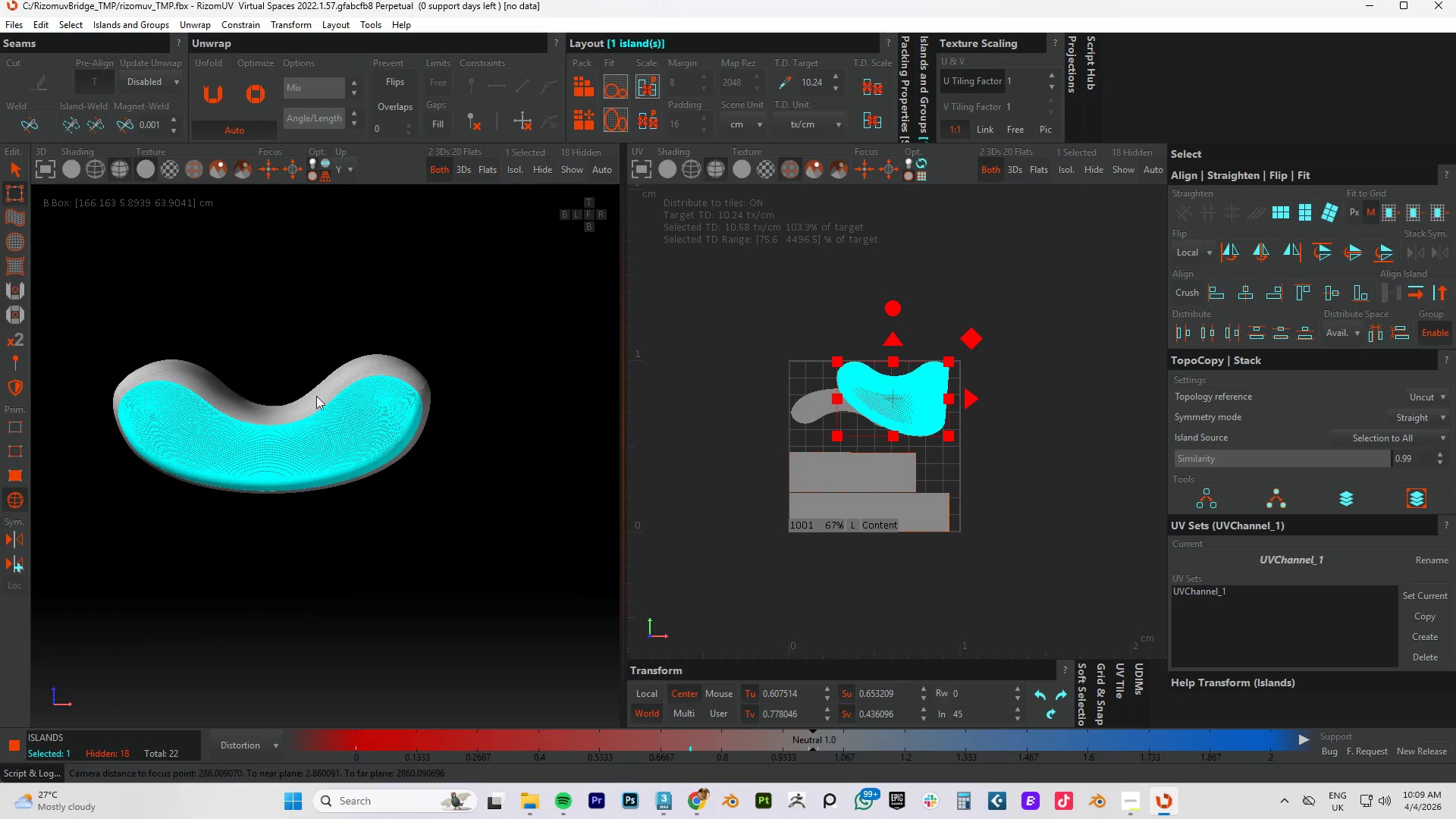 
type(cup)
 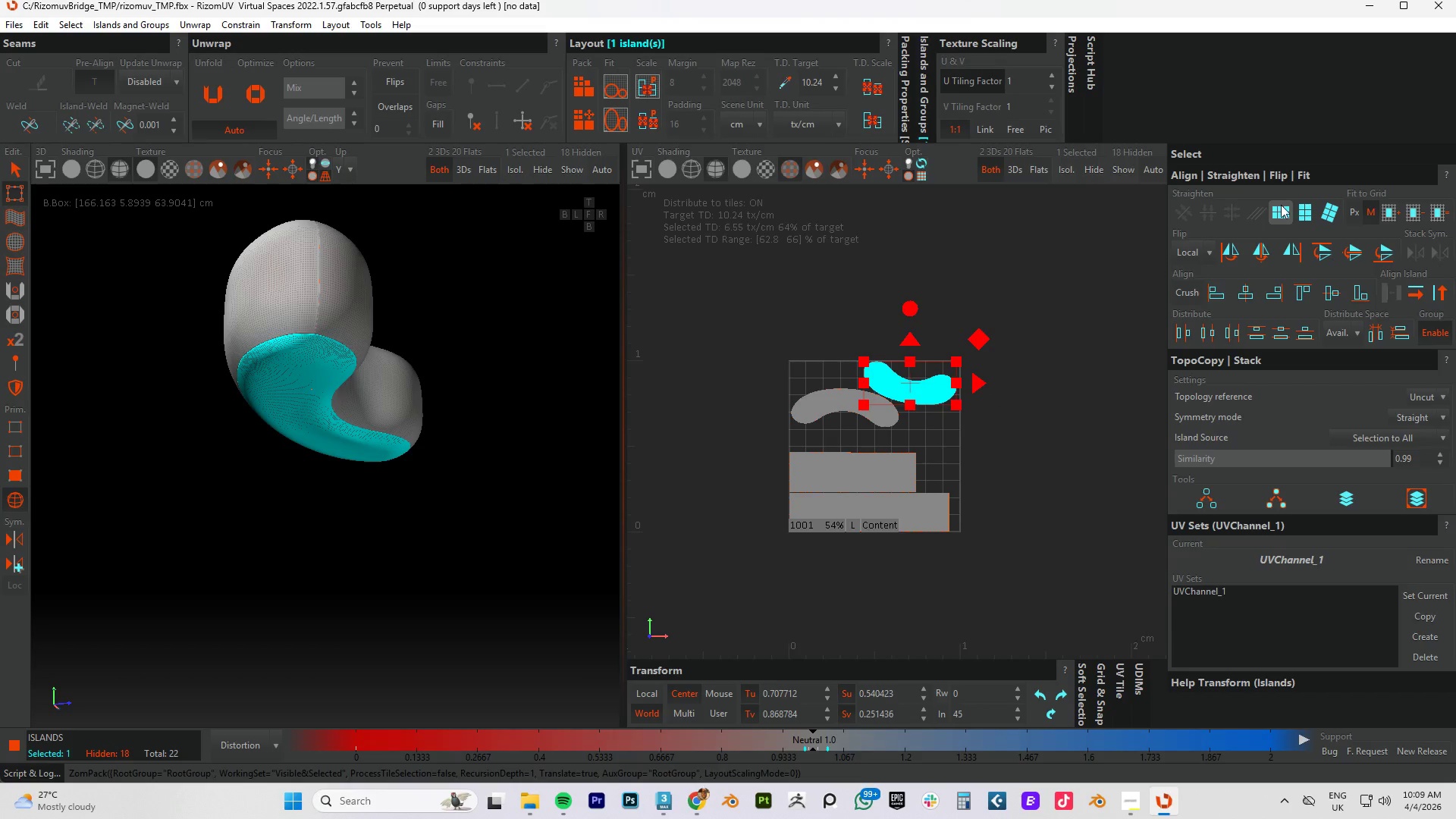 
left_click([1282, 206])
 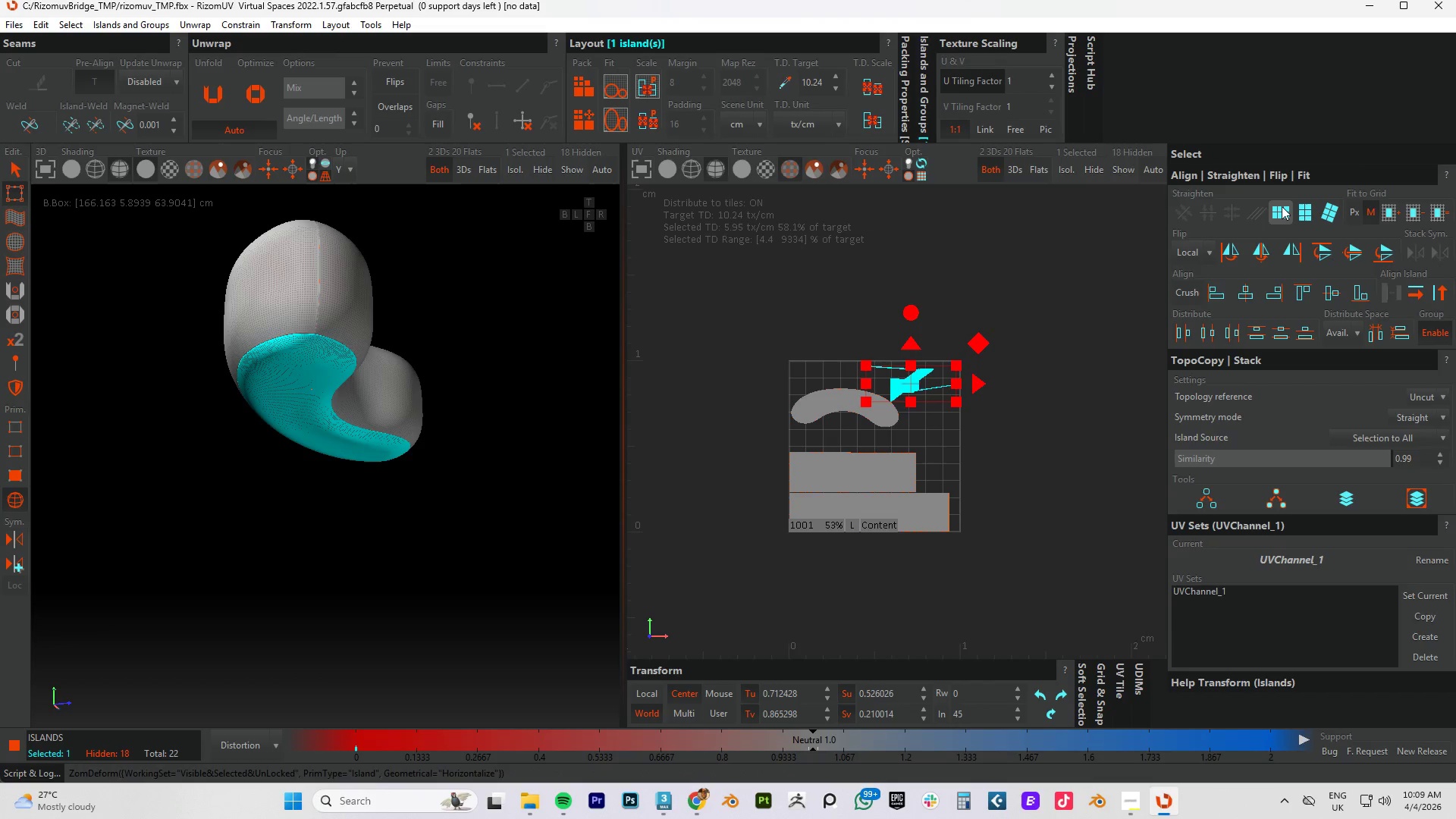 
key(Control+Z)
 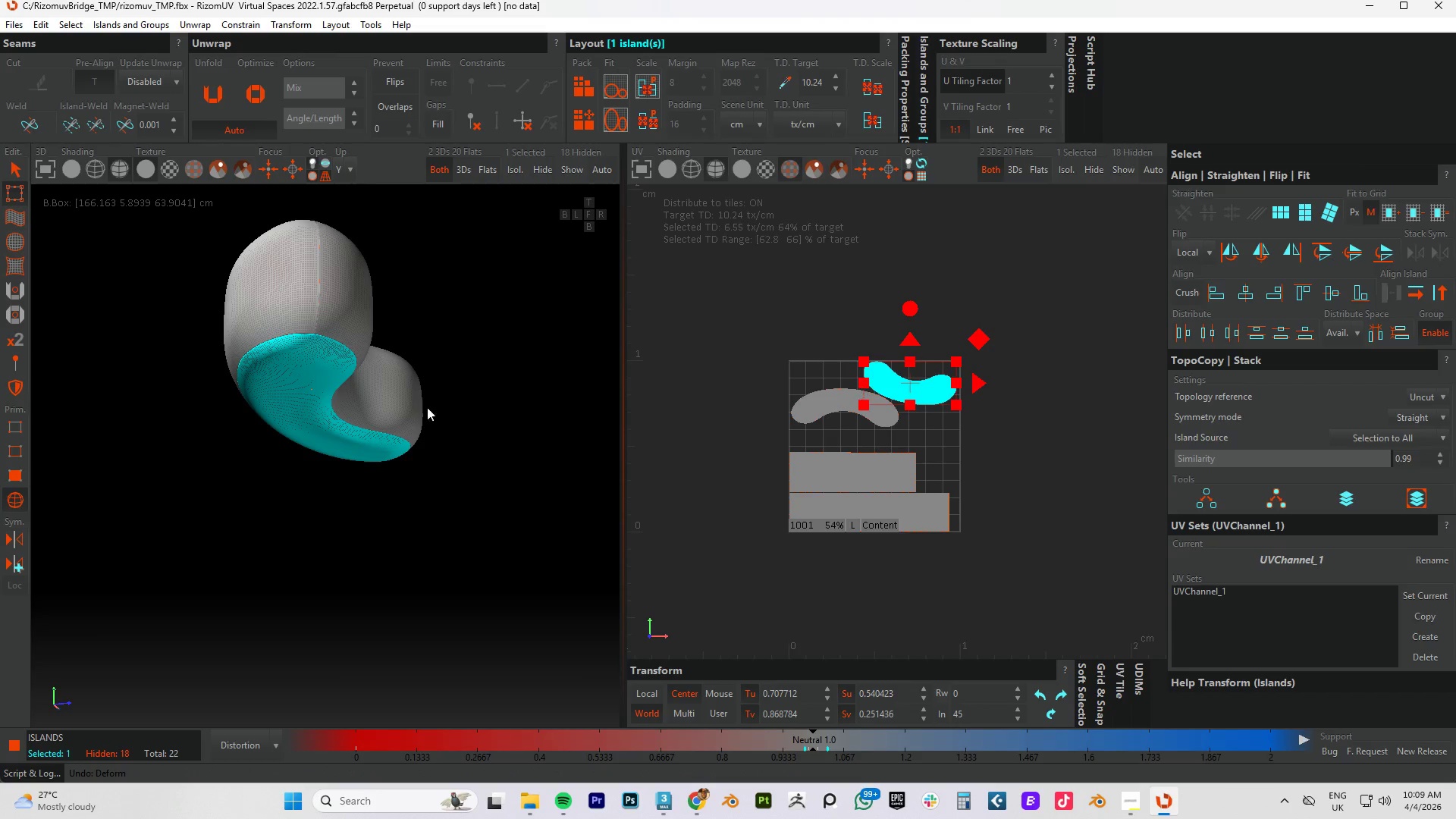 
scroll: coordinate [316, 392], scroll_direction: up, amount: 4.0
 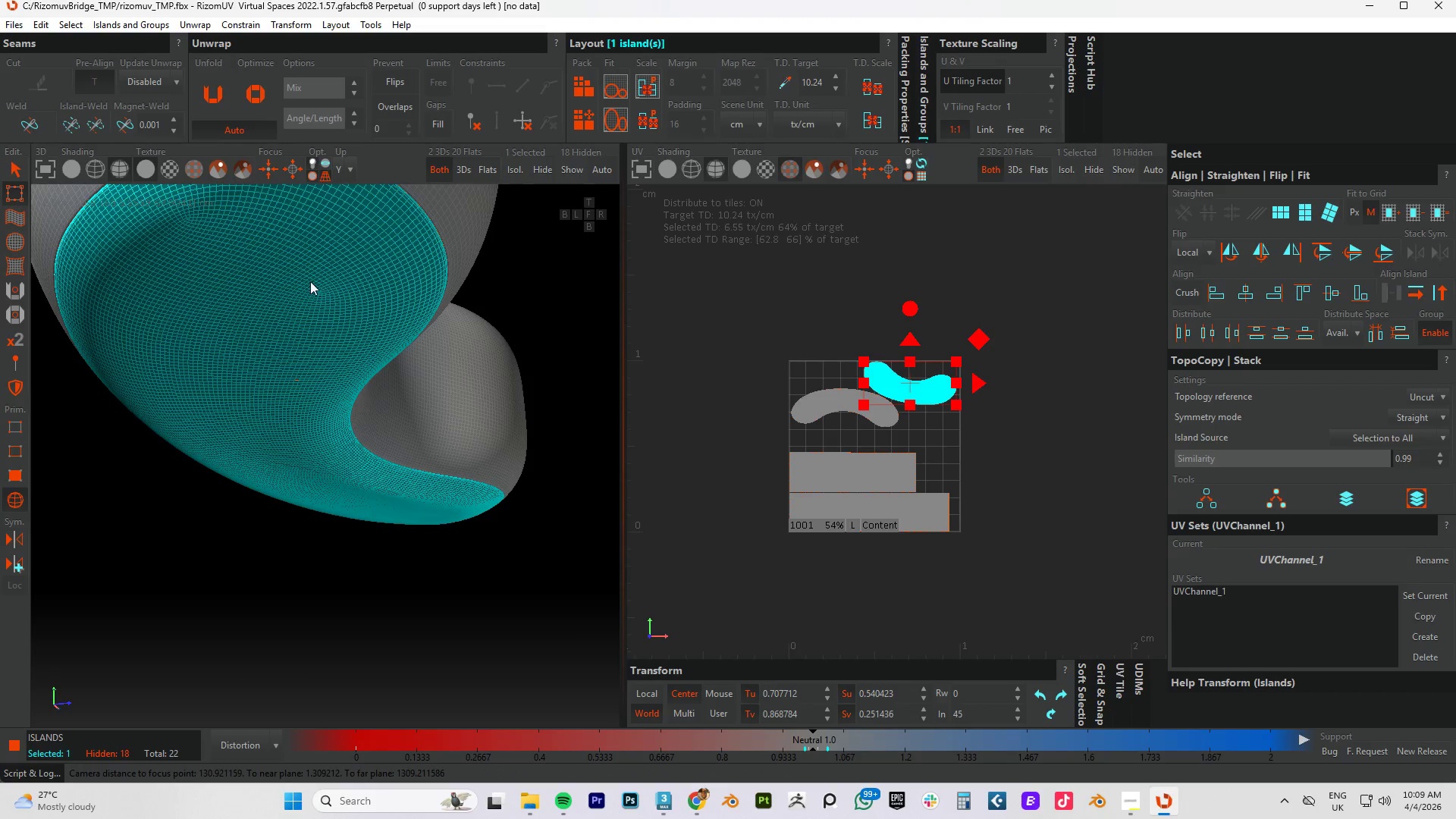 
hold_key(key=AltLeft, duration=0.62)
 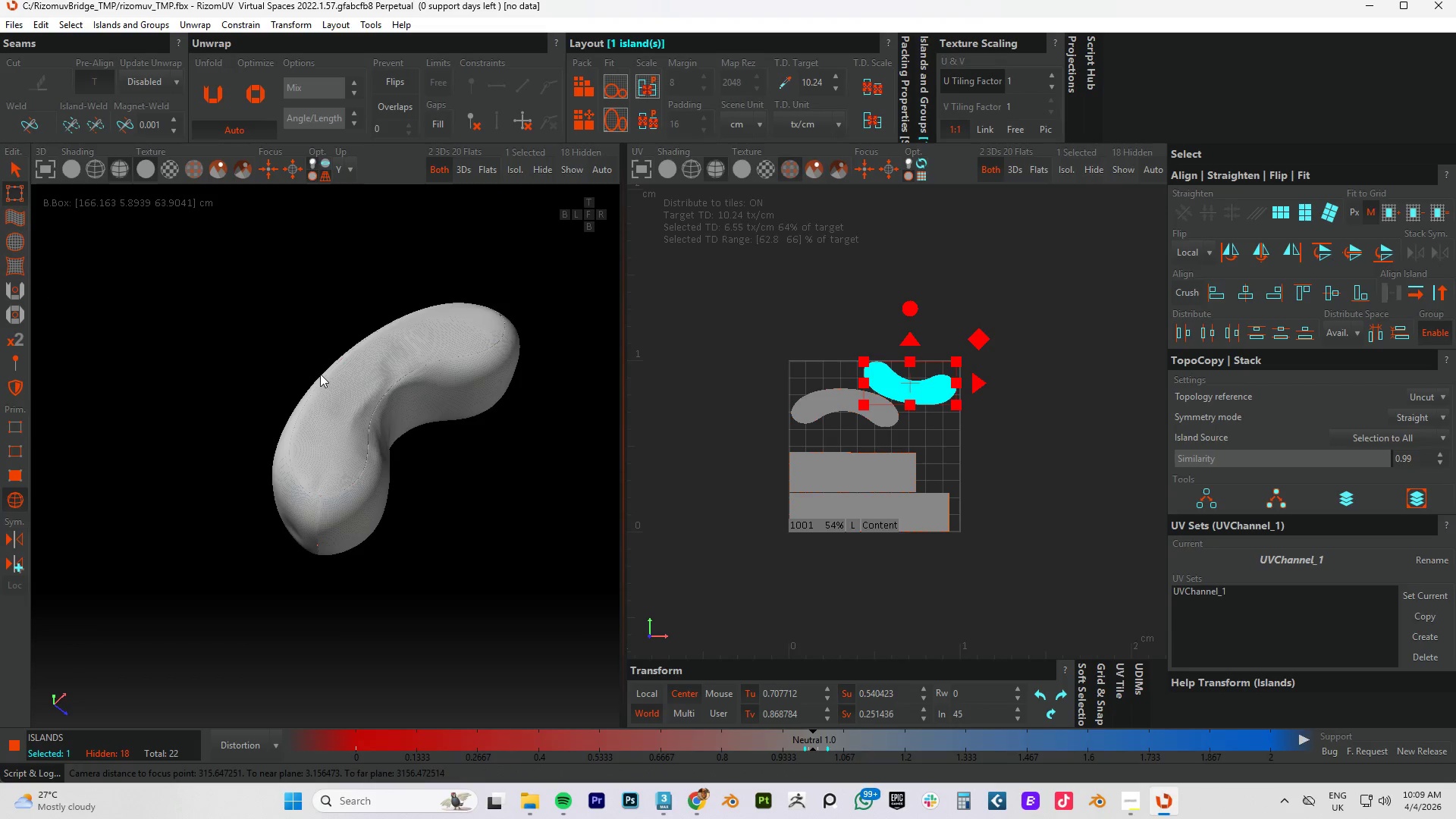 
scroll: coordinate [312, 324], scroll_direction: down, amount: 7.0
 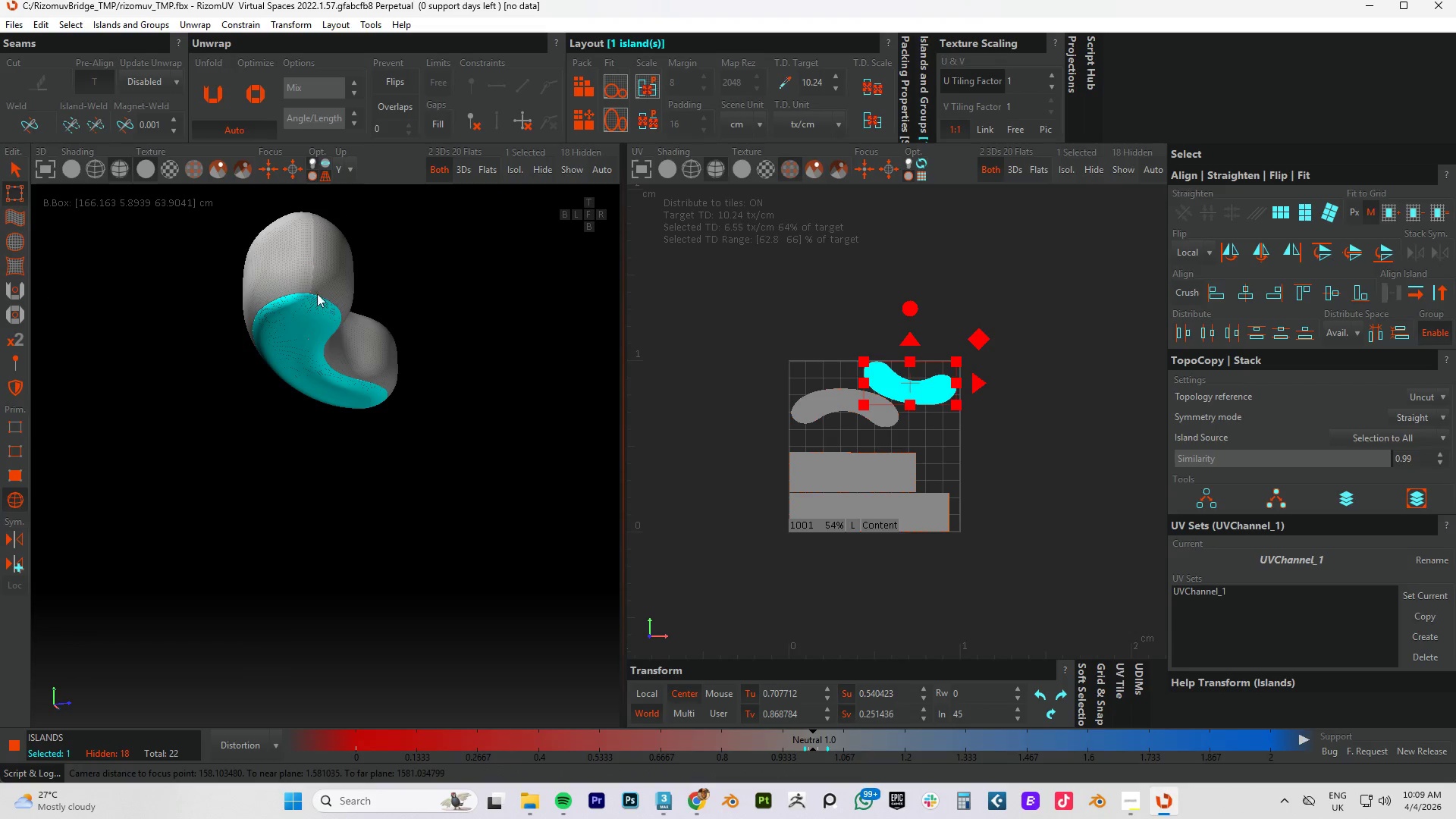 
left_click([339, 468])
 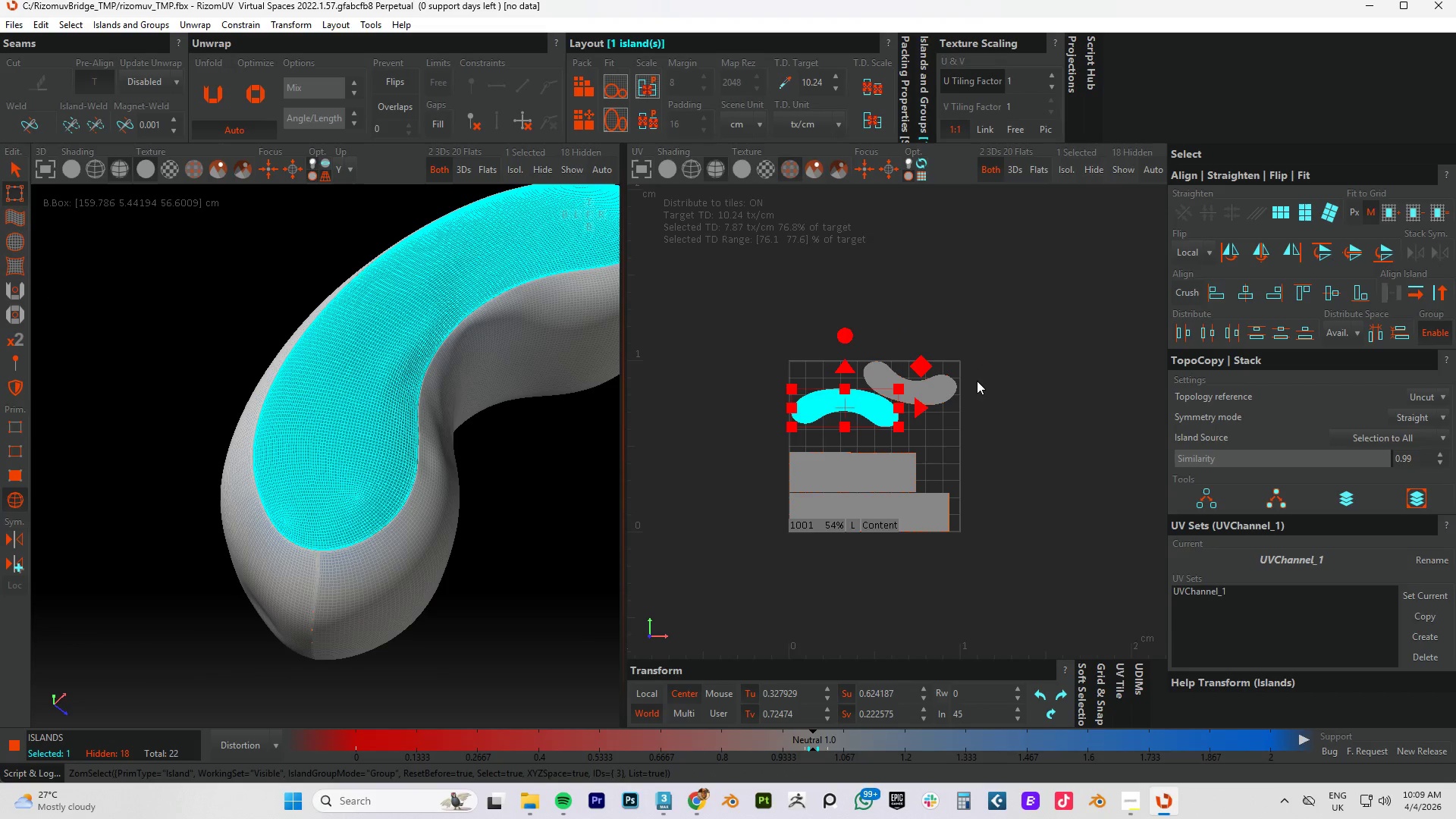 
scroll: coordinate [322, 452], scroll_direction: up, amount: 3.0
 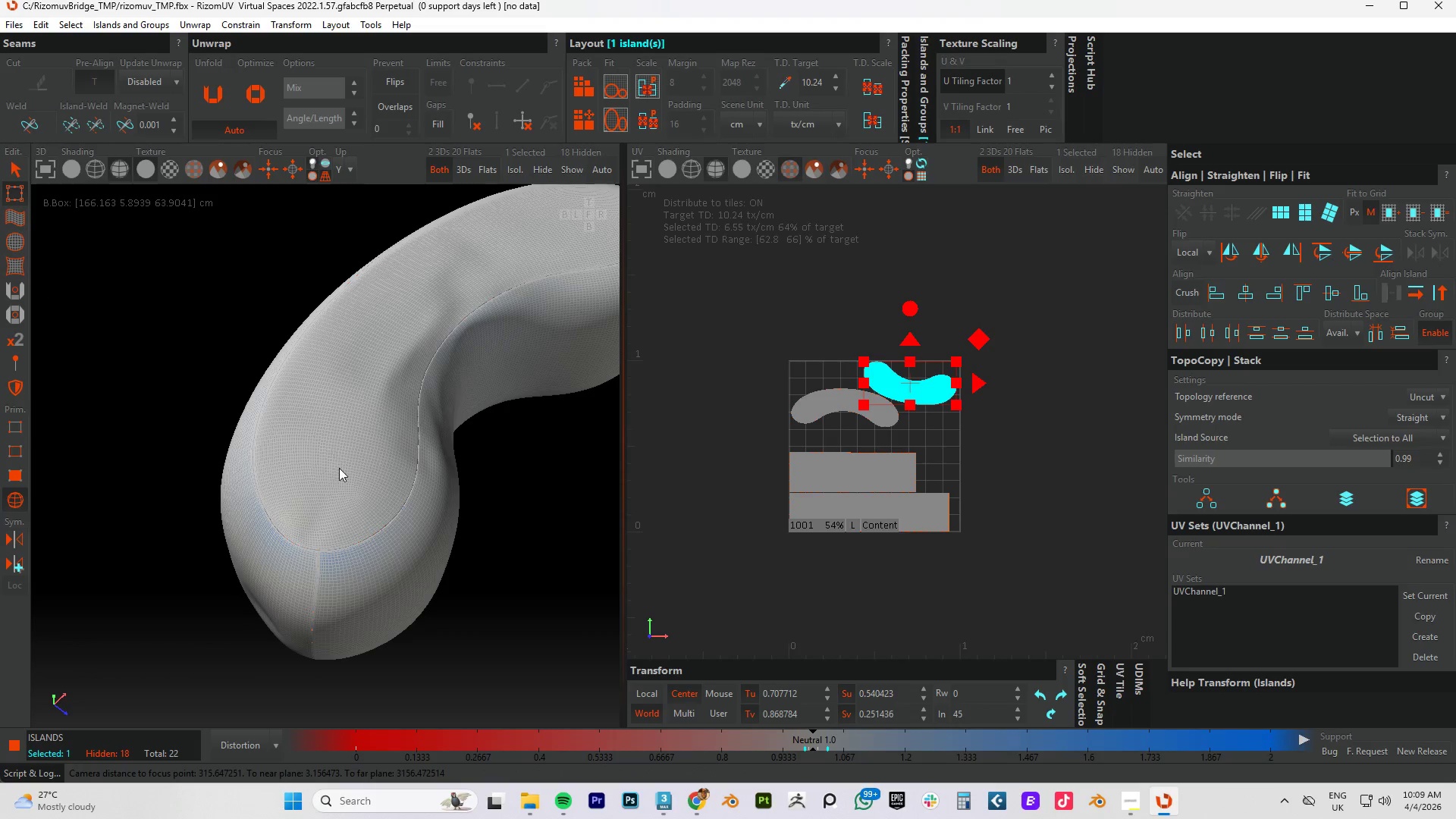 
left_click([937, 381])
 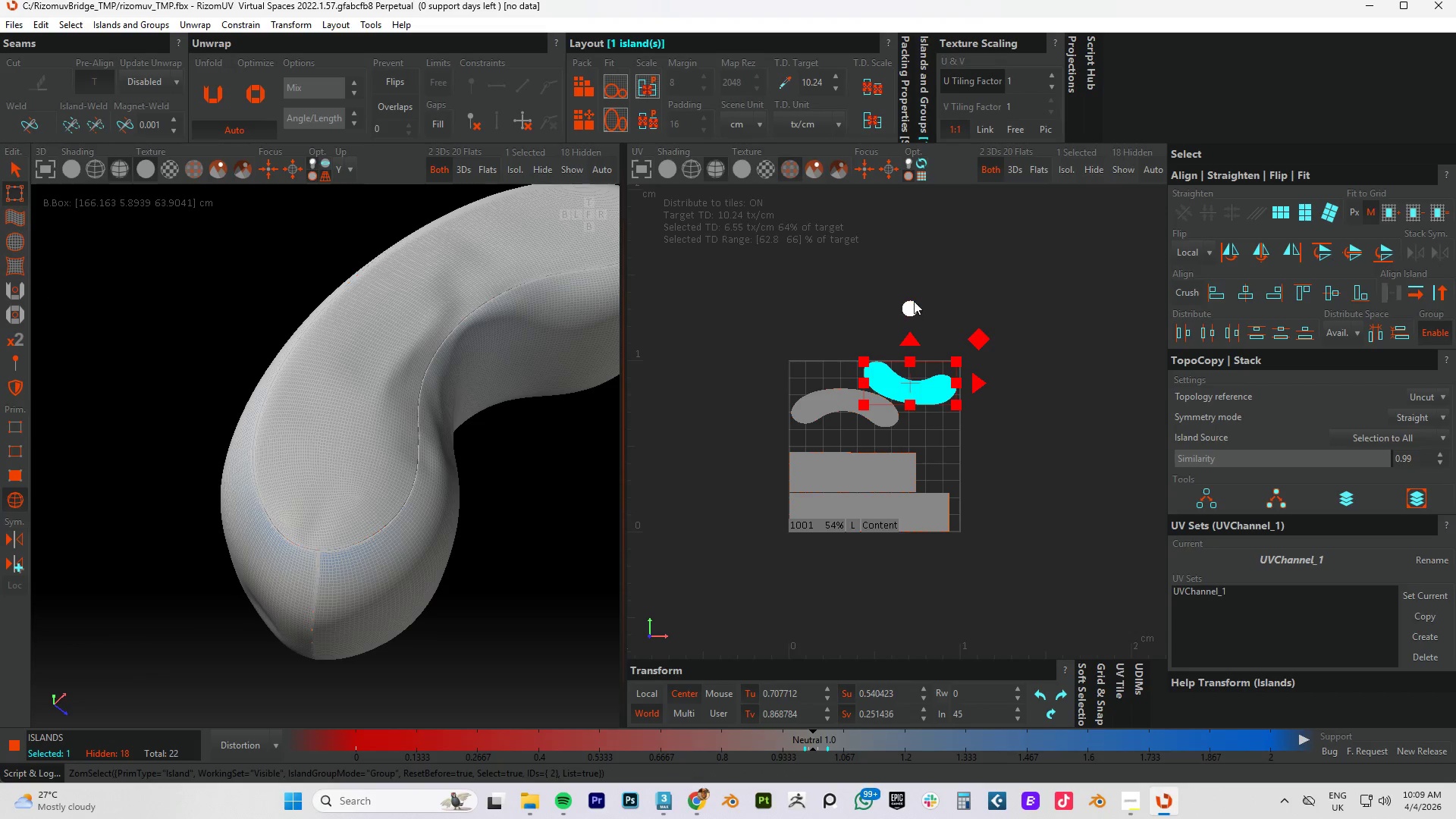 
left_click_drag(start_coordinate=[914, 301], to_coordinate=[914, 292])
 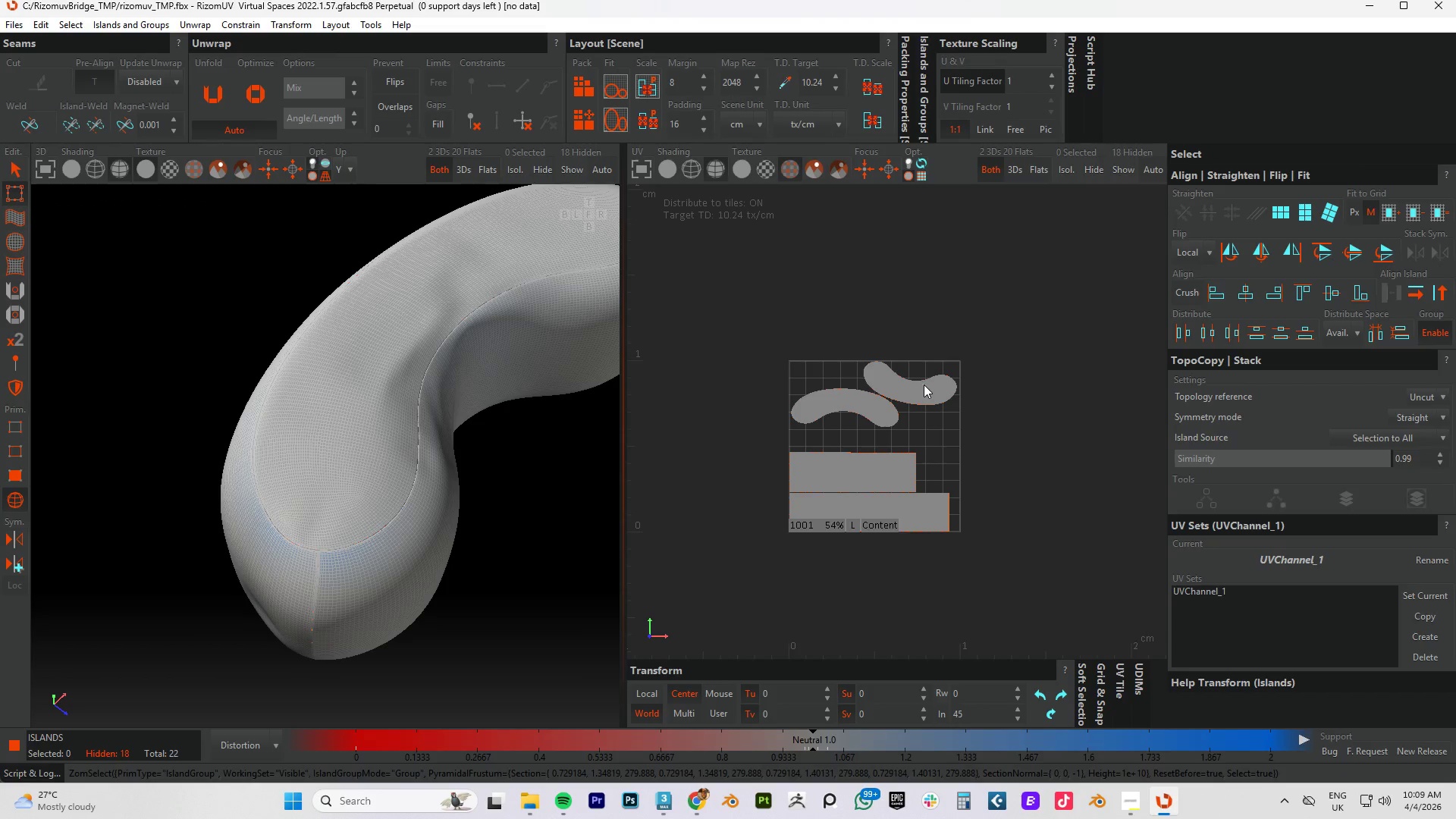 
scroll: coordinate [924, 384], scroll_direction: up, amount: 4.0
 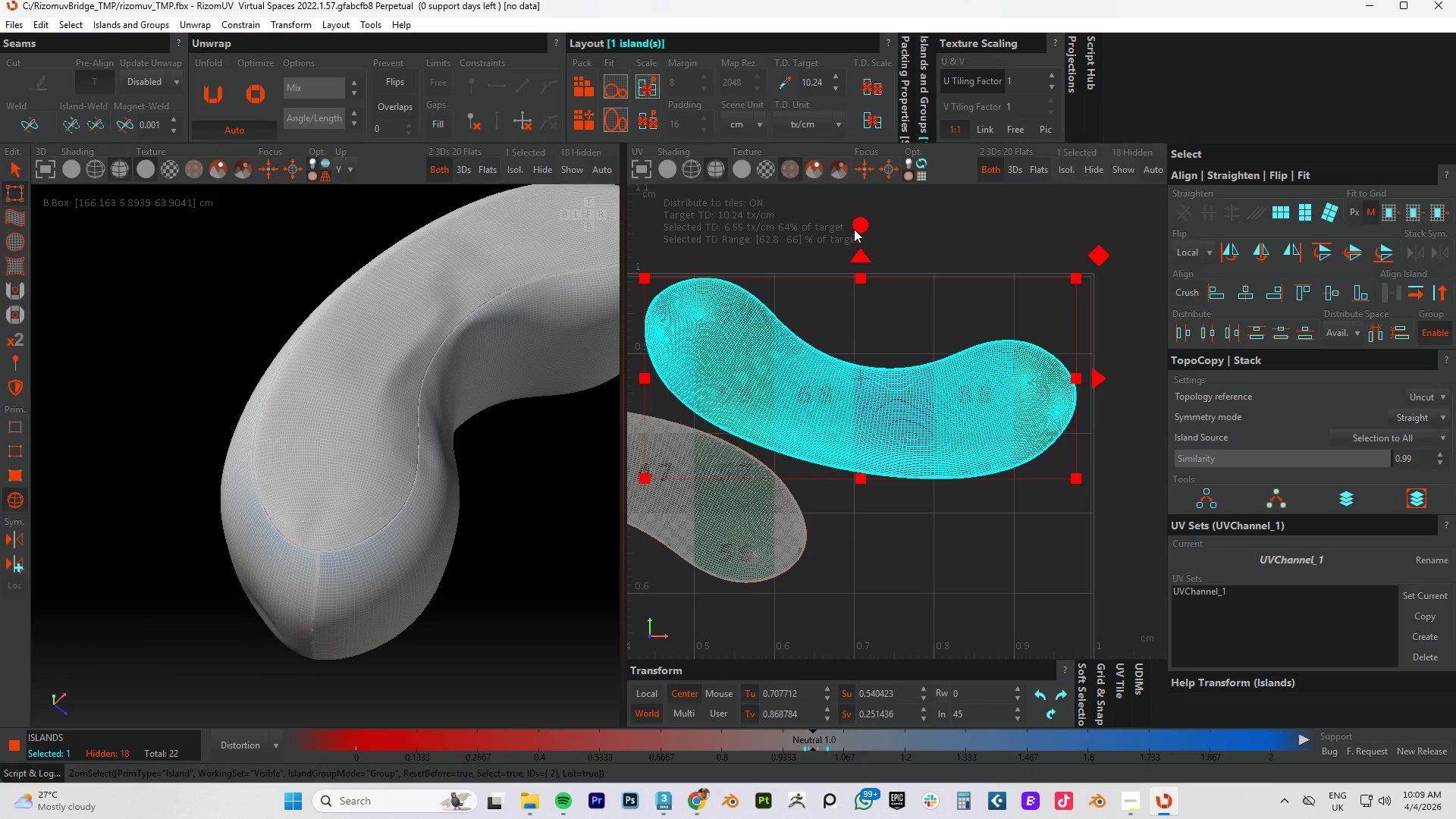 
left_click_drag(start_coordinate=[857, 228], to_coordinate=[861, 209])
 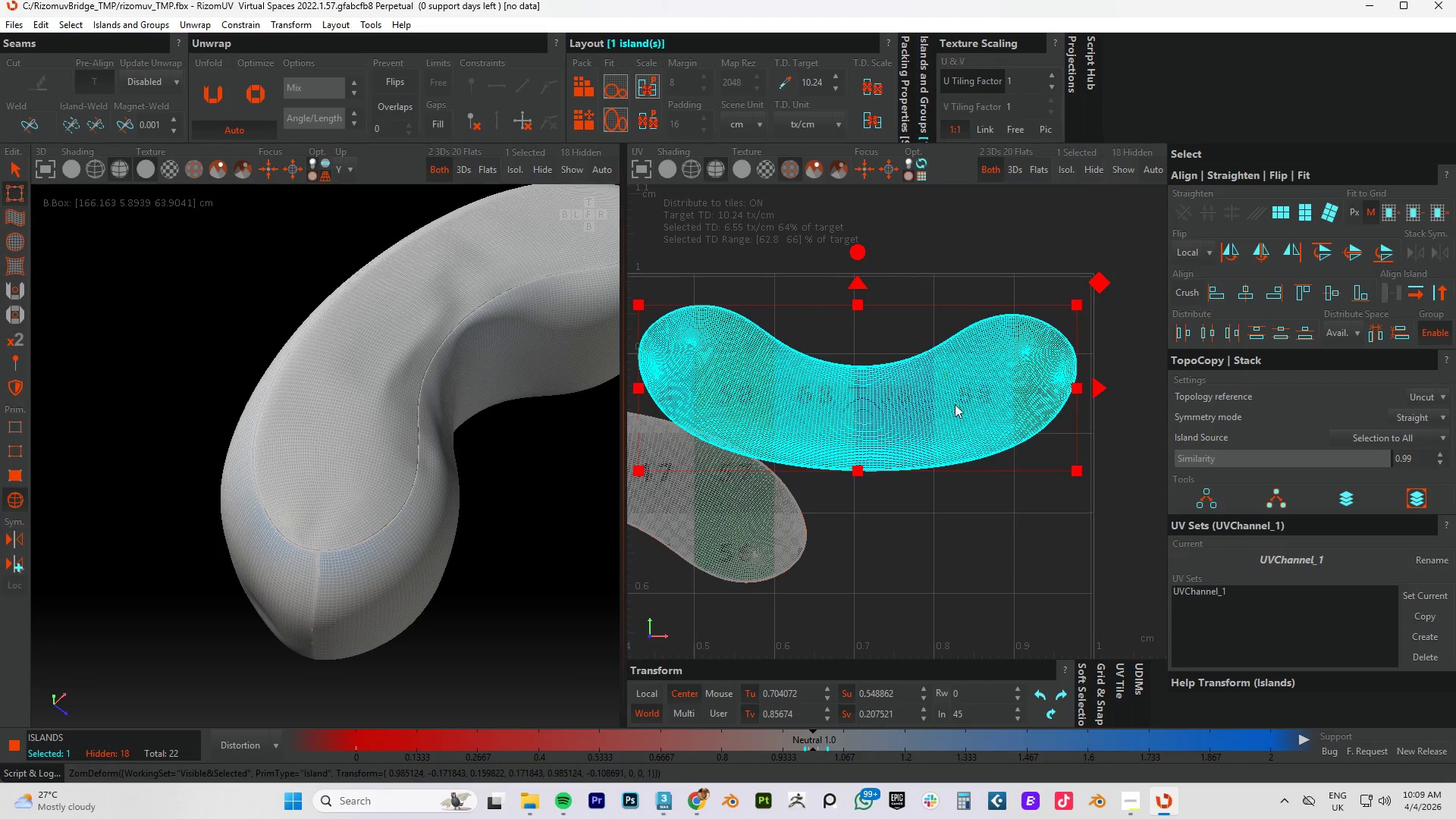 
scroll: coordinate [955, 404], scroll_direction: none, amount: 0.0
 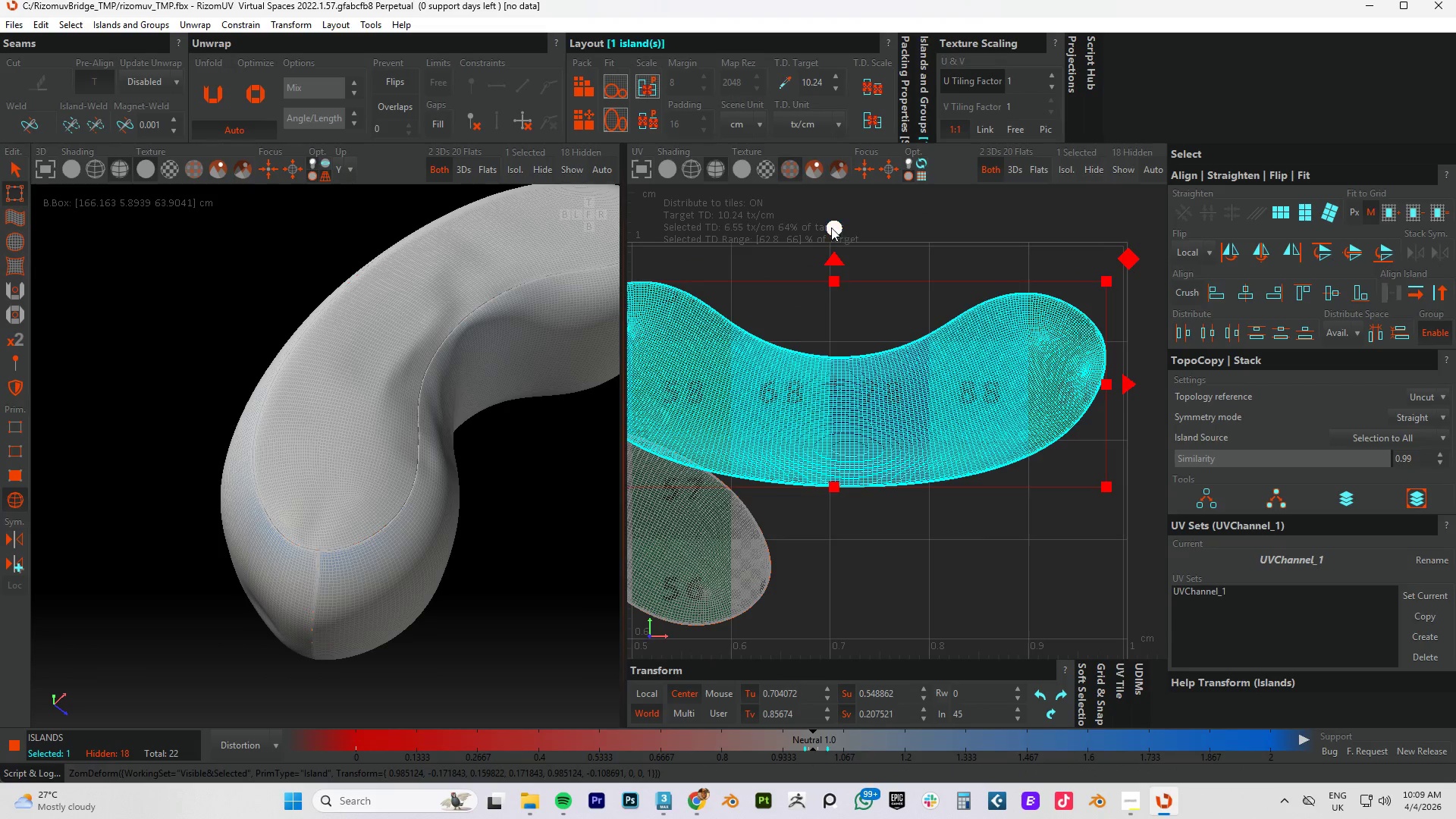 
left_click_drag(start_coordinate=[831, 227], to_coordinate=[832, 223])
 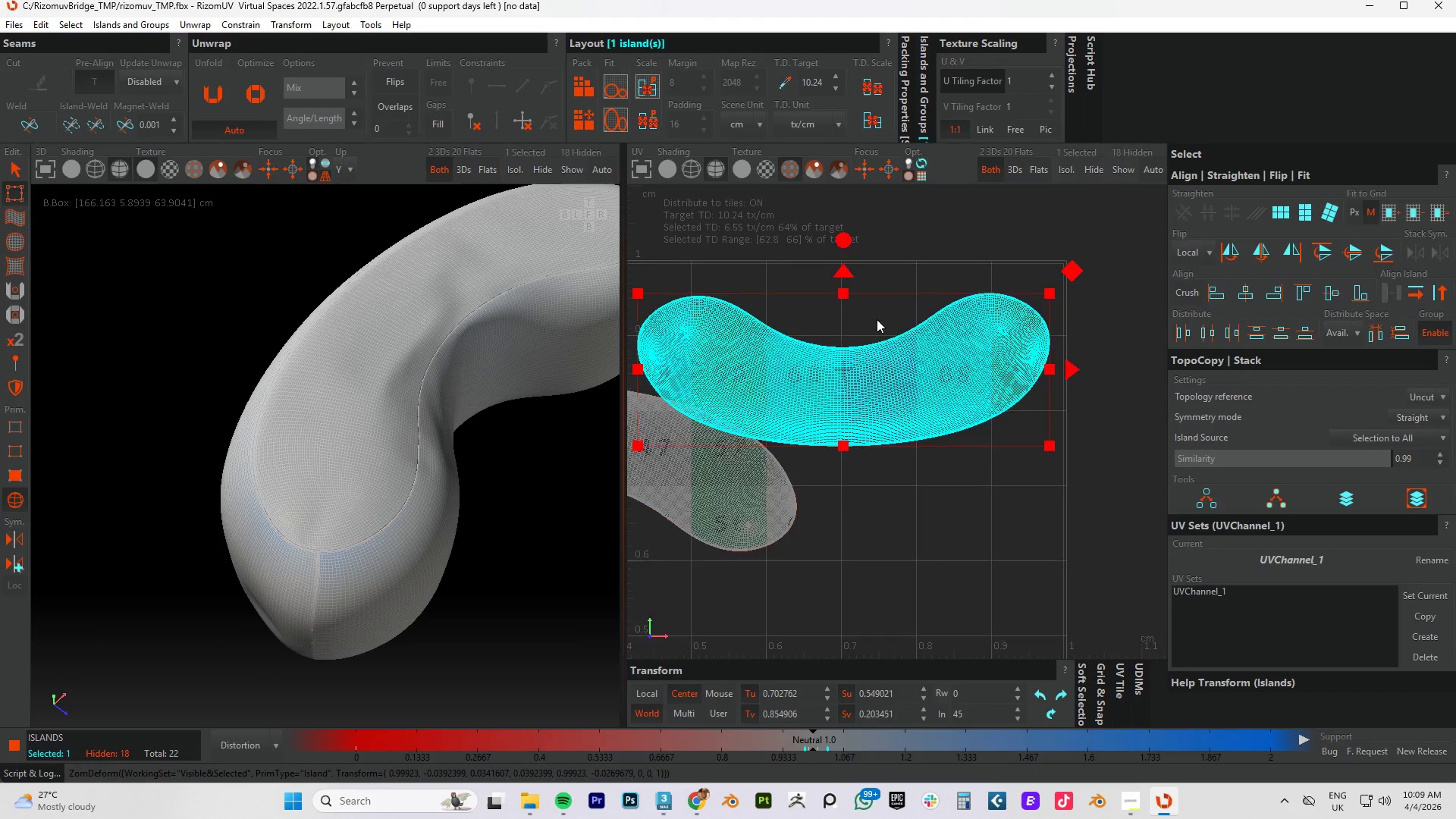 
scroll: coordinate [877, 321], scroll_direction: down, amount: 3.0
 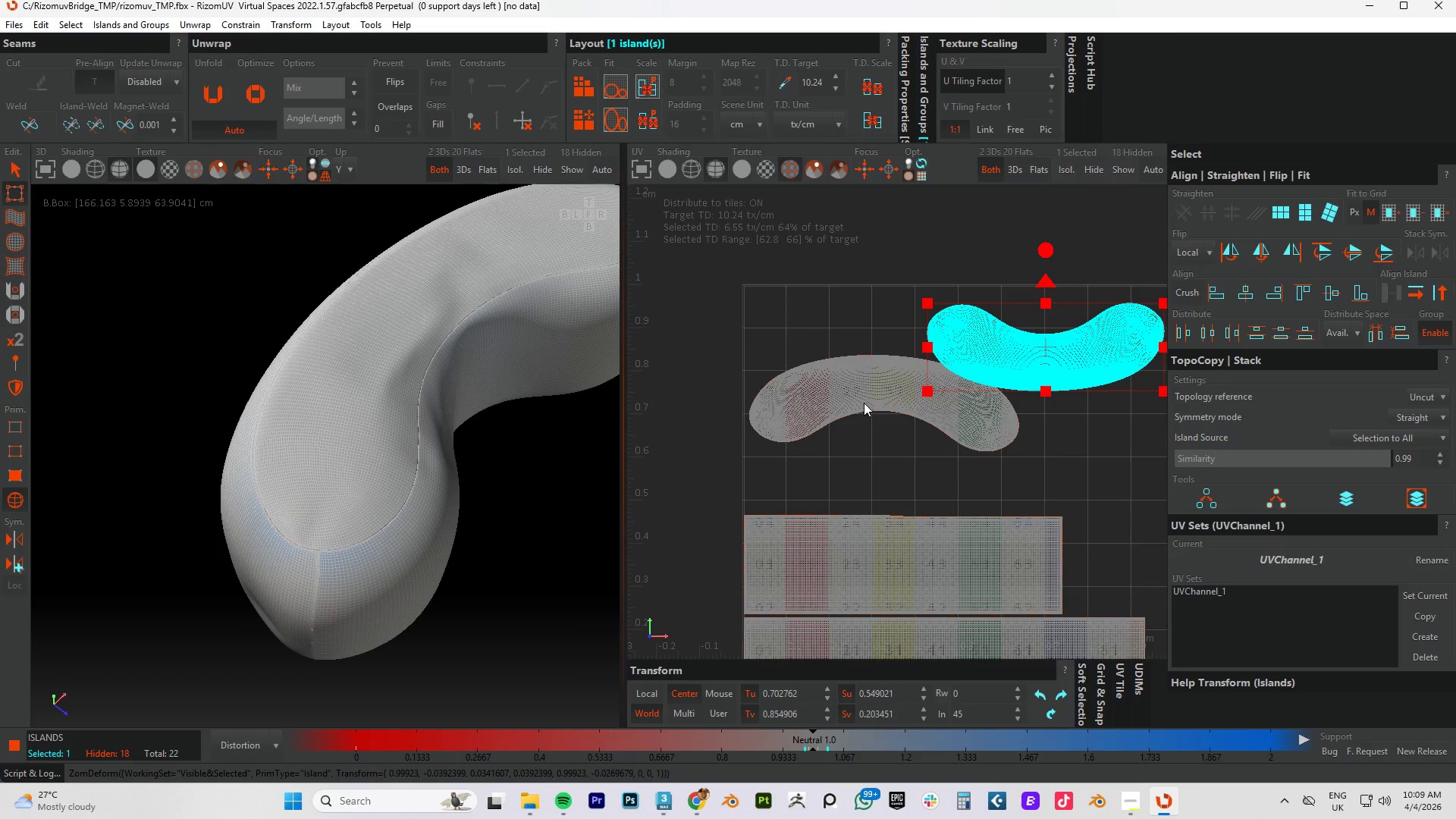 
scroll: coordinate [868, 395], scroll_direction: up, amount: 1.0
 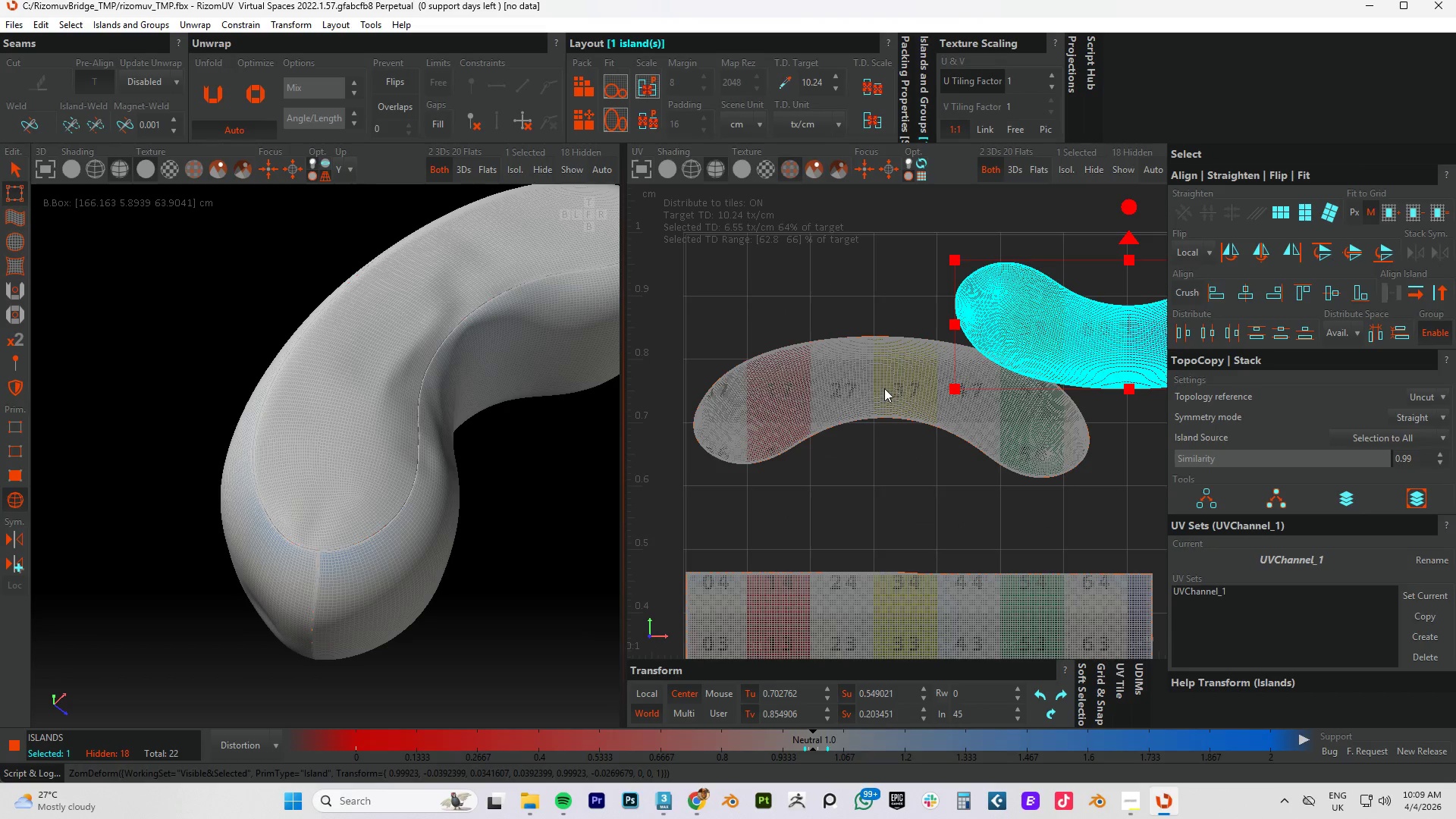 
left_click([884, 388])
 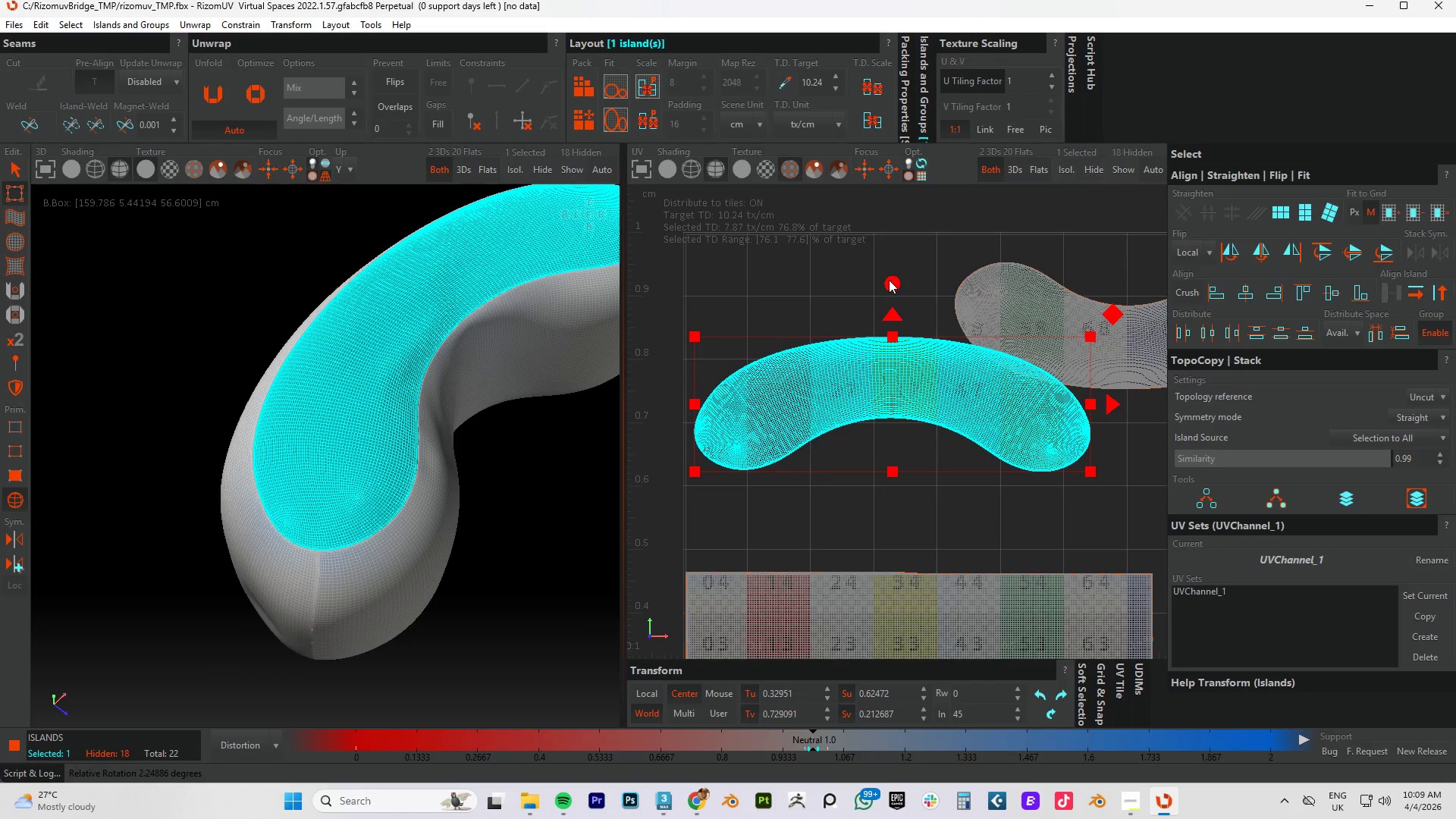 
scroll: coordinate [899, 323], scroll_direction: down, amount: 3.0
 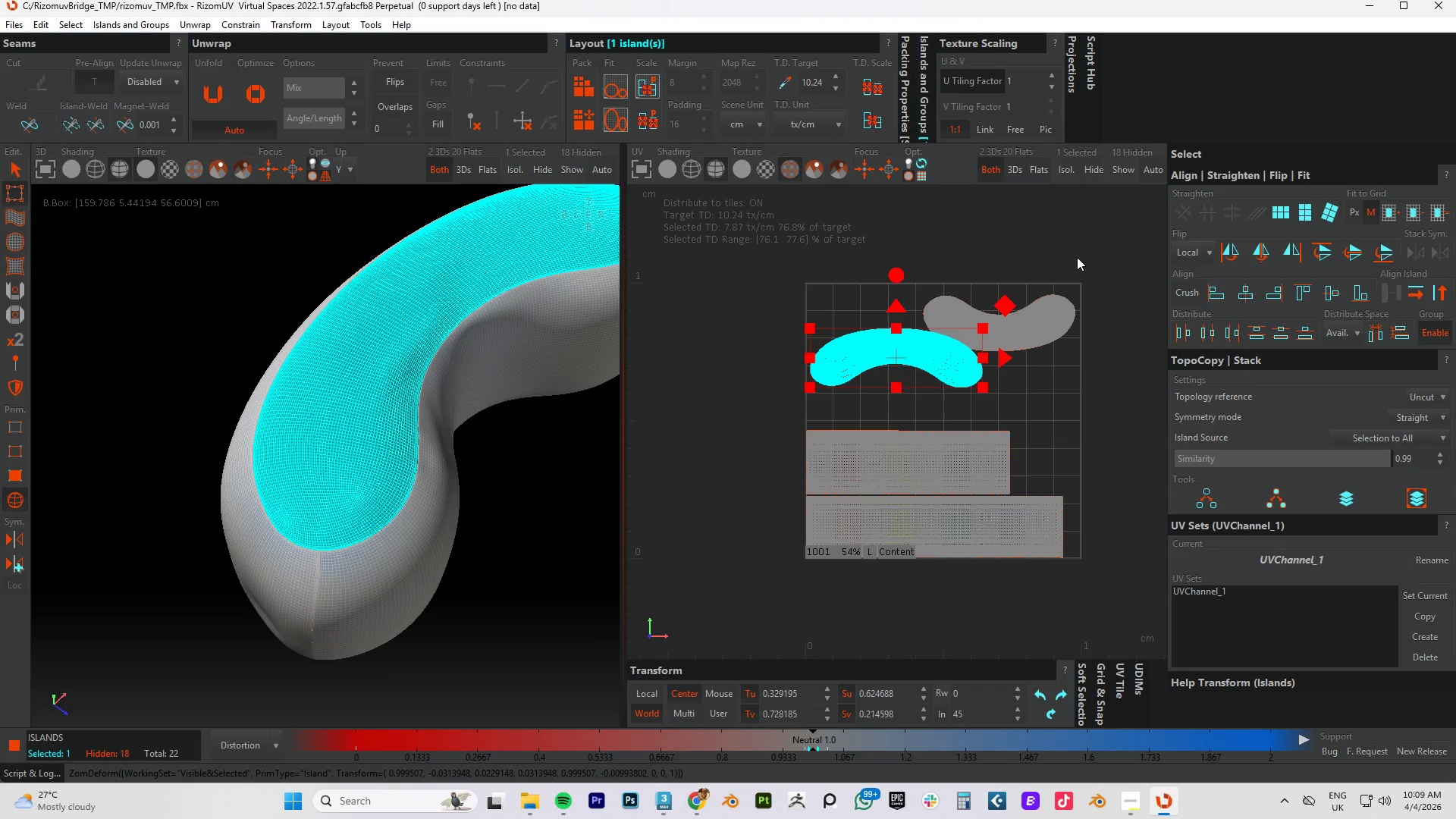 
left_click_drag(start_coordinate=[1095, 243], to_coordinate=[857, 382])
 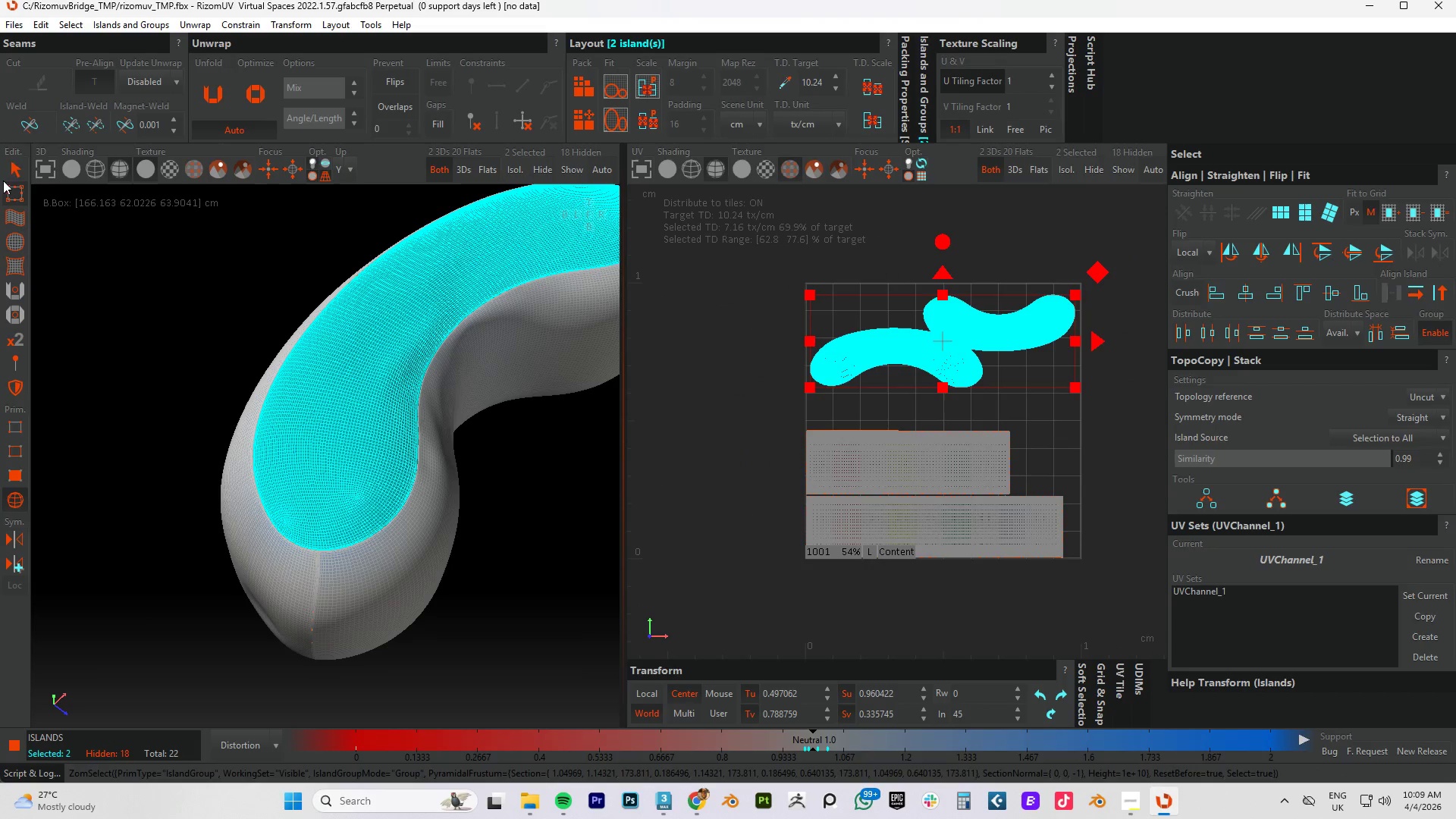 
left_click([11, 177])
 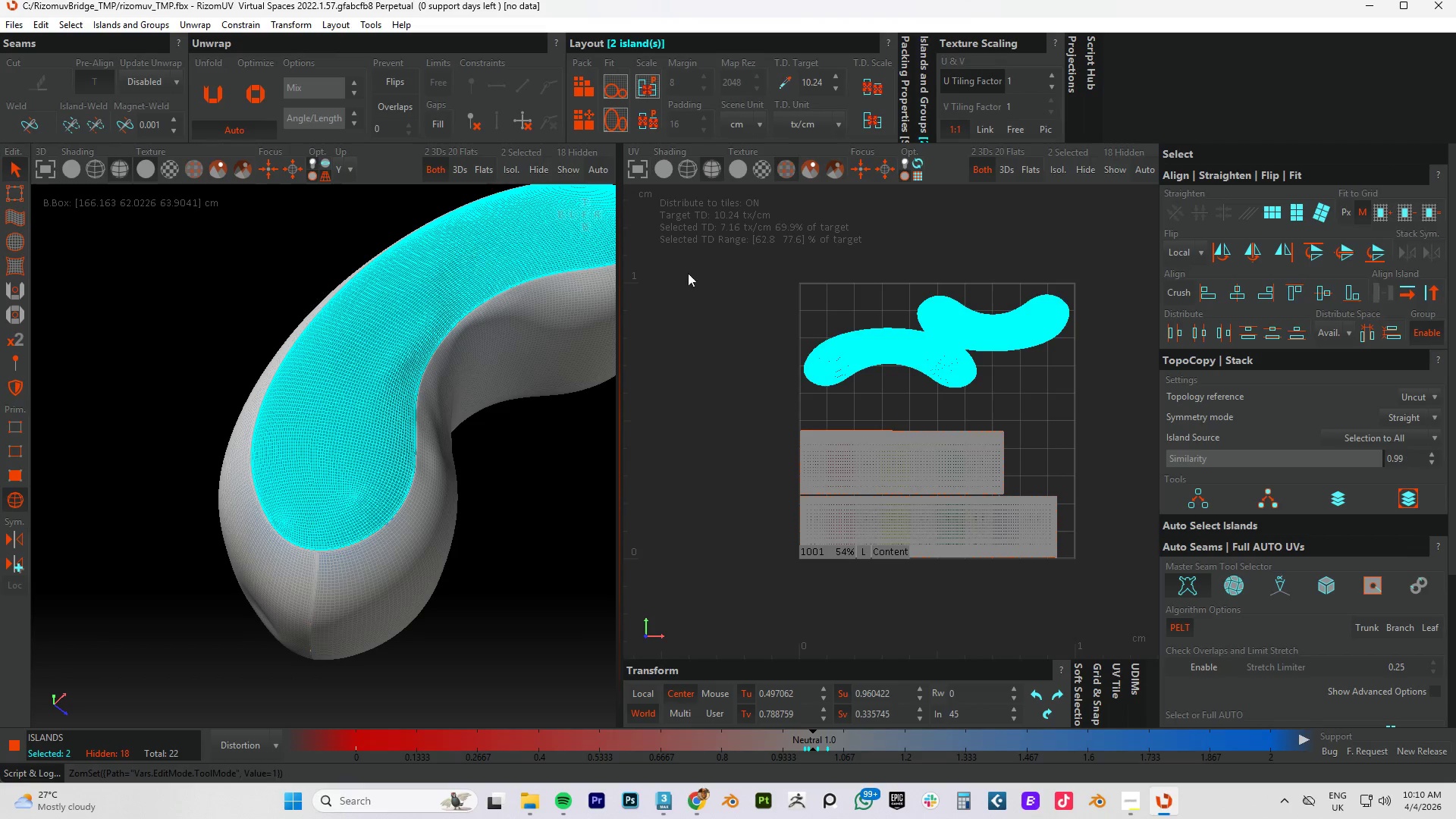 
key(P)
 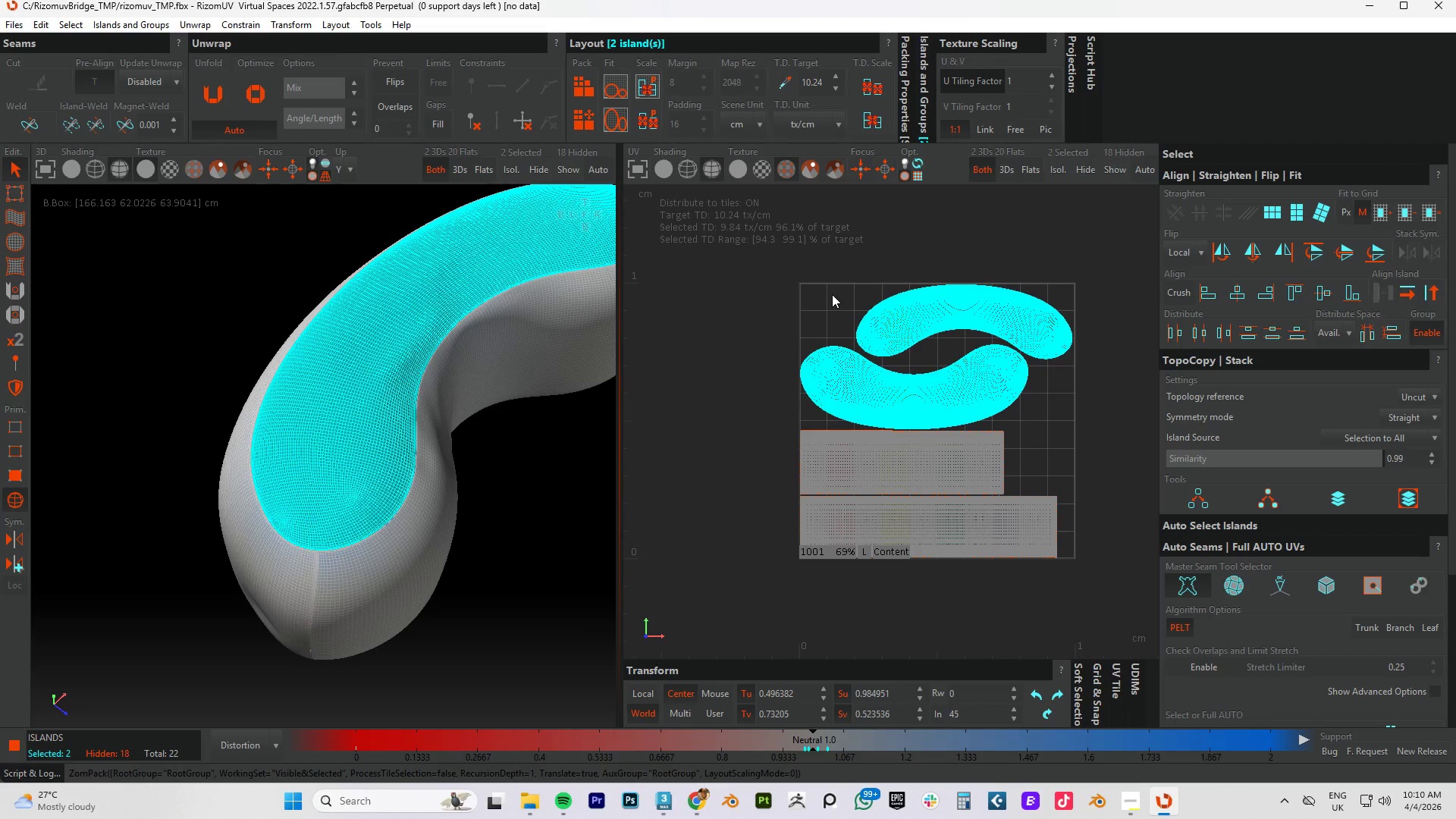 
key(Control+ControlLeft)
 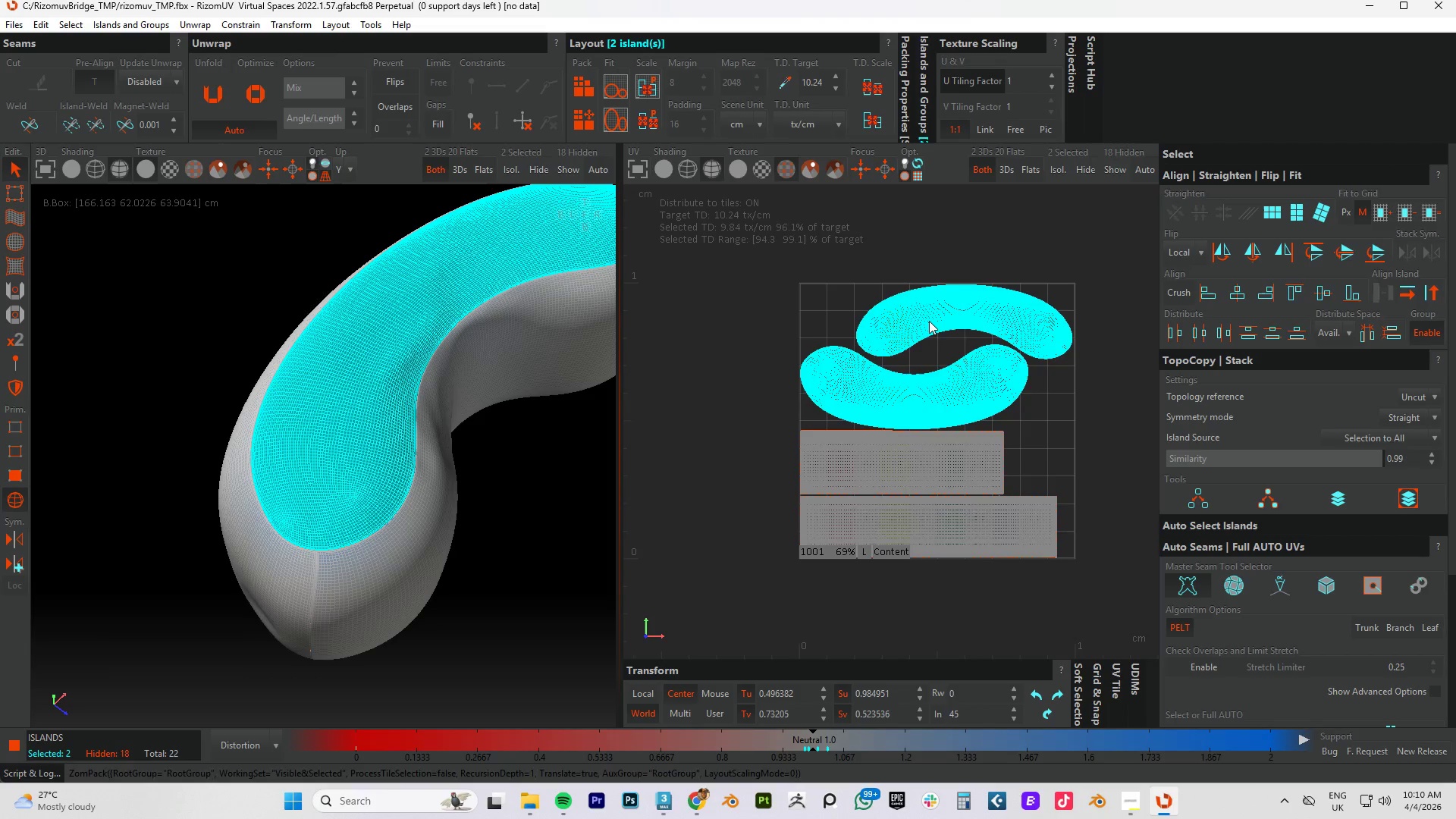 
key(Control+A)
 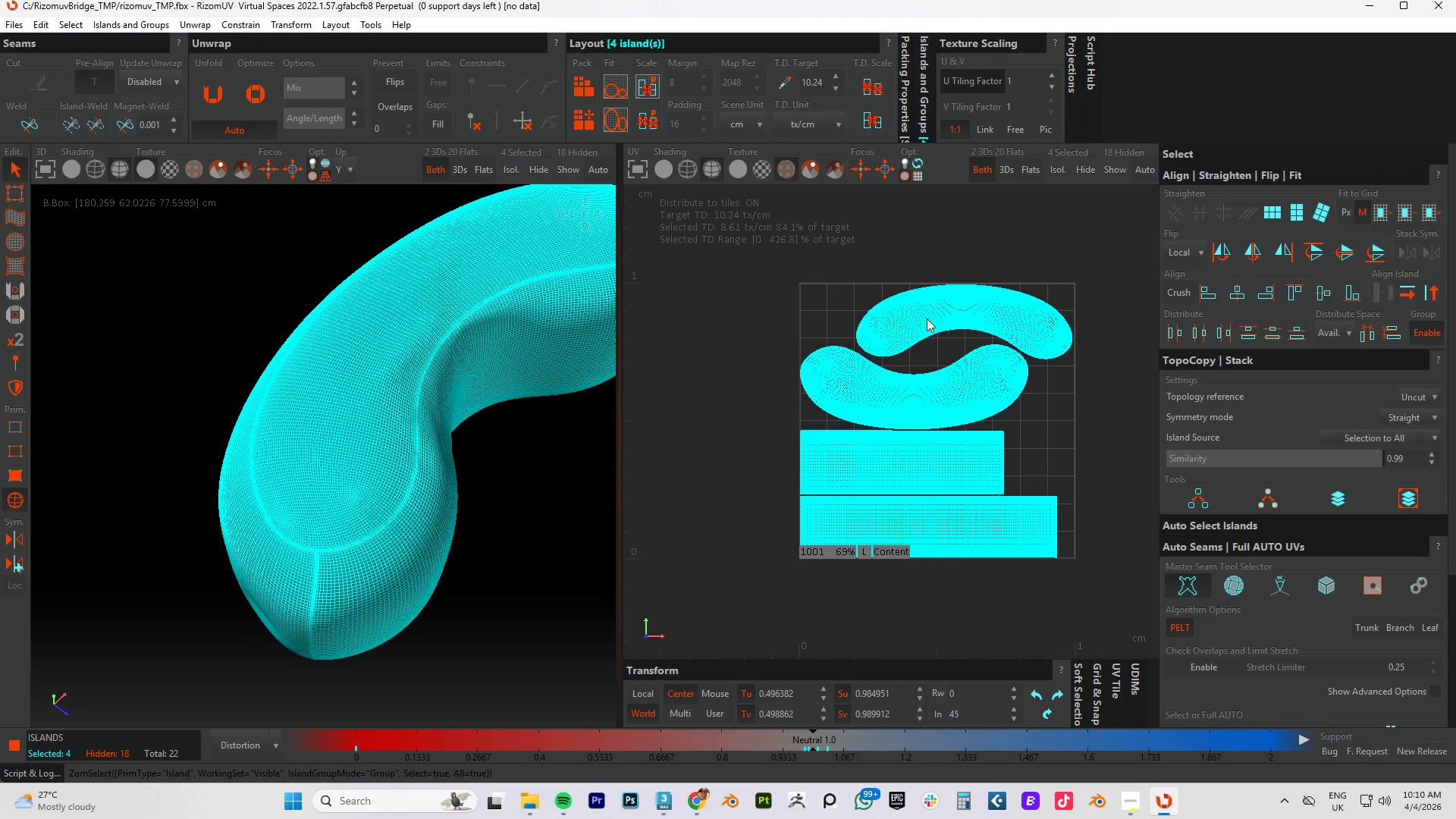 
key(P)
 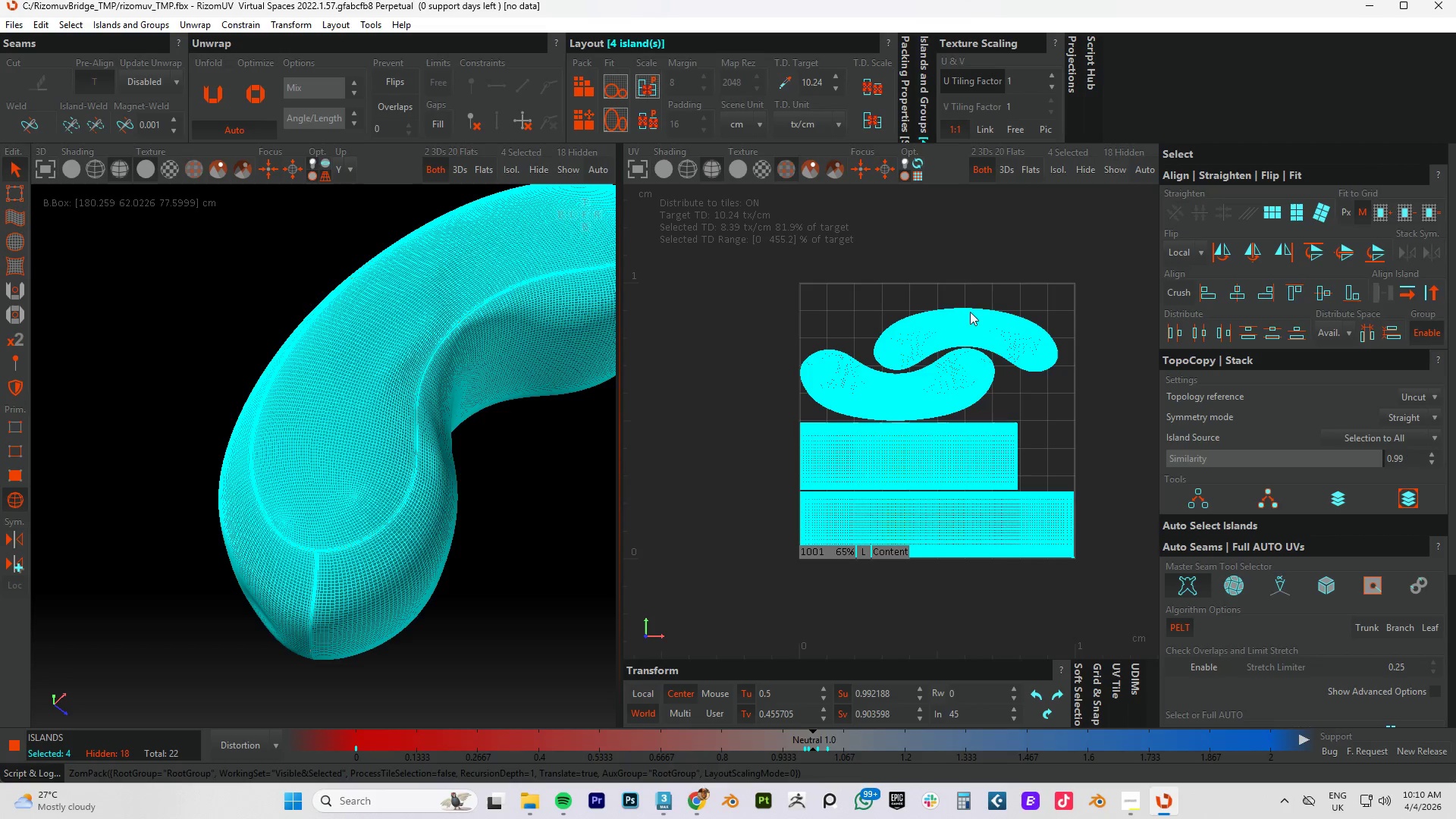 
left_click([957, 270])
 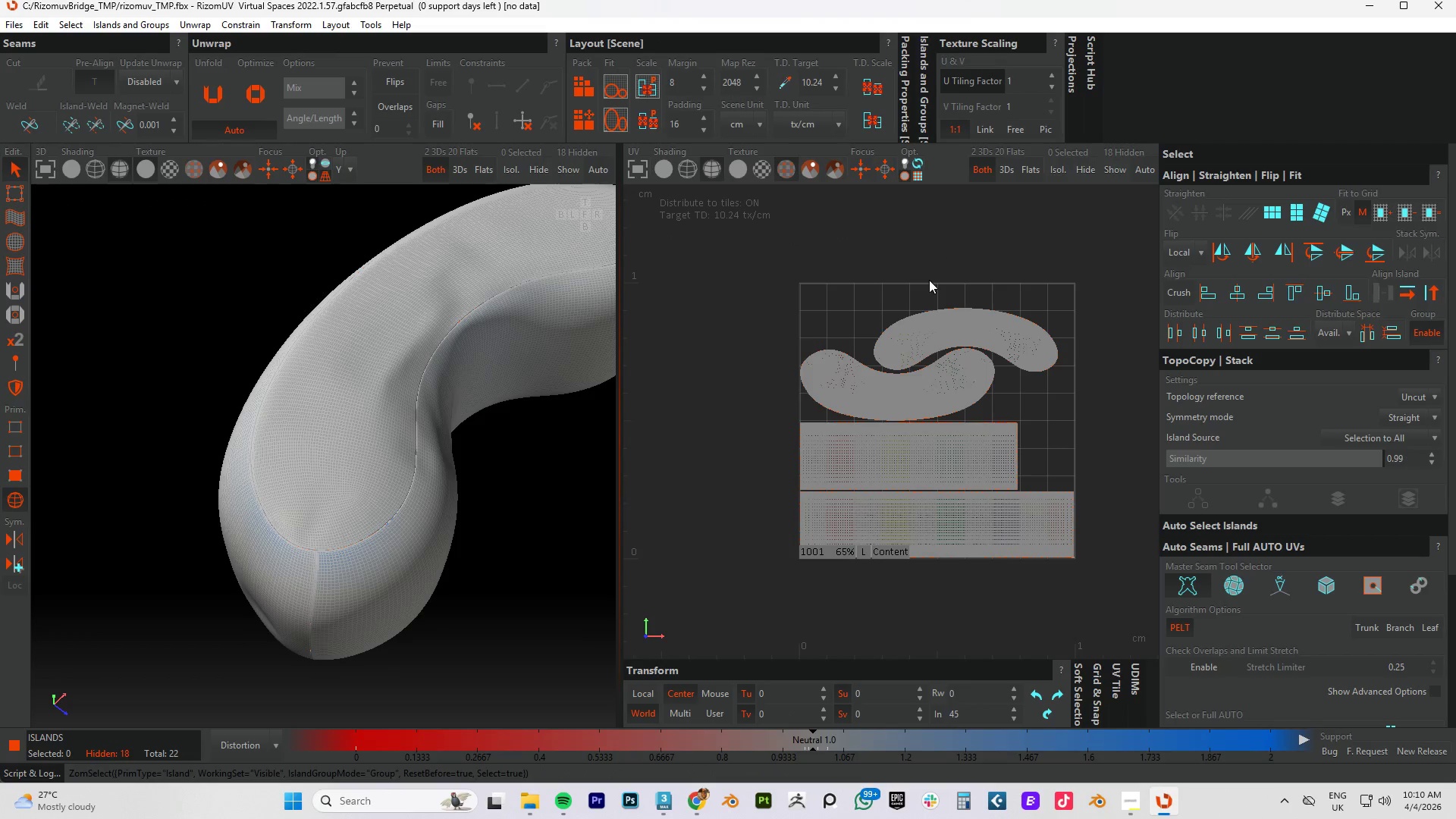 
key(Control+A)
 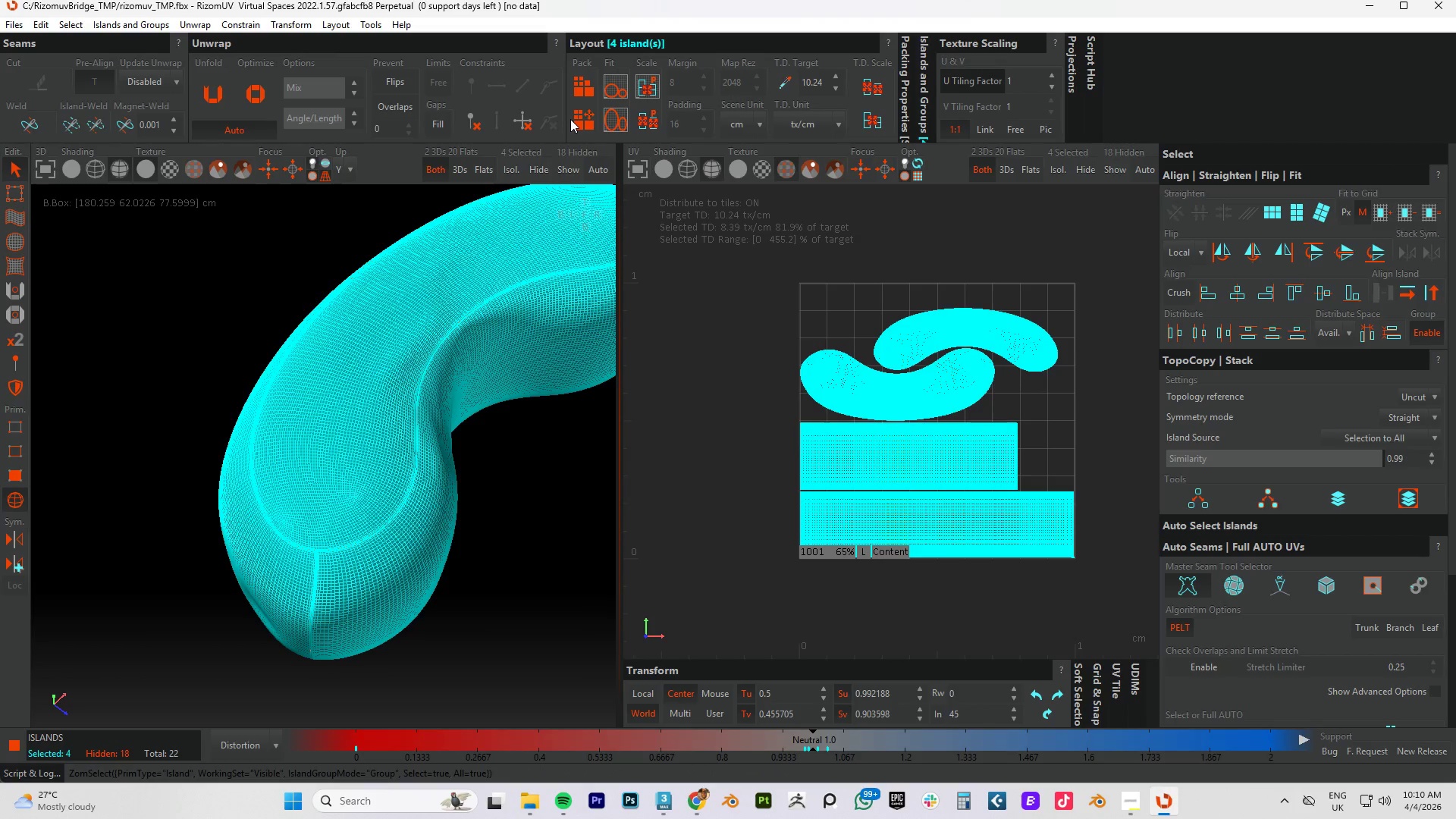 
left_click([579, 118])
 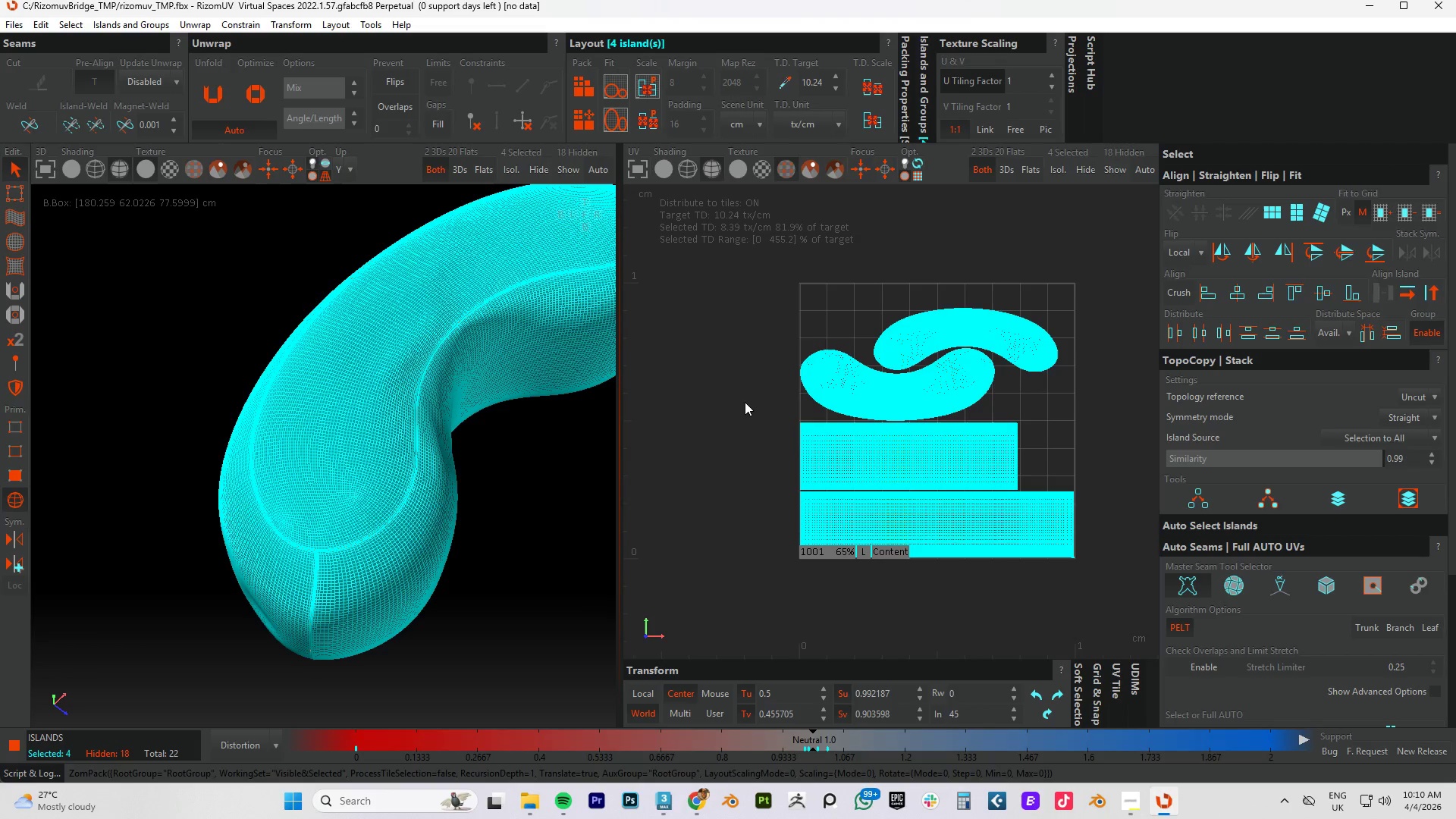 
left_click([882, 286])
 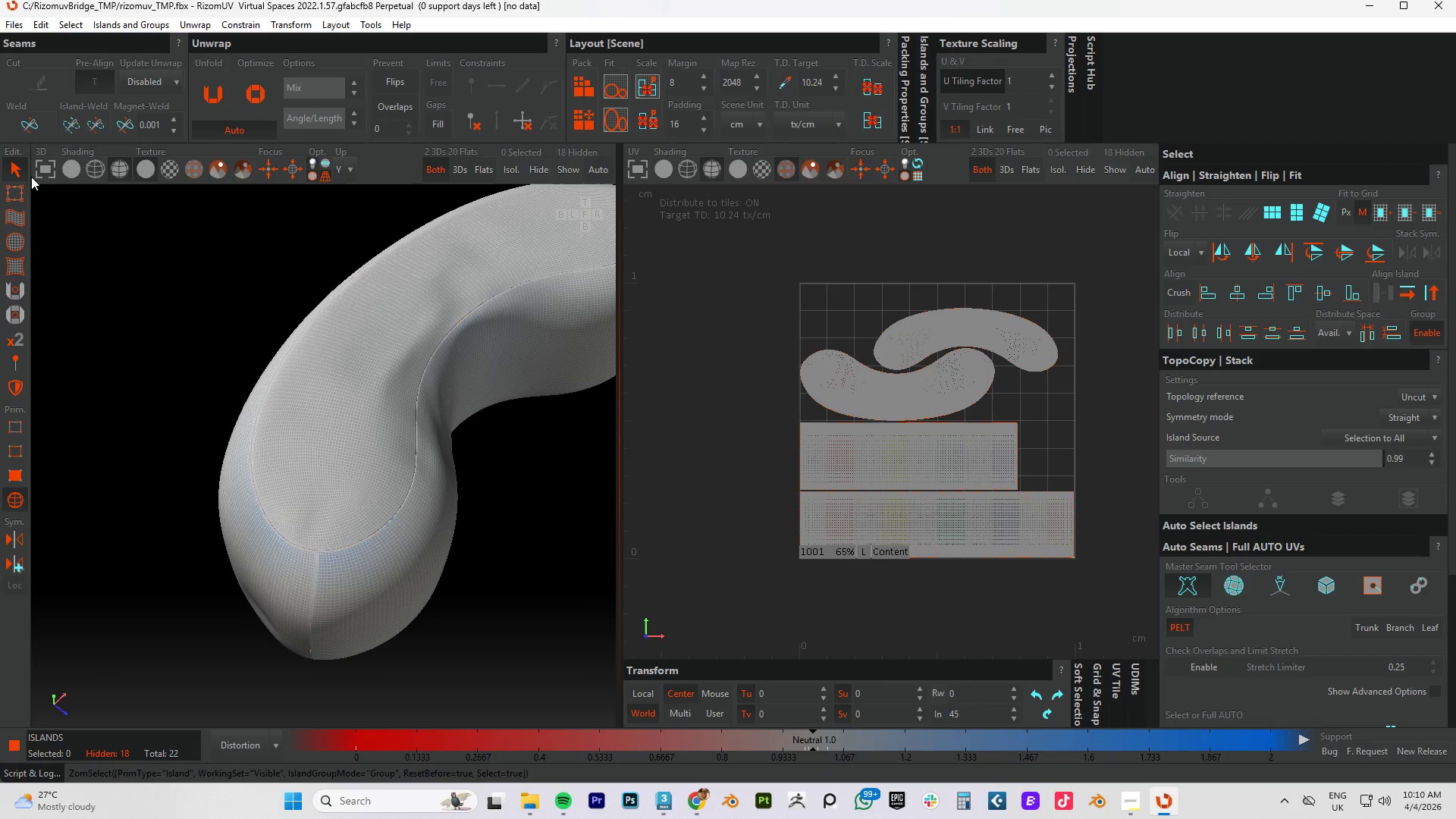 
left_click([19, 500])
 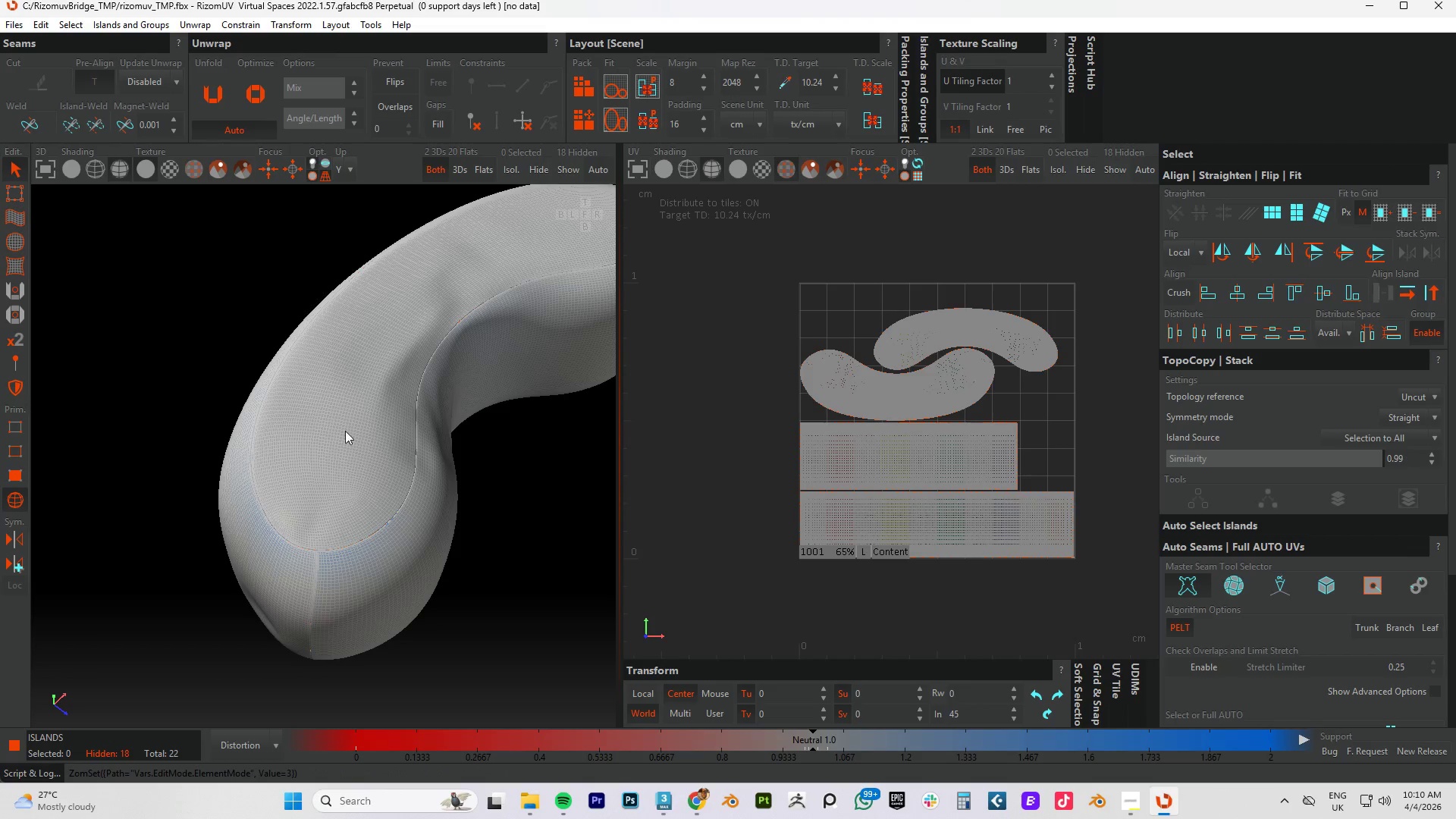 
scroll: coordinate [357, 426], scroll_direction: down, amount: 4.0
 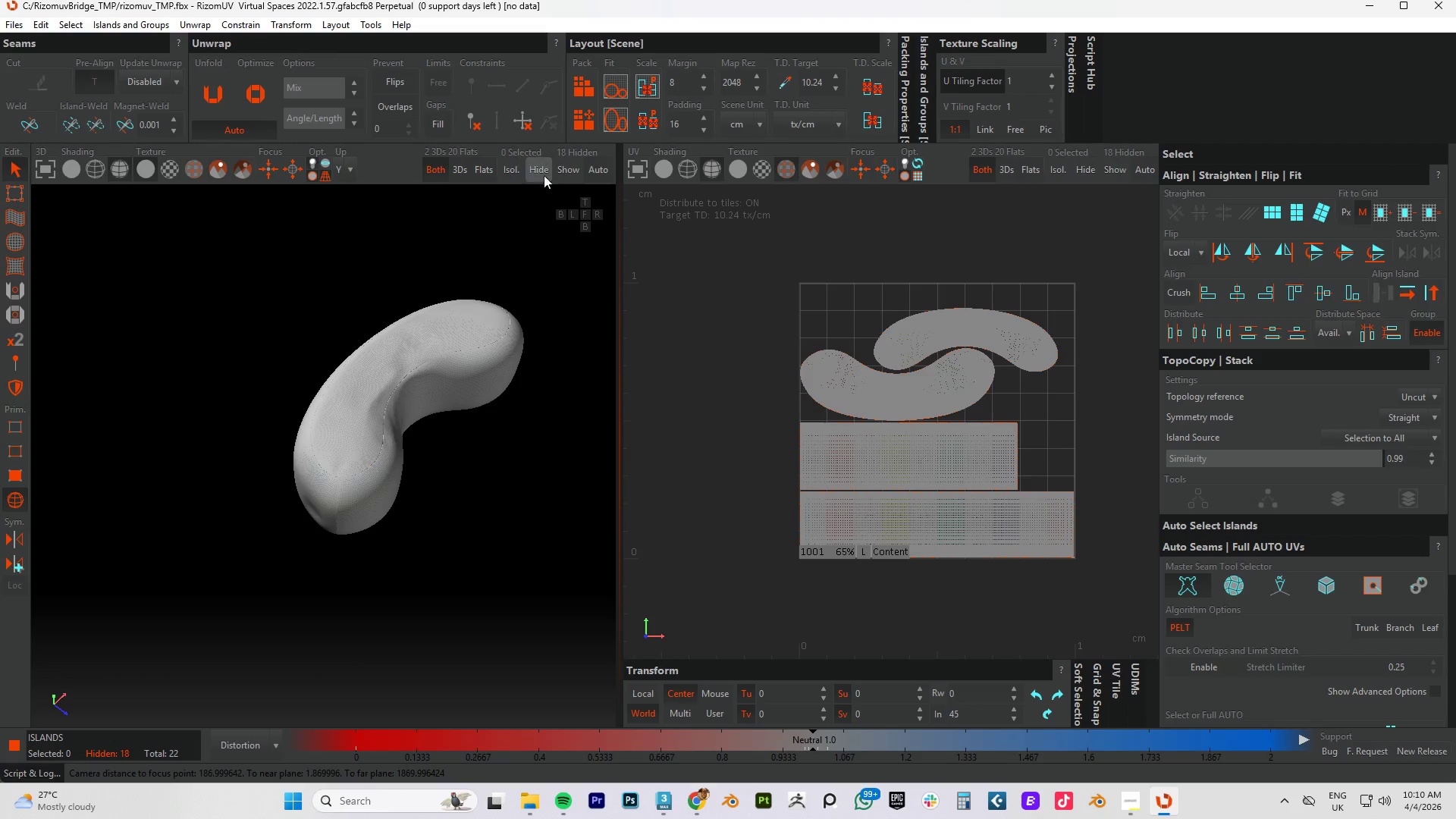 
left_click([566, 173])
 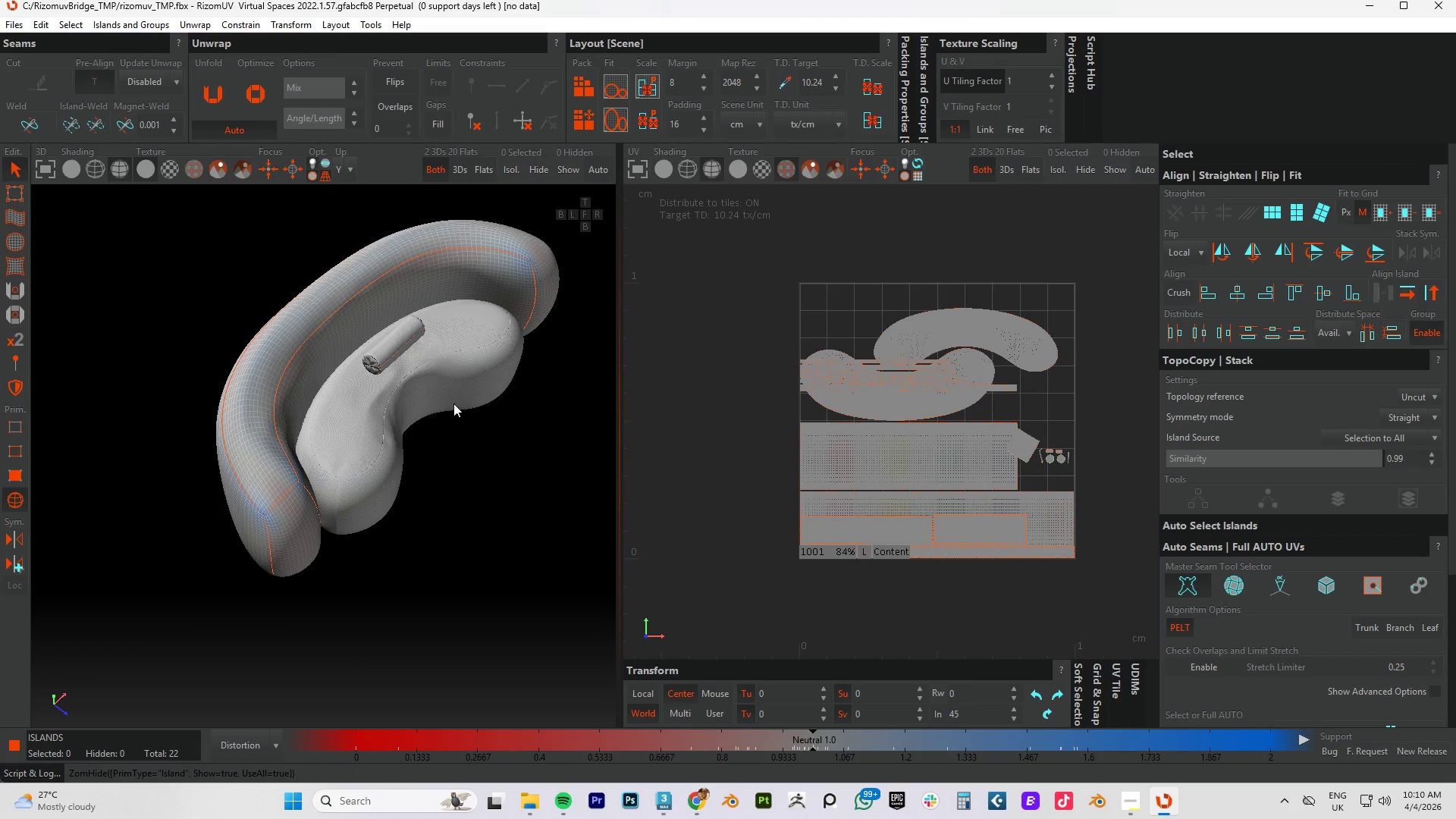 
hold_key(key=AltLeft, duration=1.53)
 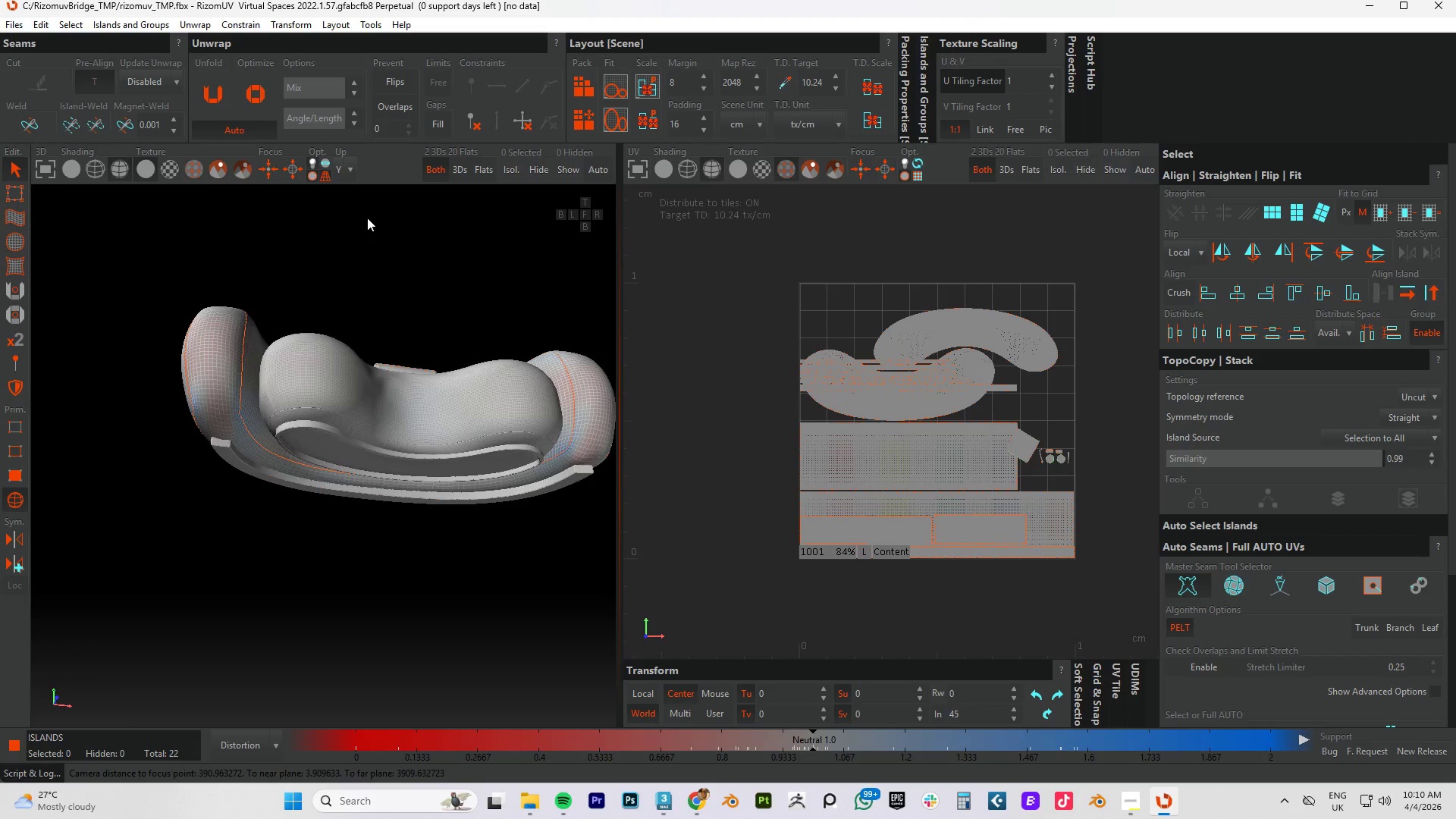 
hold_key(key=AltLeft, duration=1.53)
 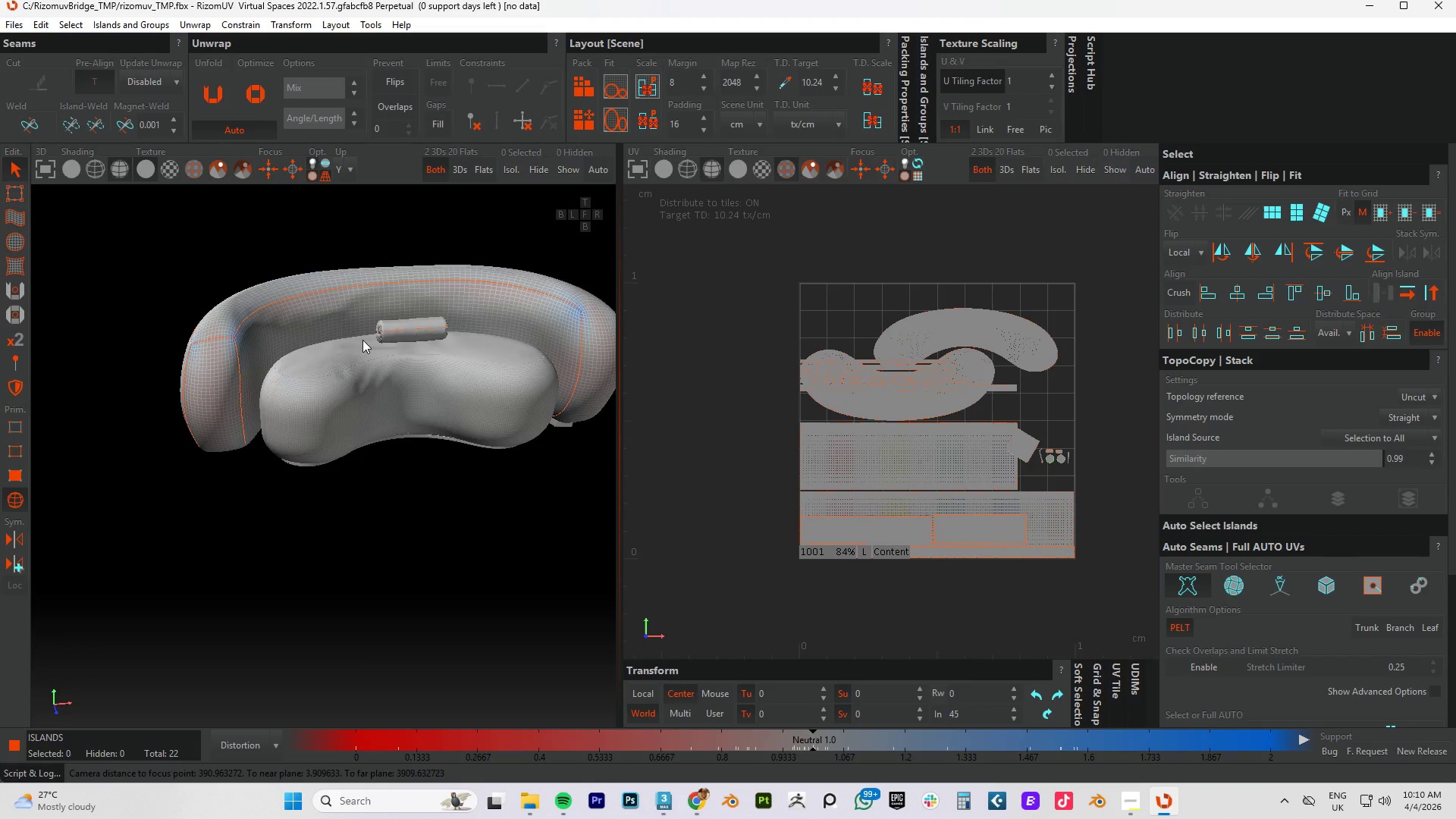 
hold_key(key=AltLeft, duration=0.84)
 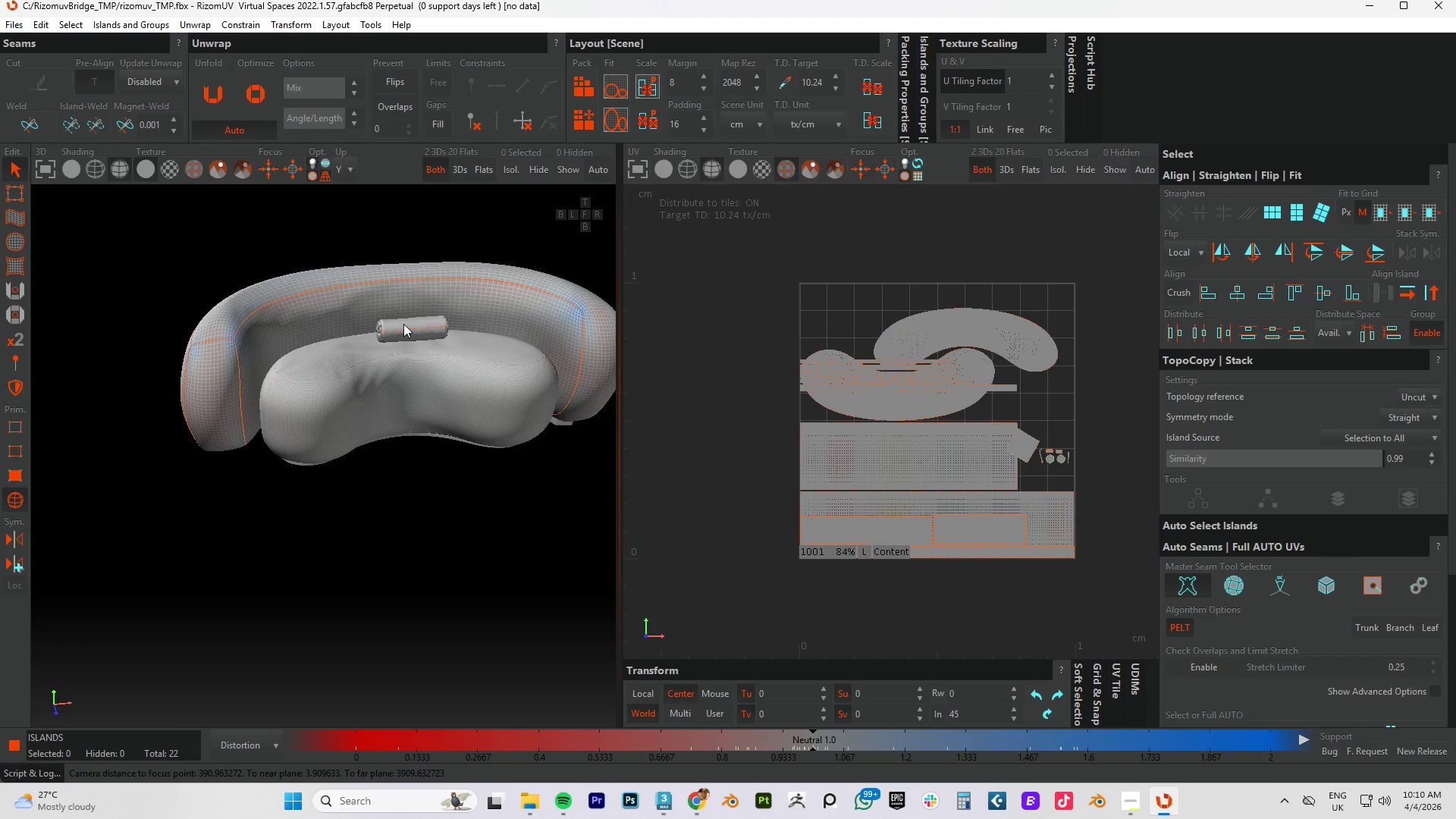 
scroll: coordinate [406, 324], scroll_direction: up, amount: 4.0
 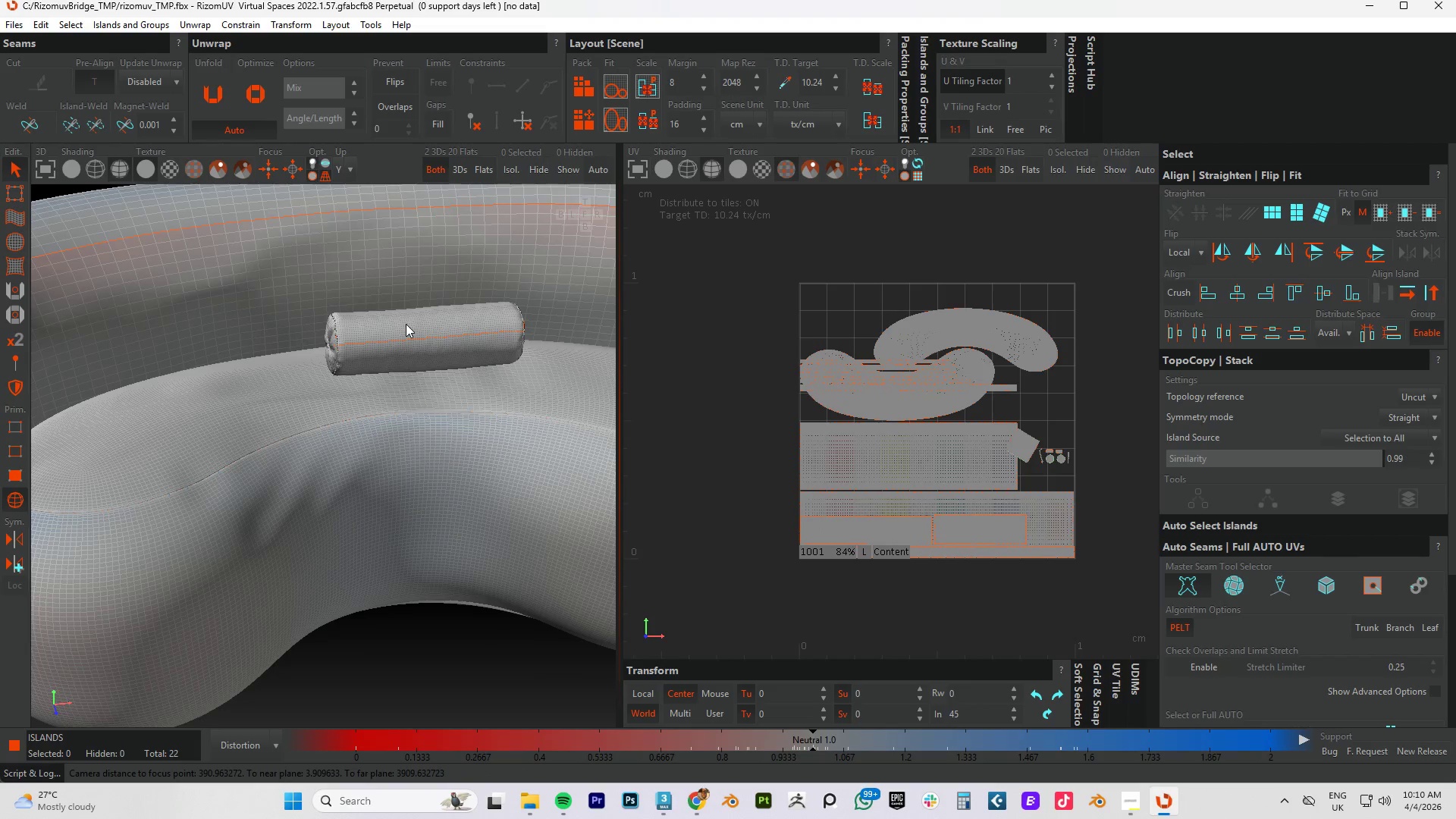 
left_click([406, 324])
 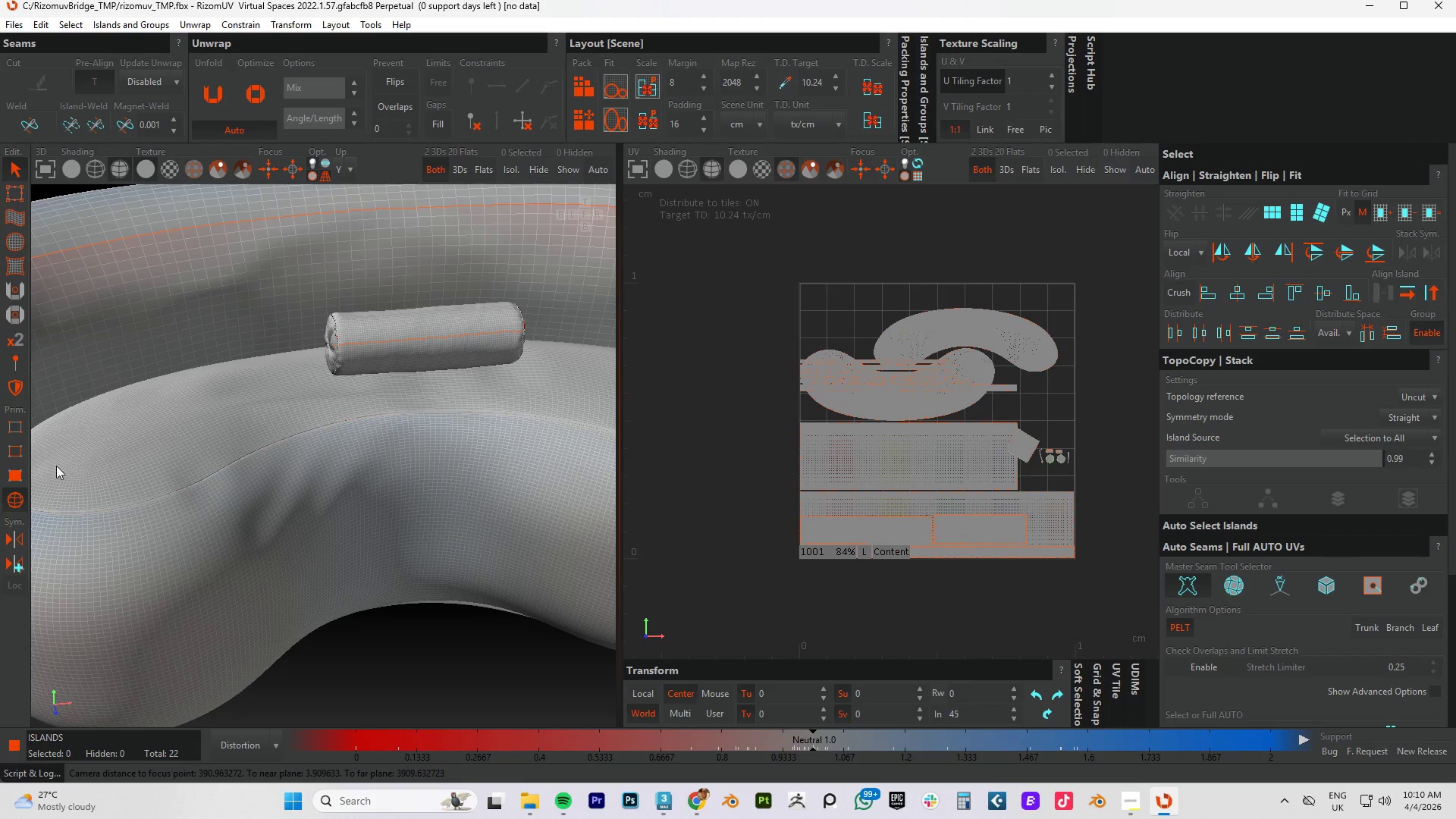 
left_click([18, 497])
 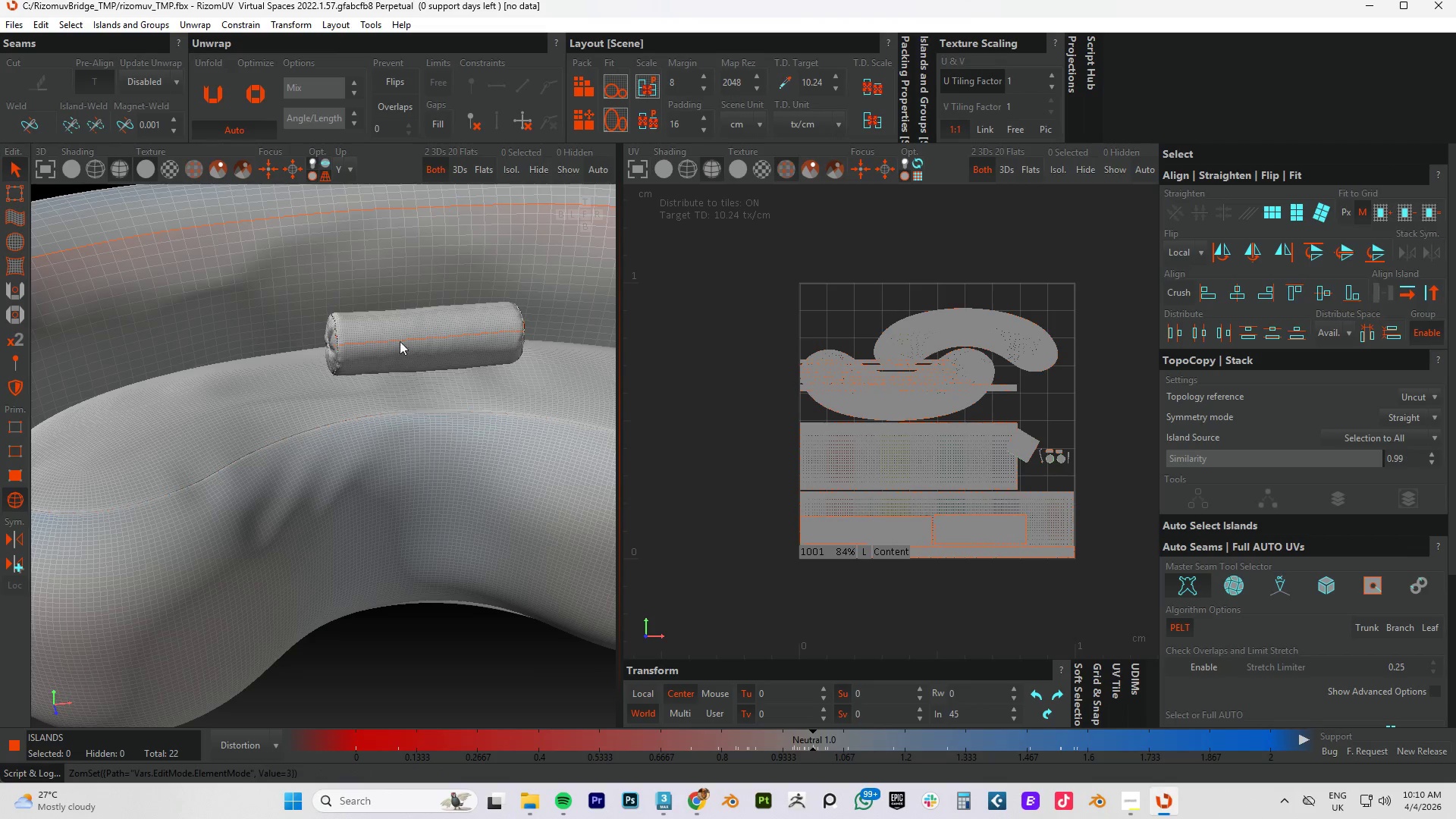 
left_click([406, 338])
 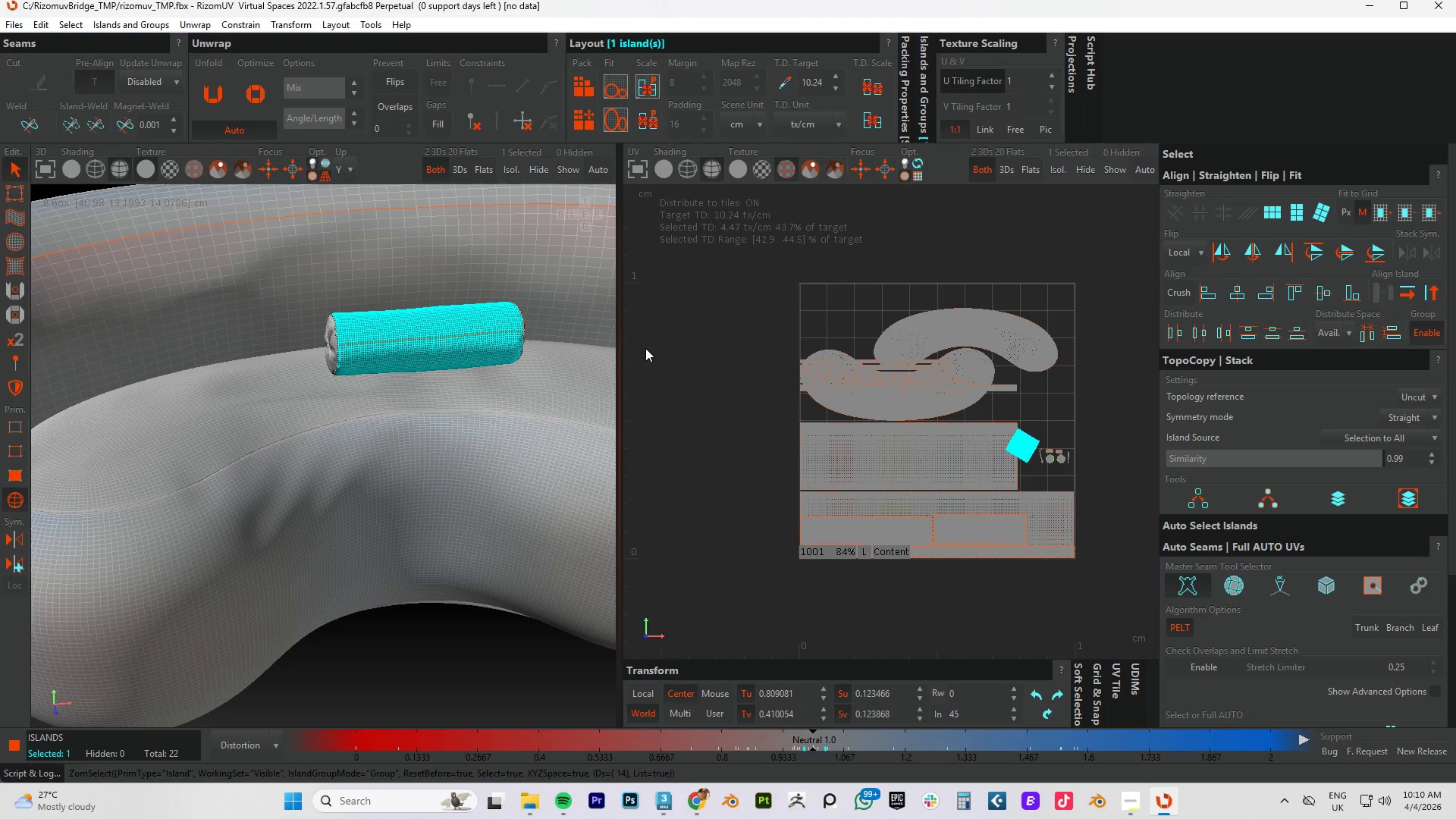 
scroll: coordinate [1066, 451], scroll_direction: up, amount: 11.0
 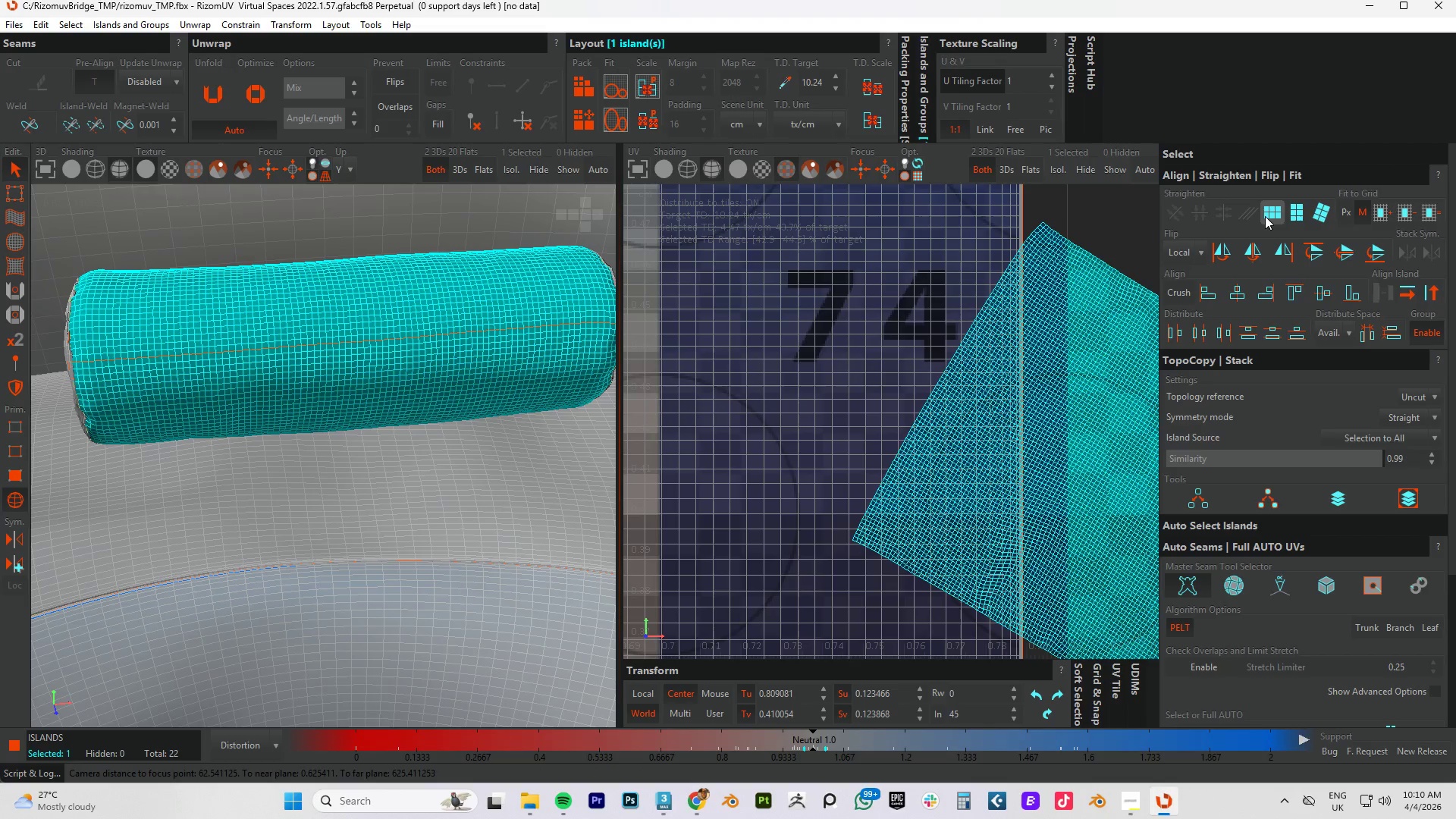 
left_click([1267, 215])
 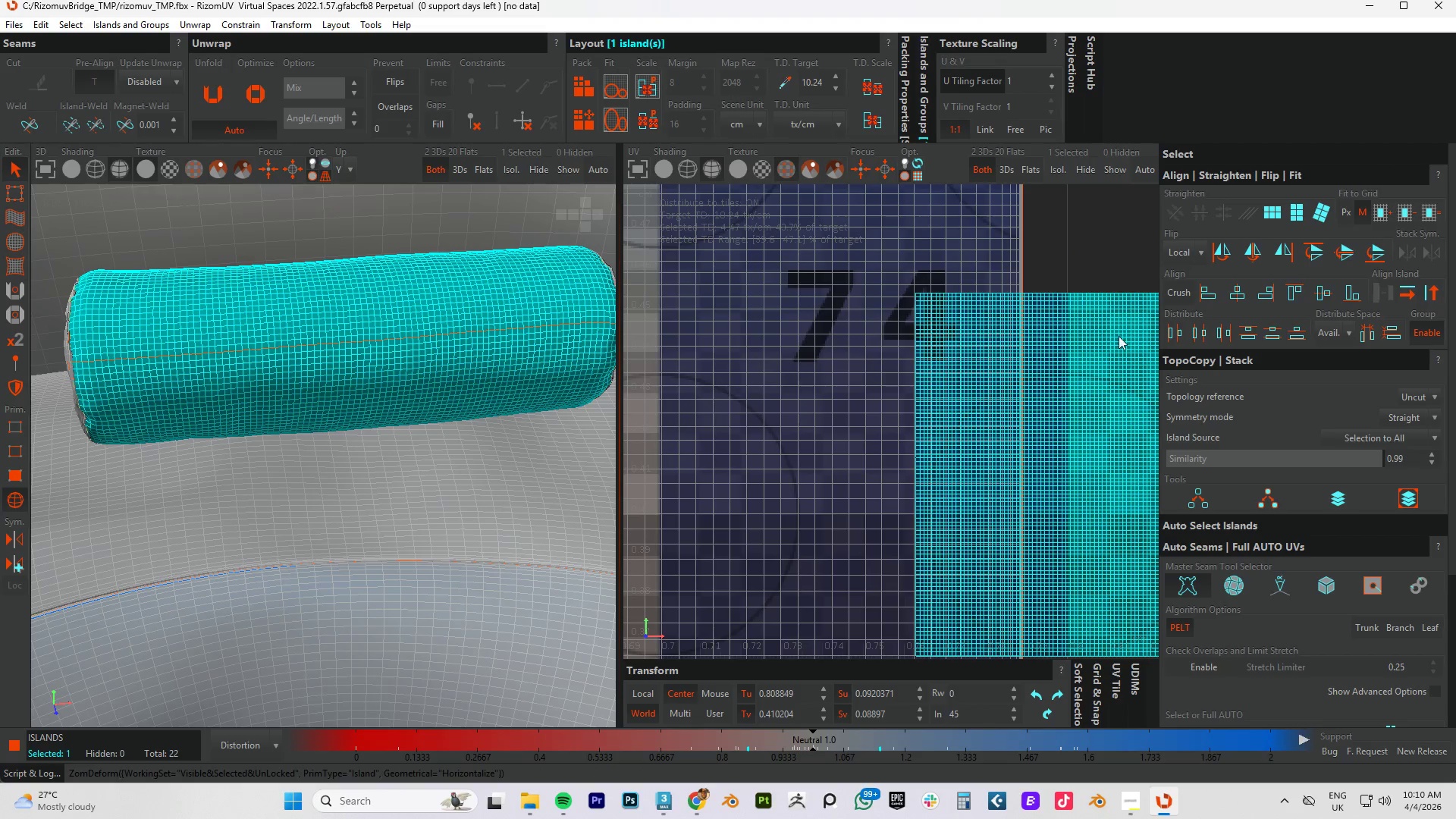 
scroll: coordinate [998, 386], scroll_direction: down, amount: 4.0
 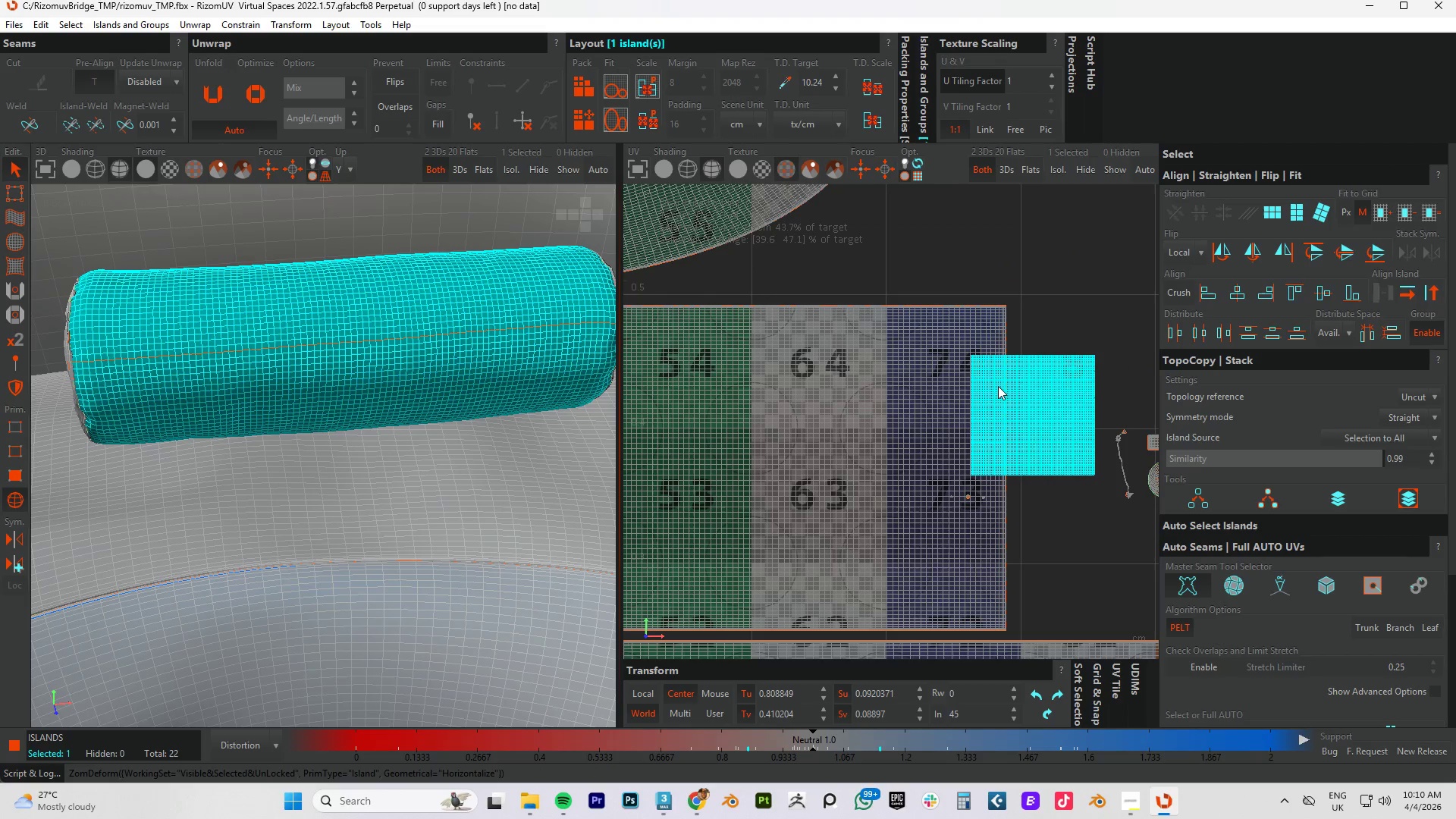 
key(P)
 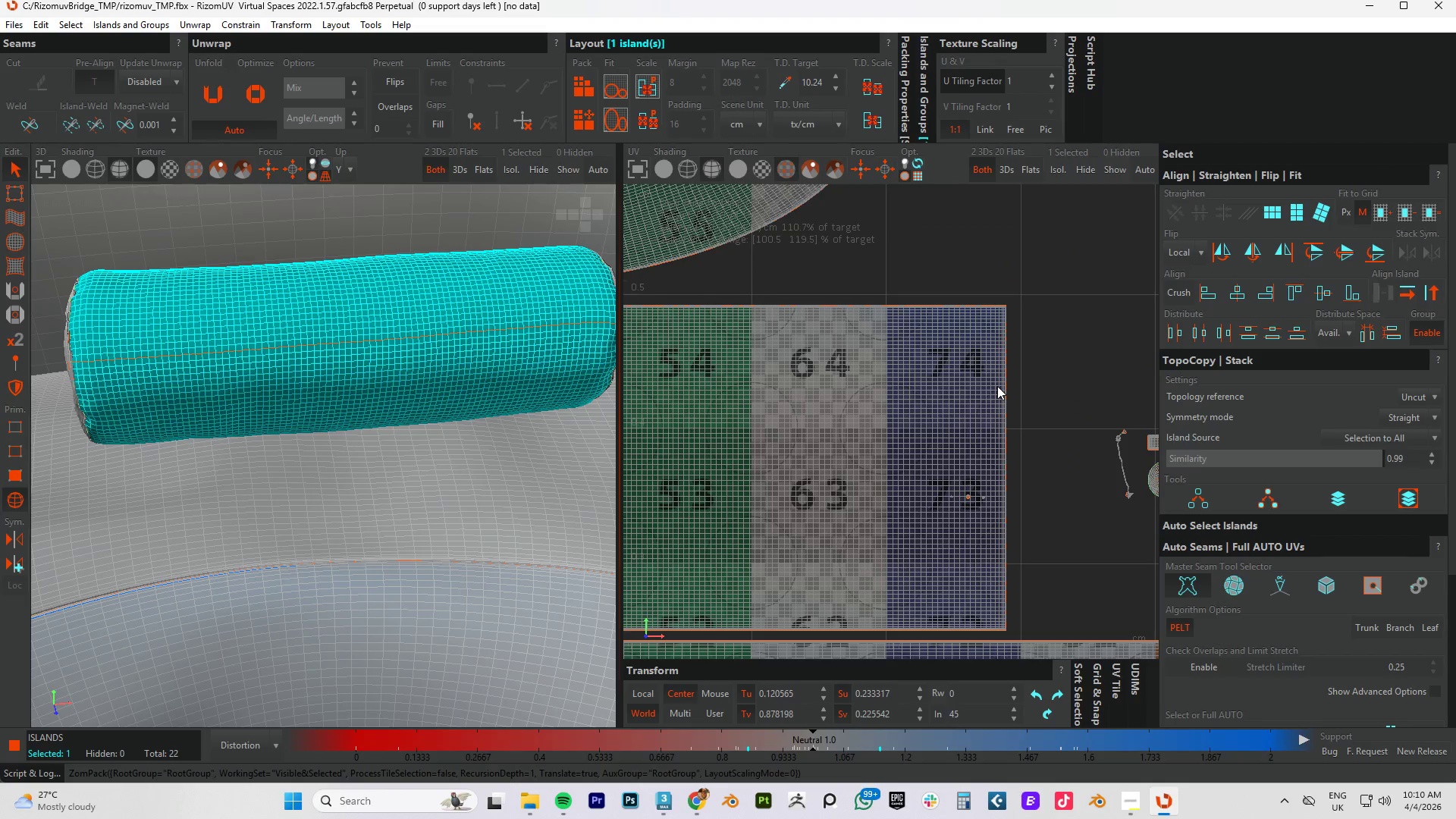 
scroll: coordinate [915, 397], scroll_direction: down, amount: 3.0
 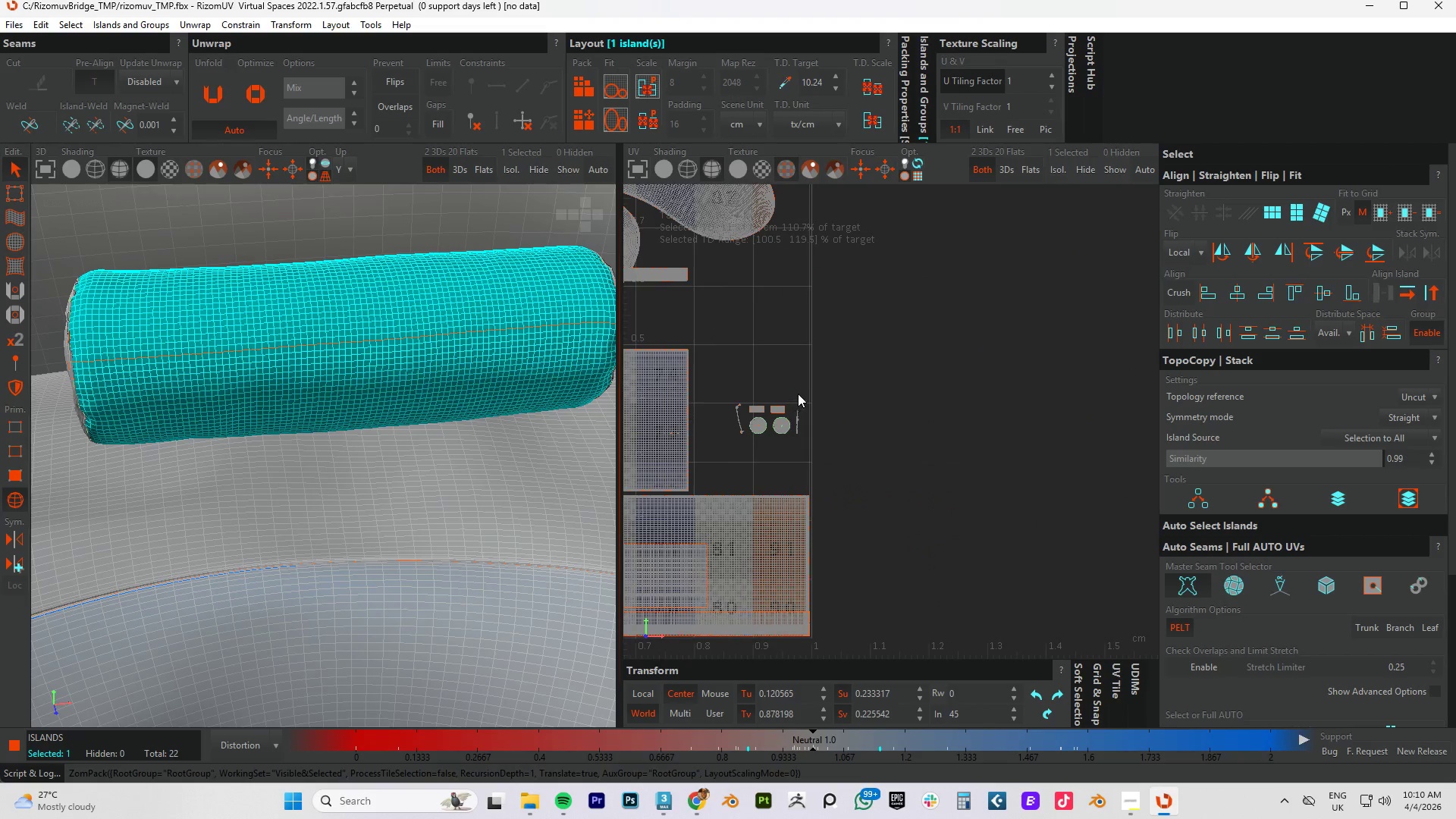 
scroll: coordinate [814, 394], scroll_direction: up, amount: 3.0
 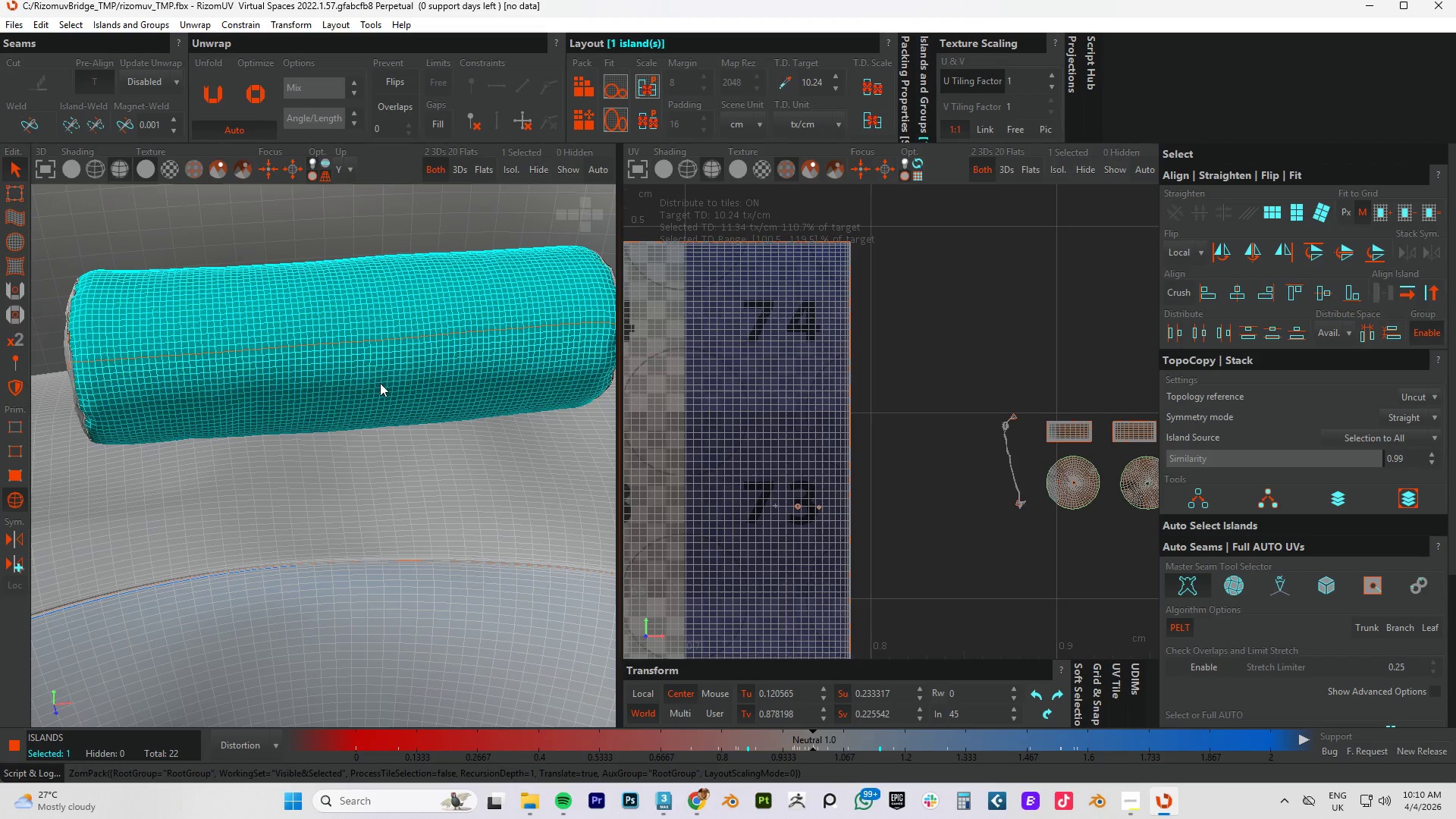 
hold_key(key=AltLeft, duration=0.75)
 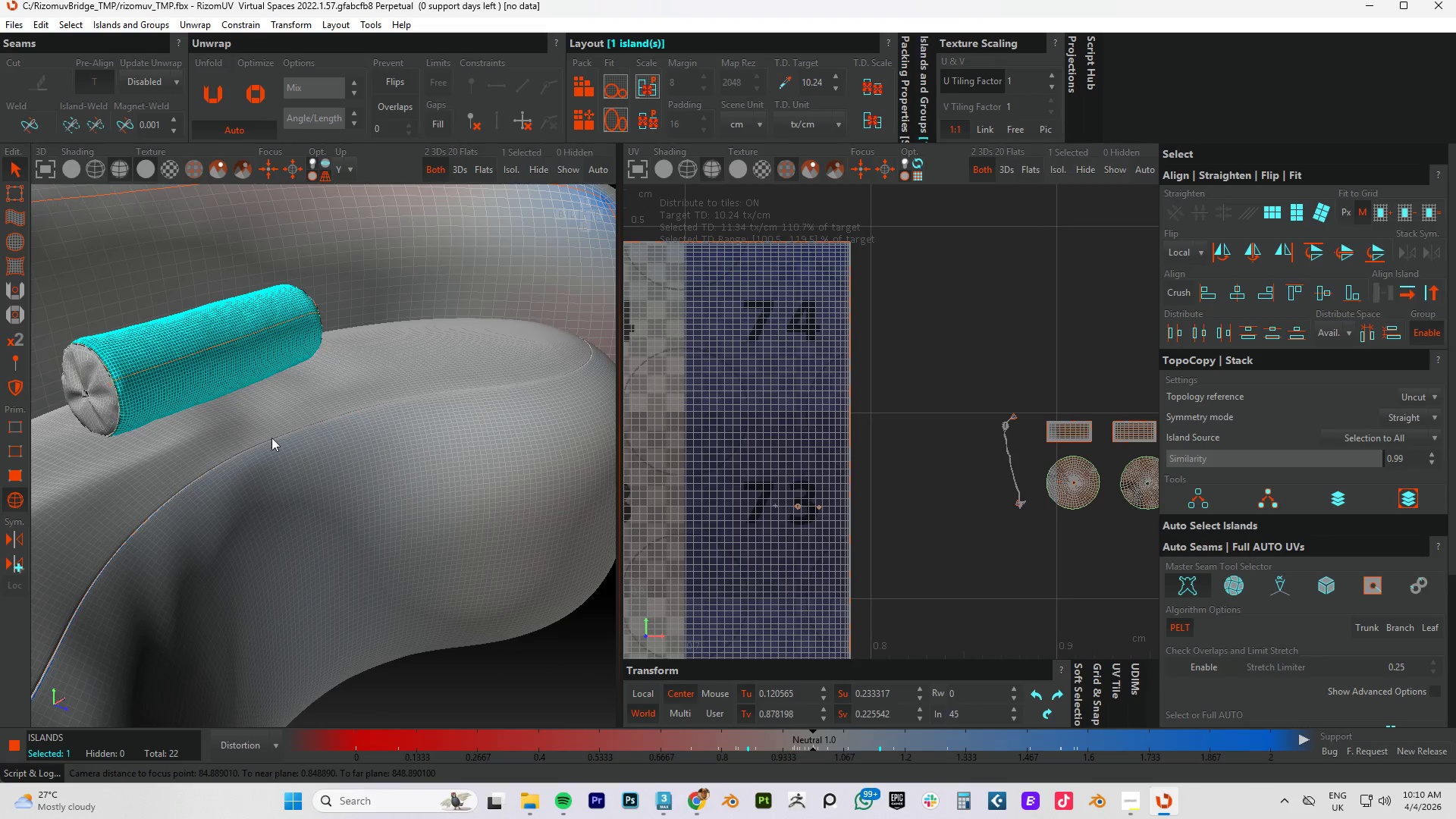 
scroll: coordinate [154, 381], scroll_direction: down, amount: 3.0
 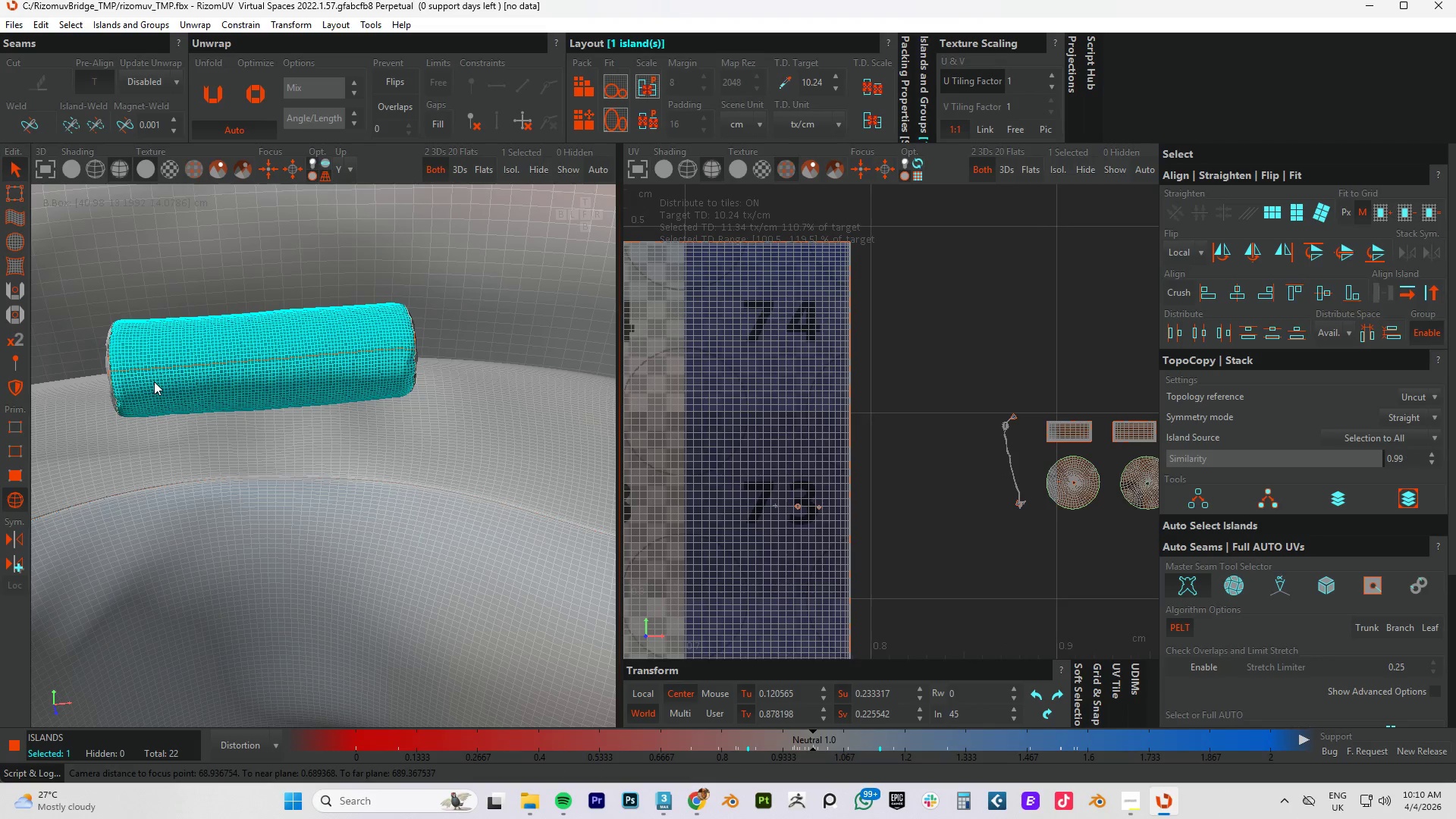 
left_click([282, 447])
 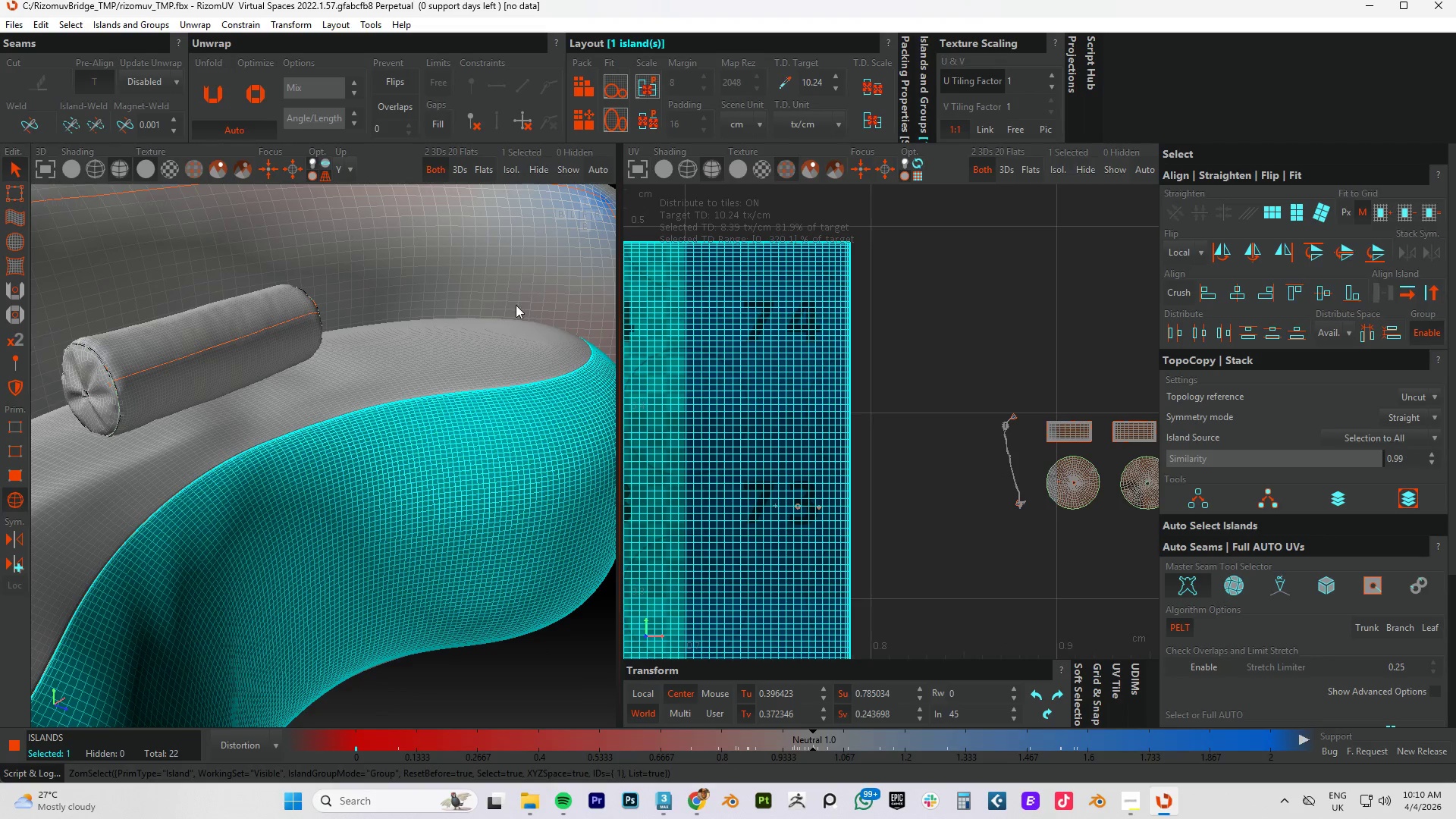 
scroll: coordinate [506, 345], scroll_direction: down, amount: 5.0
 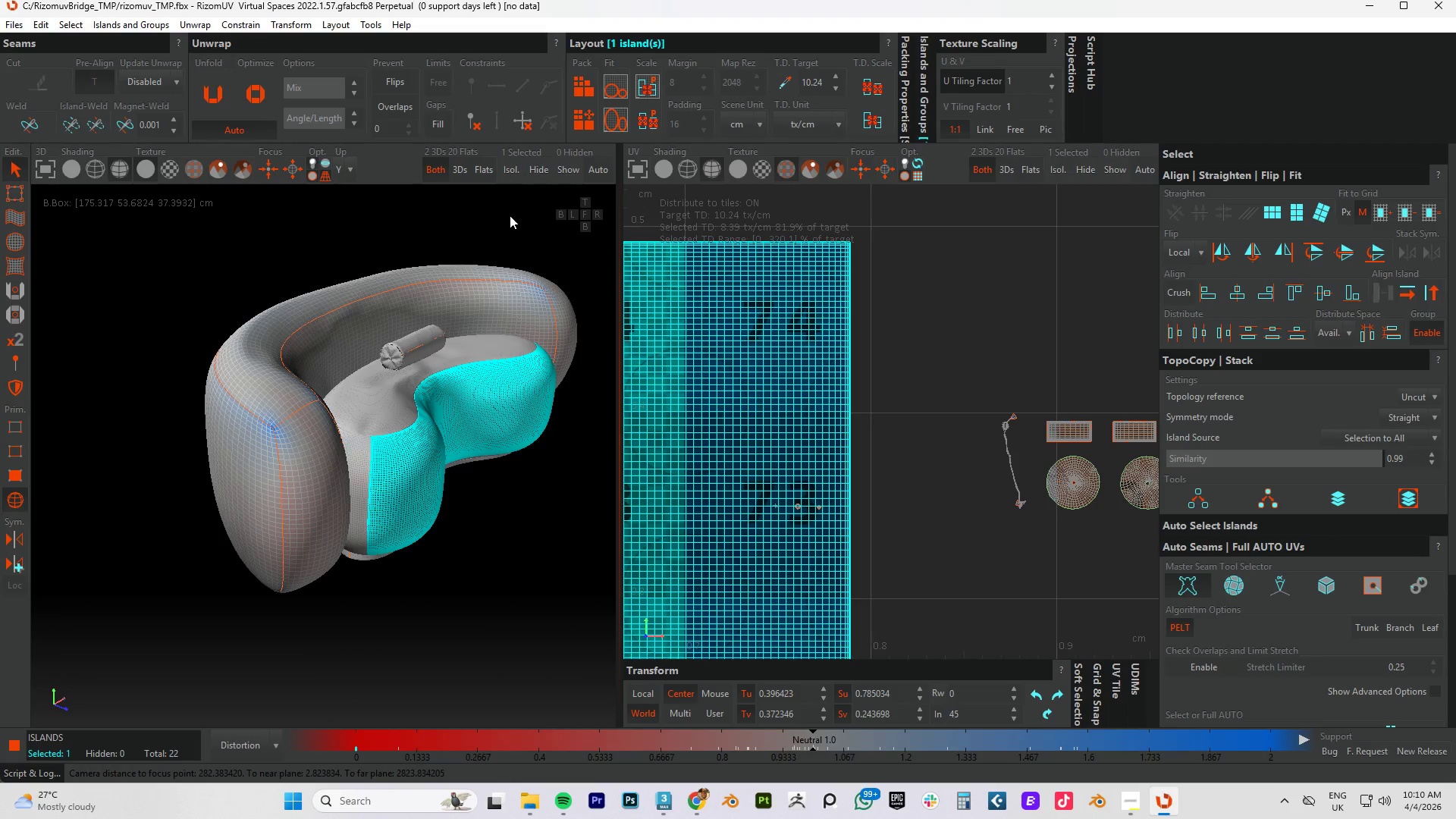 
left_click_drag(start_coordinate=[509, 215], to_coordinate=[592, 453])
 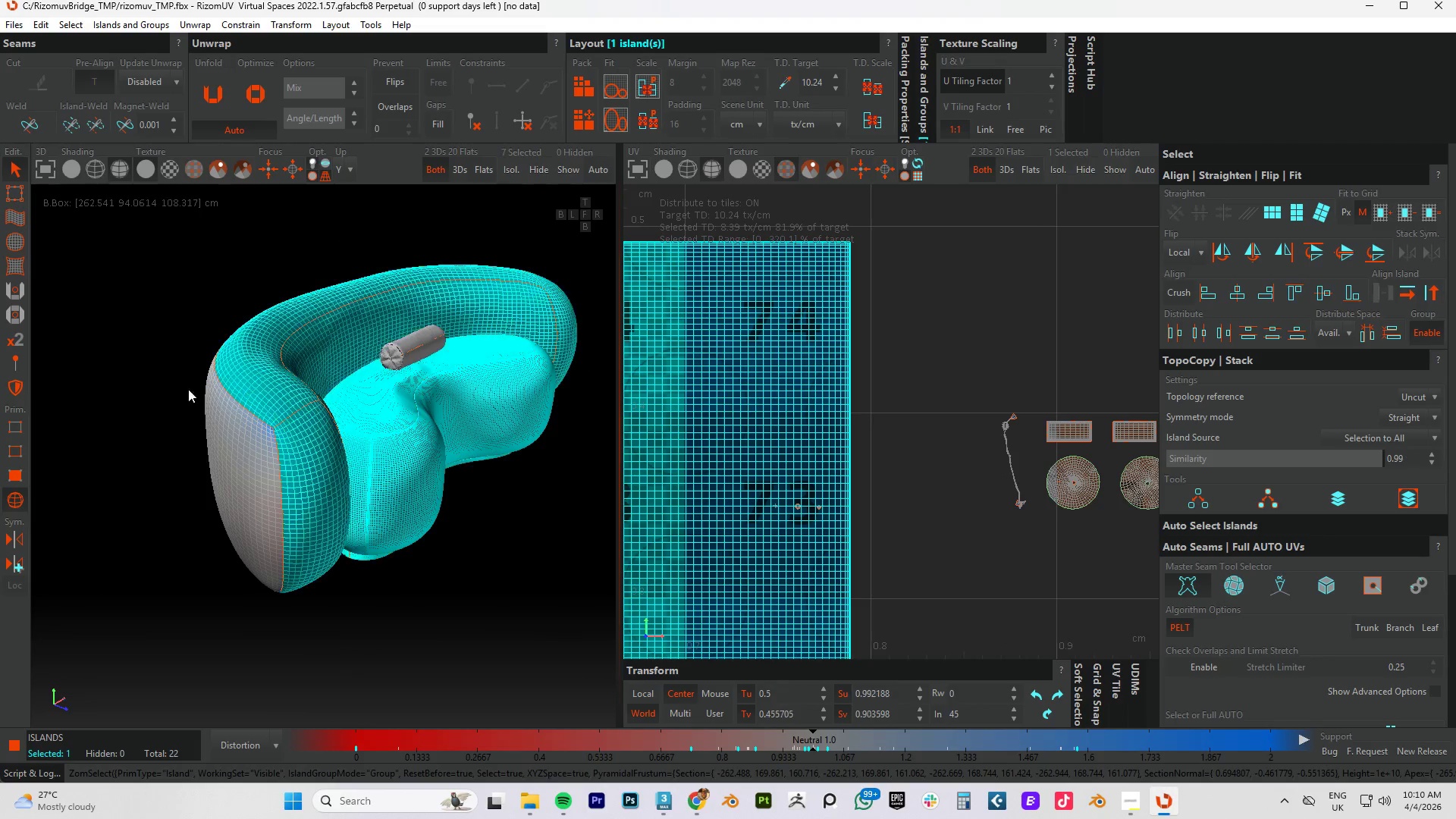 
hold_key(key=ControlLeft, duration=1.01)
left_click_drag(start_coordinate=[124, 312], to_coordinate=[334, 570])
 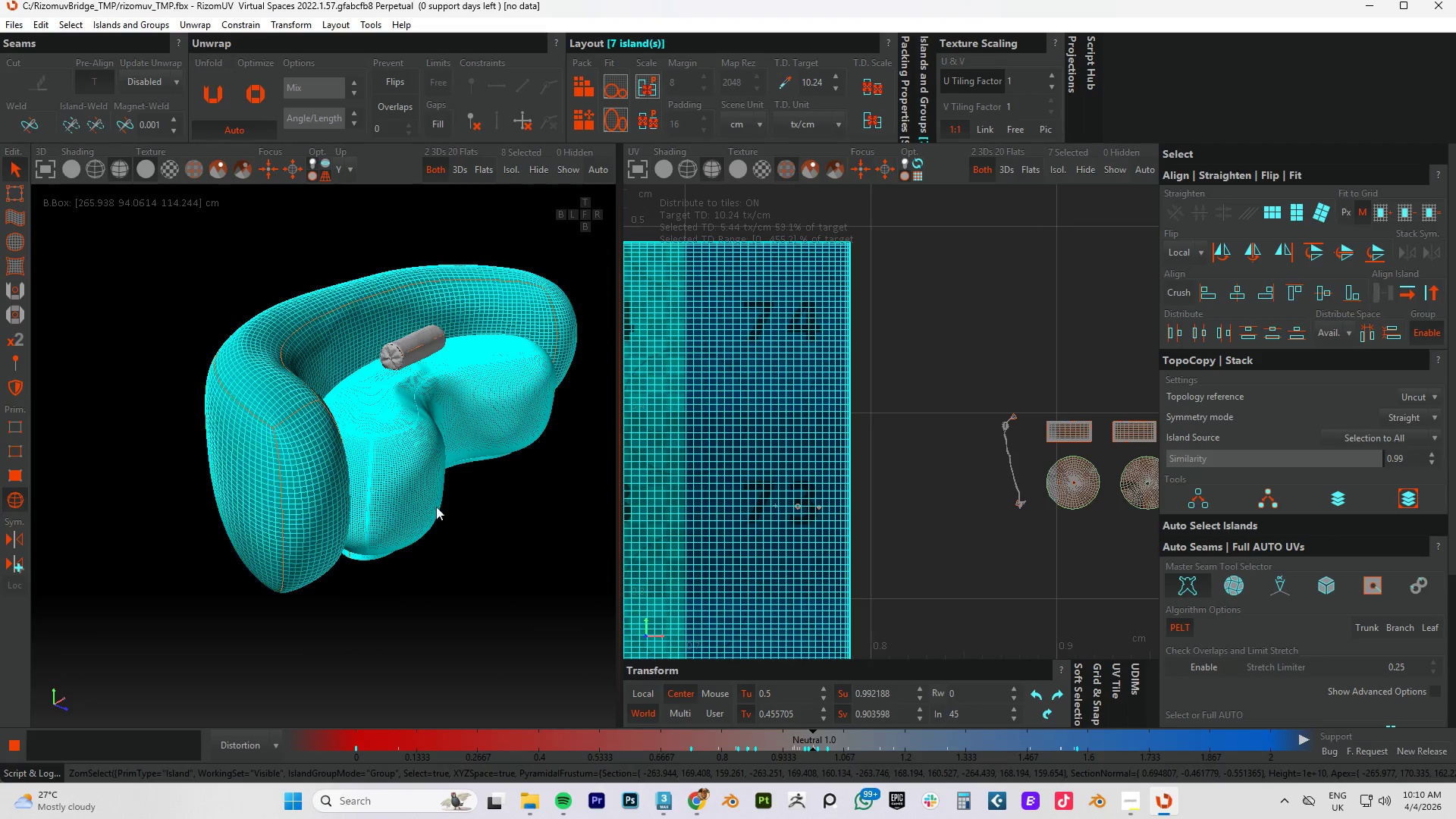 
hold_key(key=AltLeft, duration=1.53)
 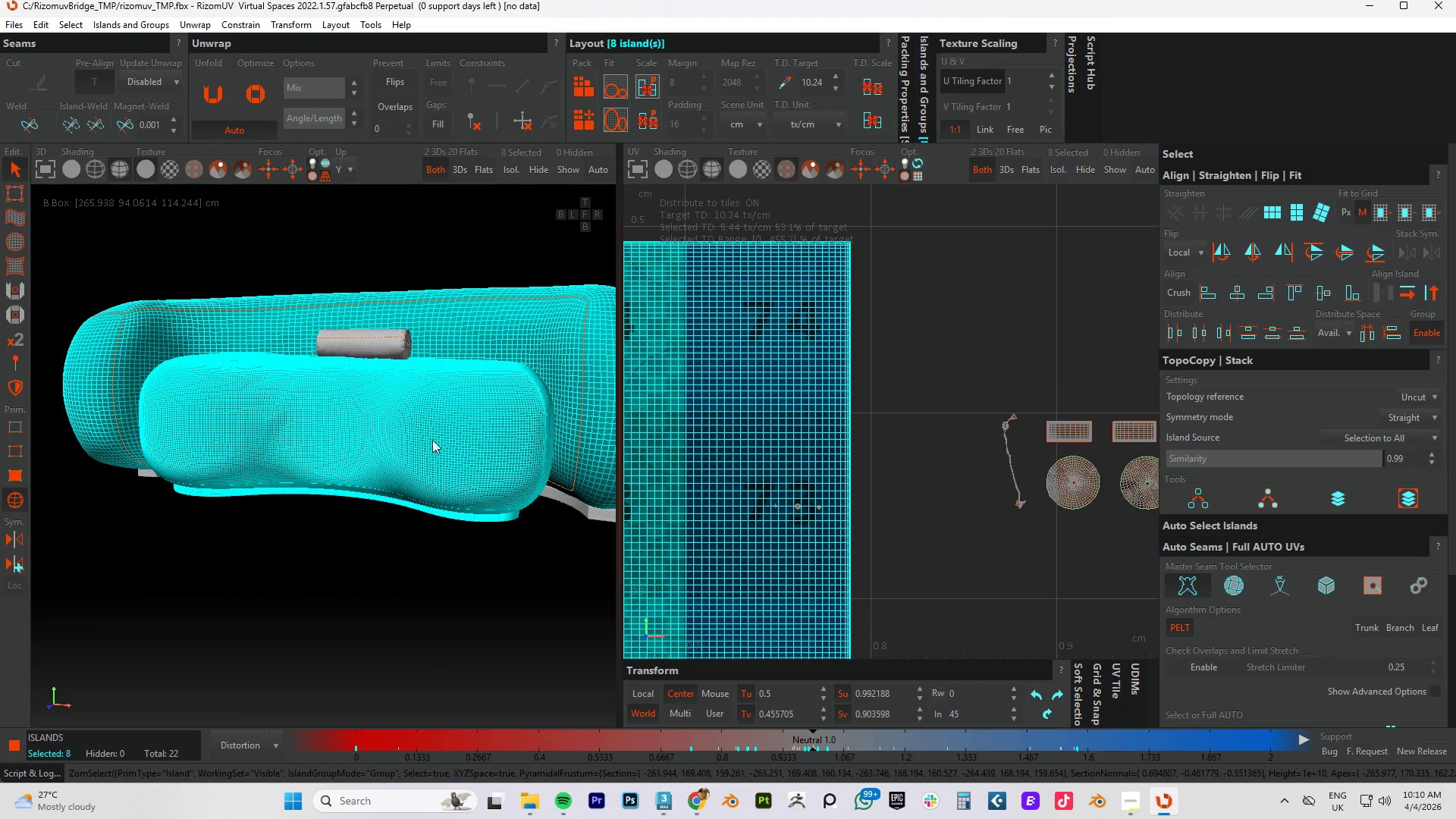 
key(Alt+AltLeft)
 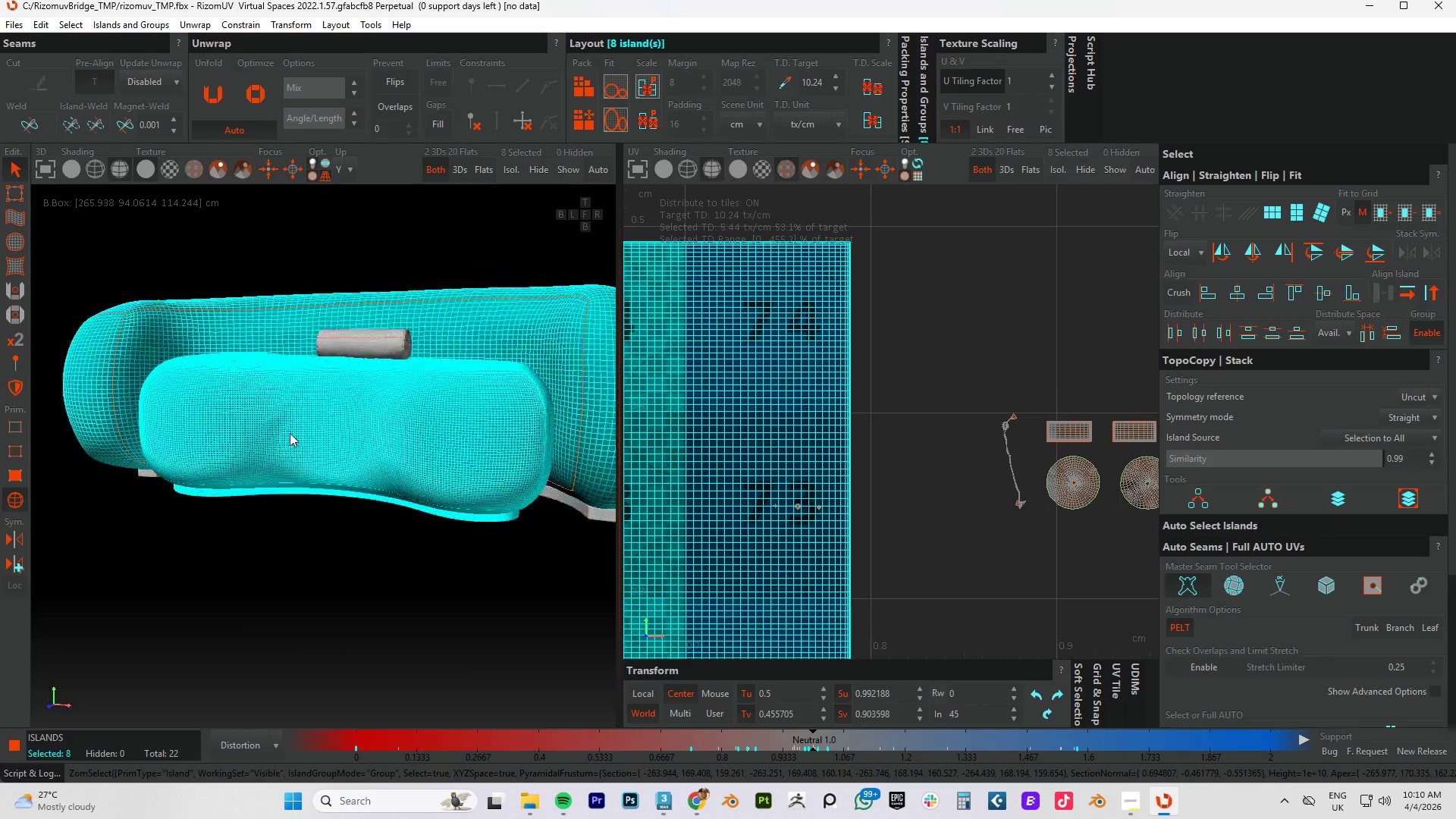 
key(Alt+AltLeft)
 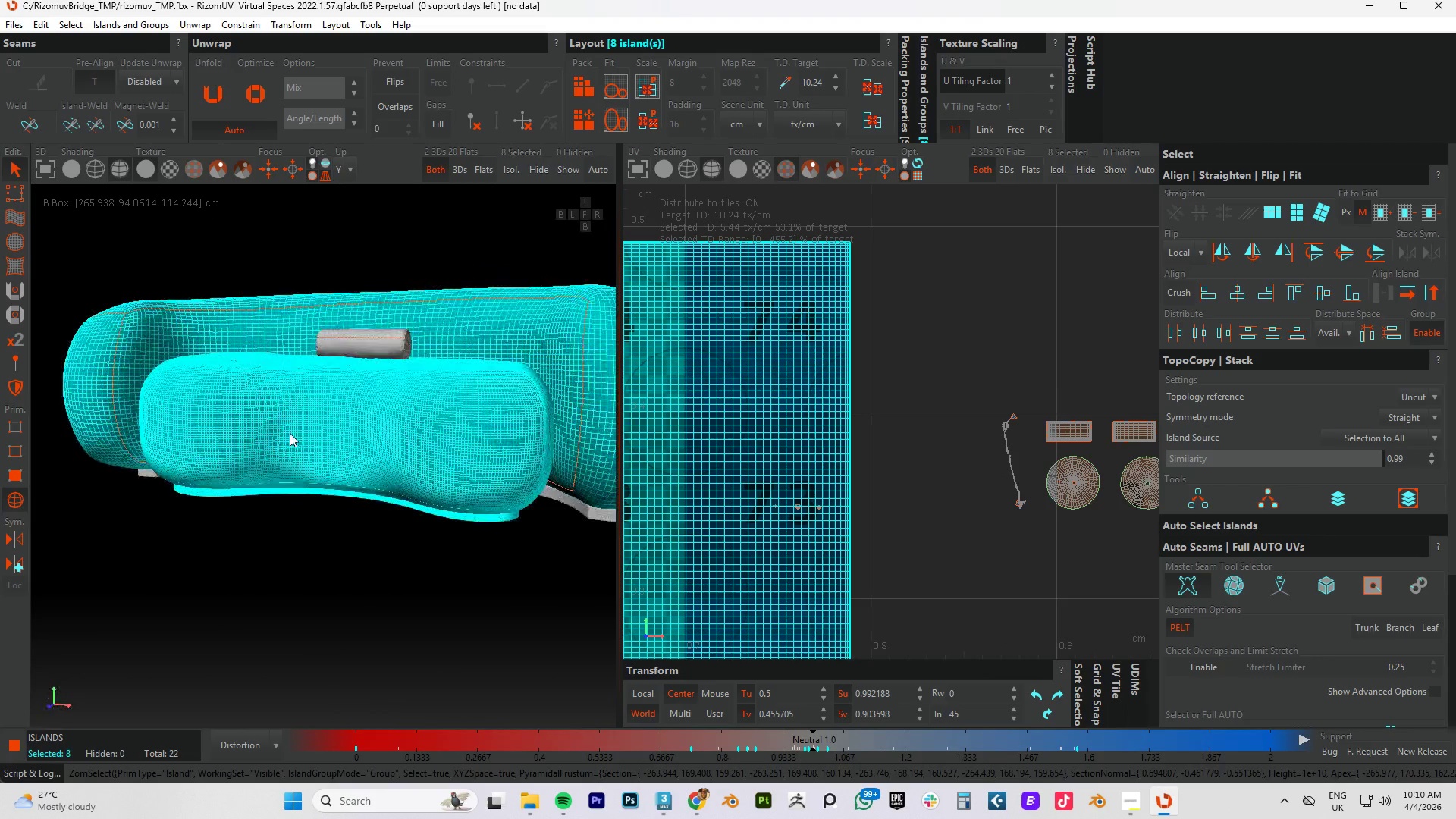 
key(Alt+AltLeft)
 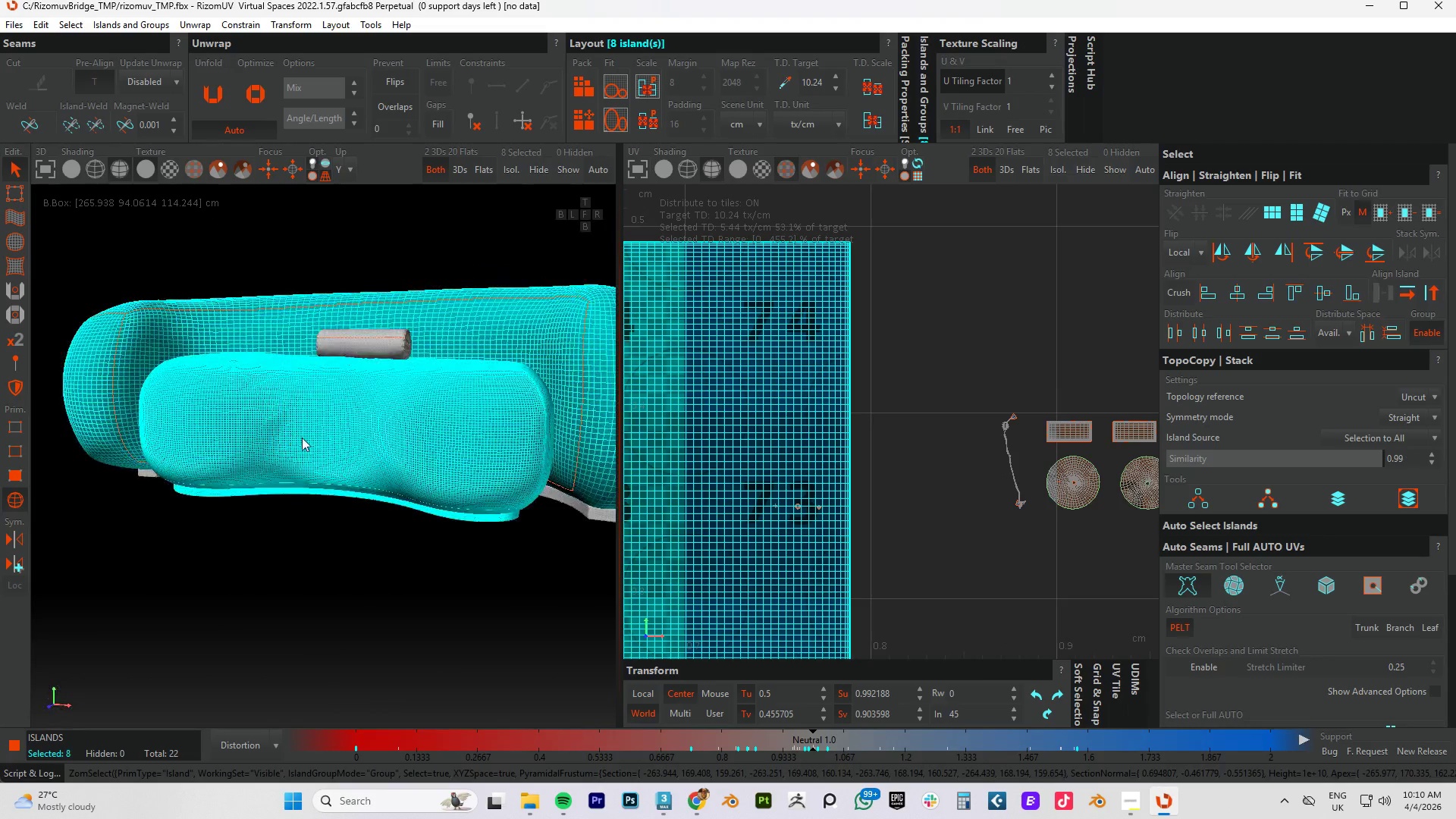 
key(Alt+AltLeft)
 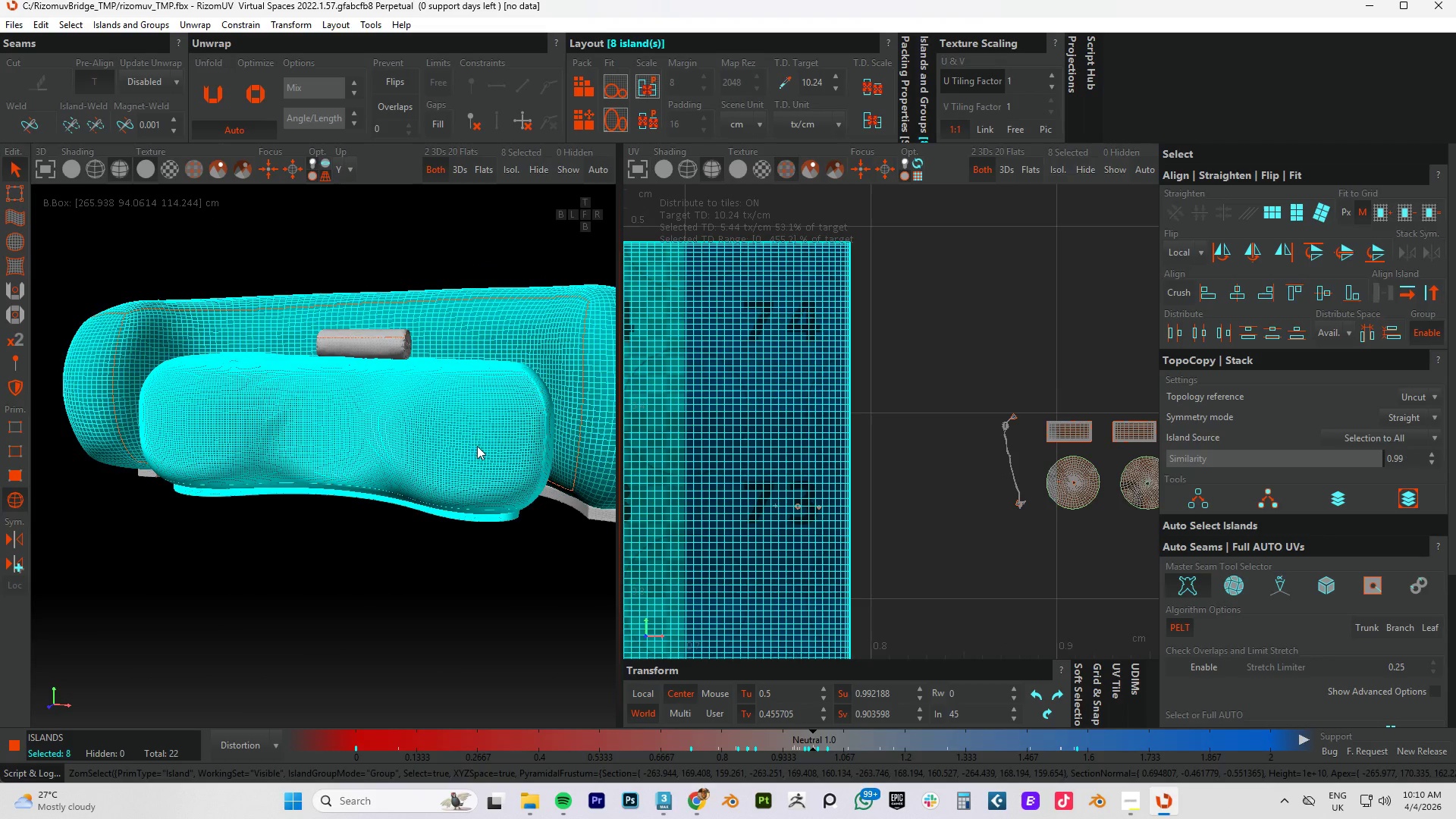 
hold_key(key=AltLeft, duration=0.92)
 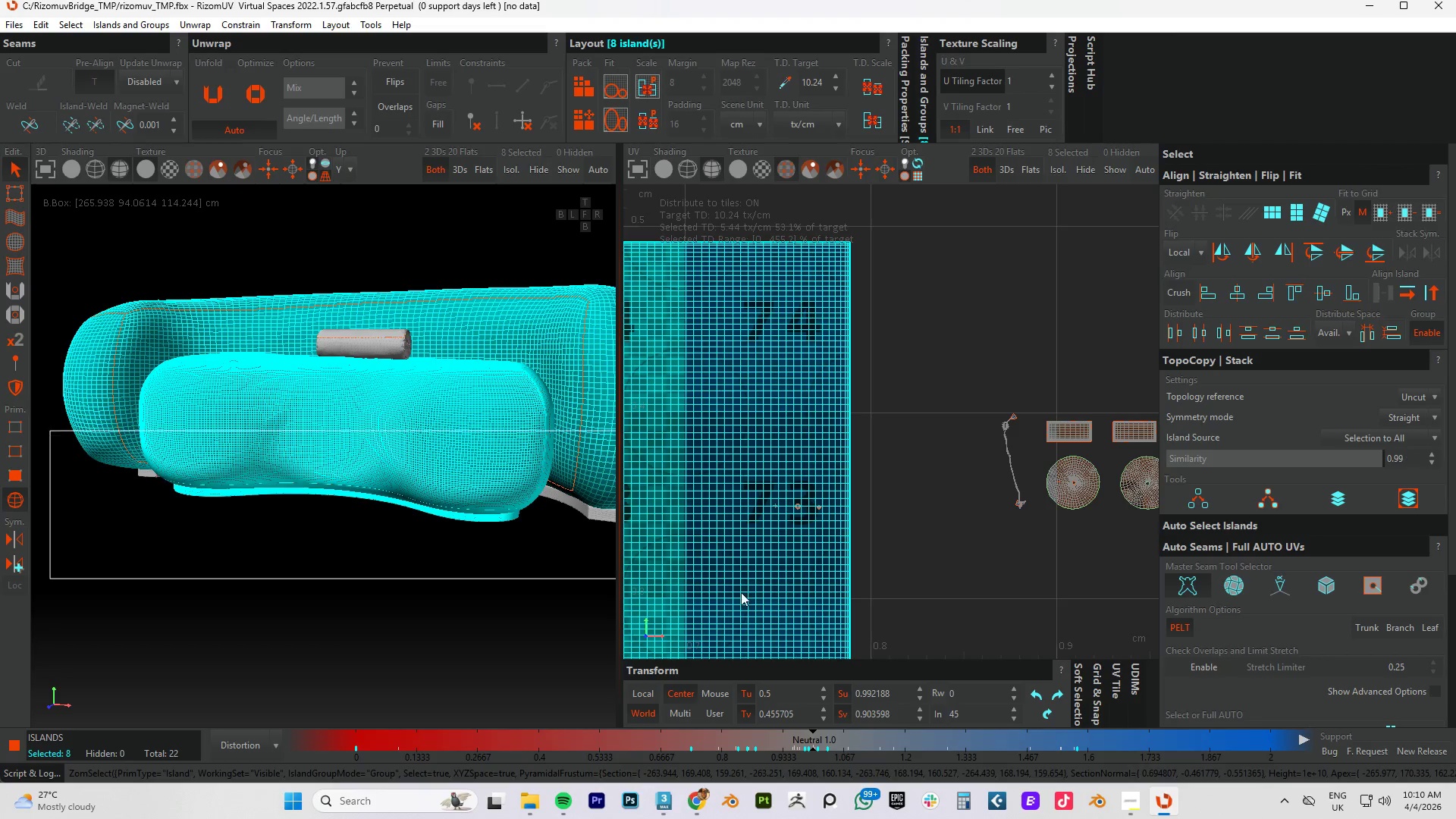 
hold_key(key=AltLeft, duration=1.89)
hold_key(key=ControlLeft, duration=0.78)
left_click_drag(start_coordinate=[50, 431], to_coordinate=[878, 637])
 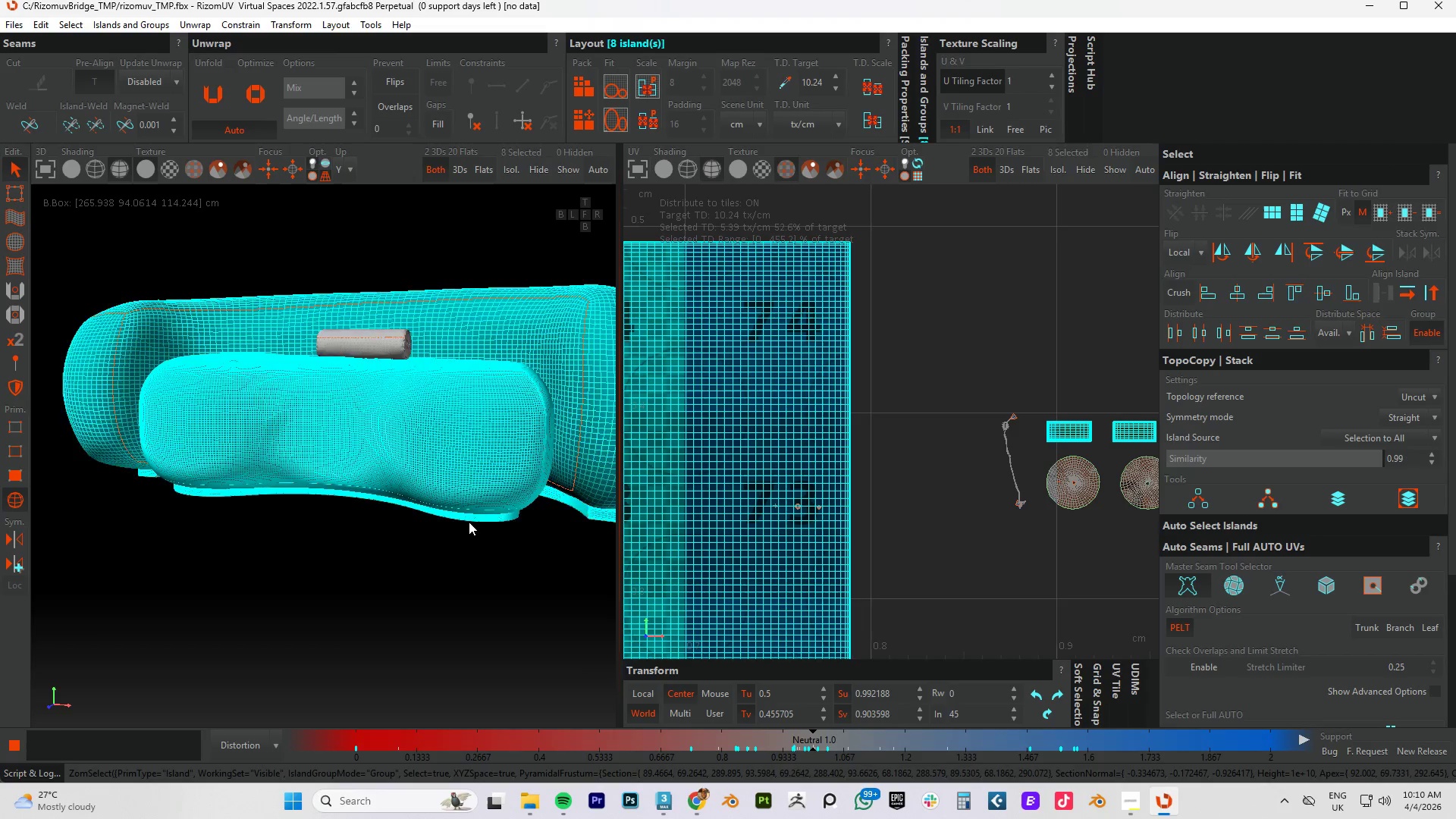 
scroll: coordinate [469, 522], scroll_direction: down, amount: 3.0
 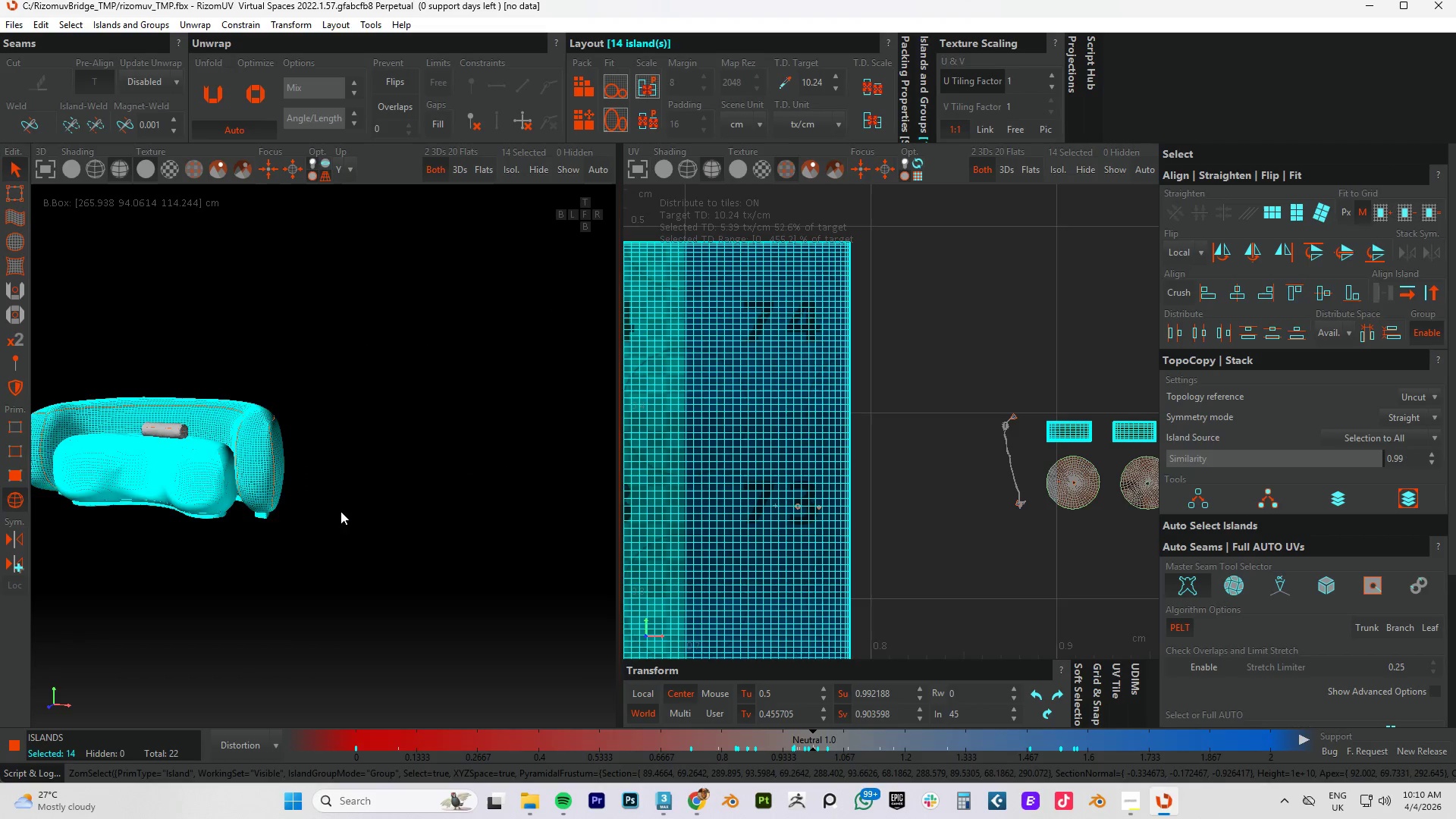 
hold_key(key=AltLeft, duration=1.5)
 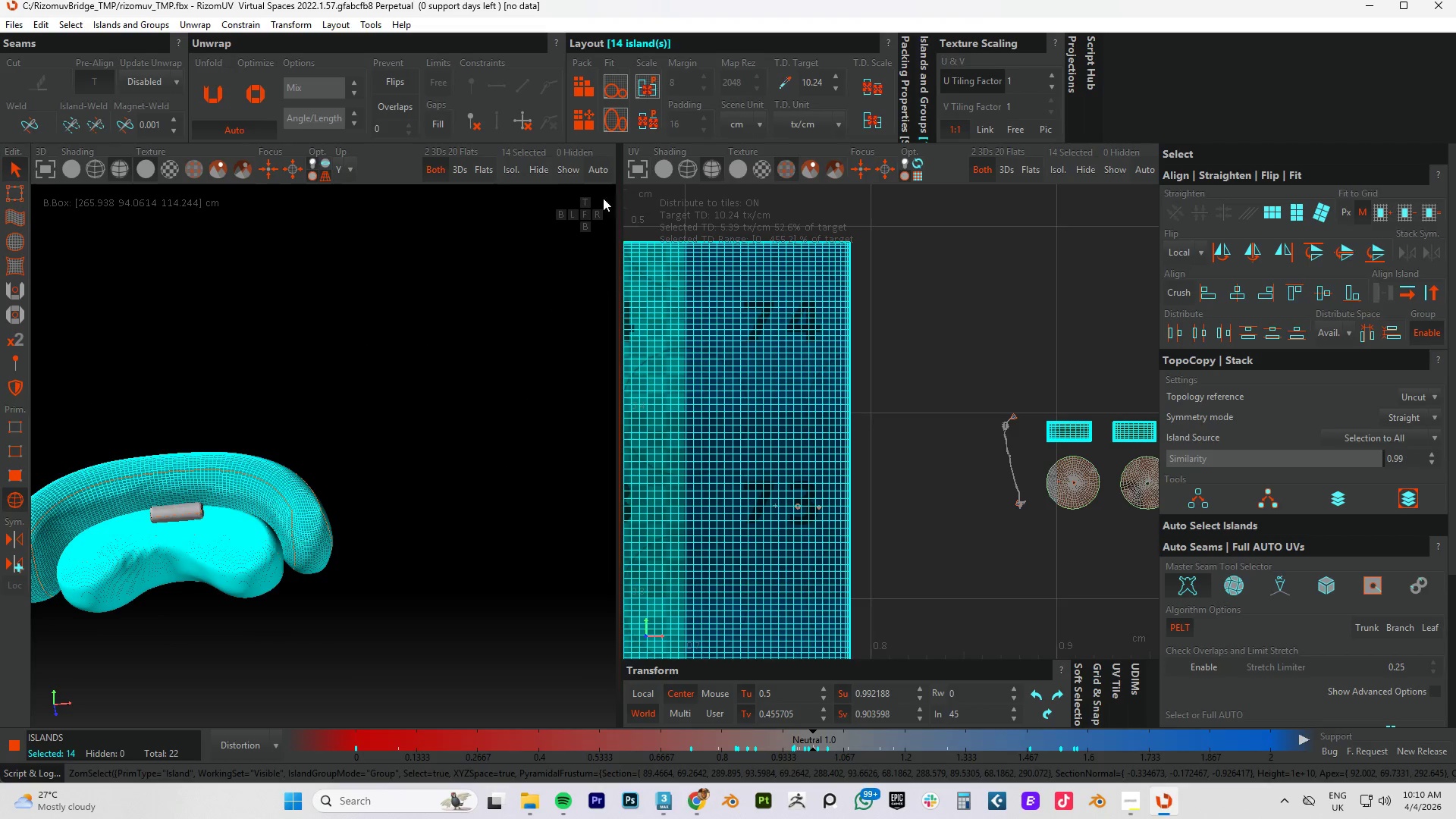 
key(Alt+AltLeft)
 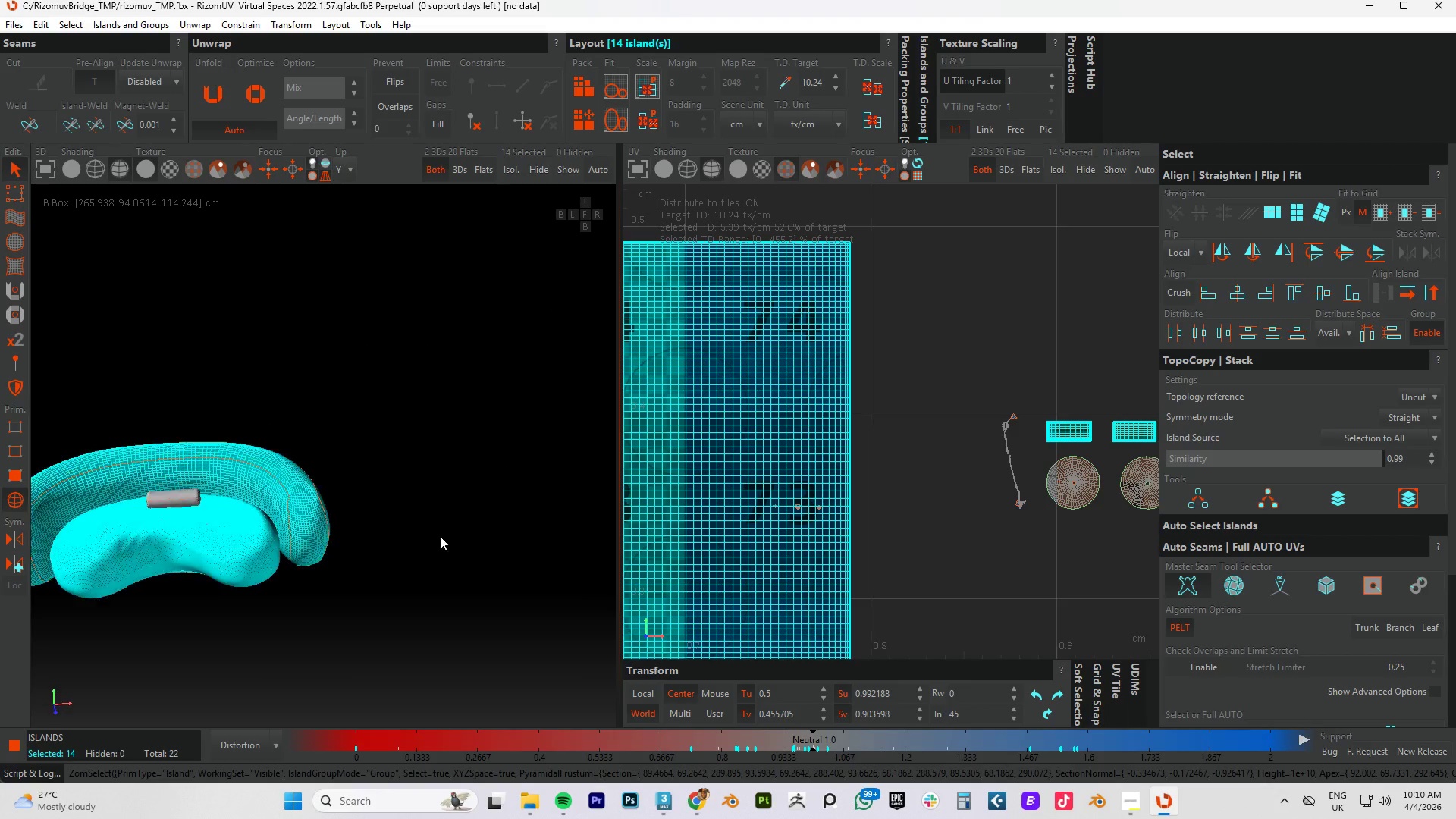 
key(Alt+AltLeft)
 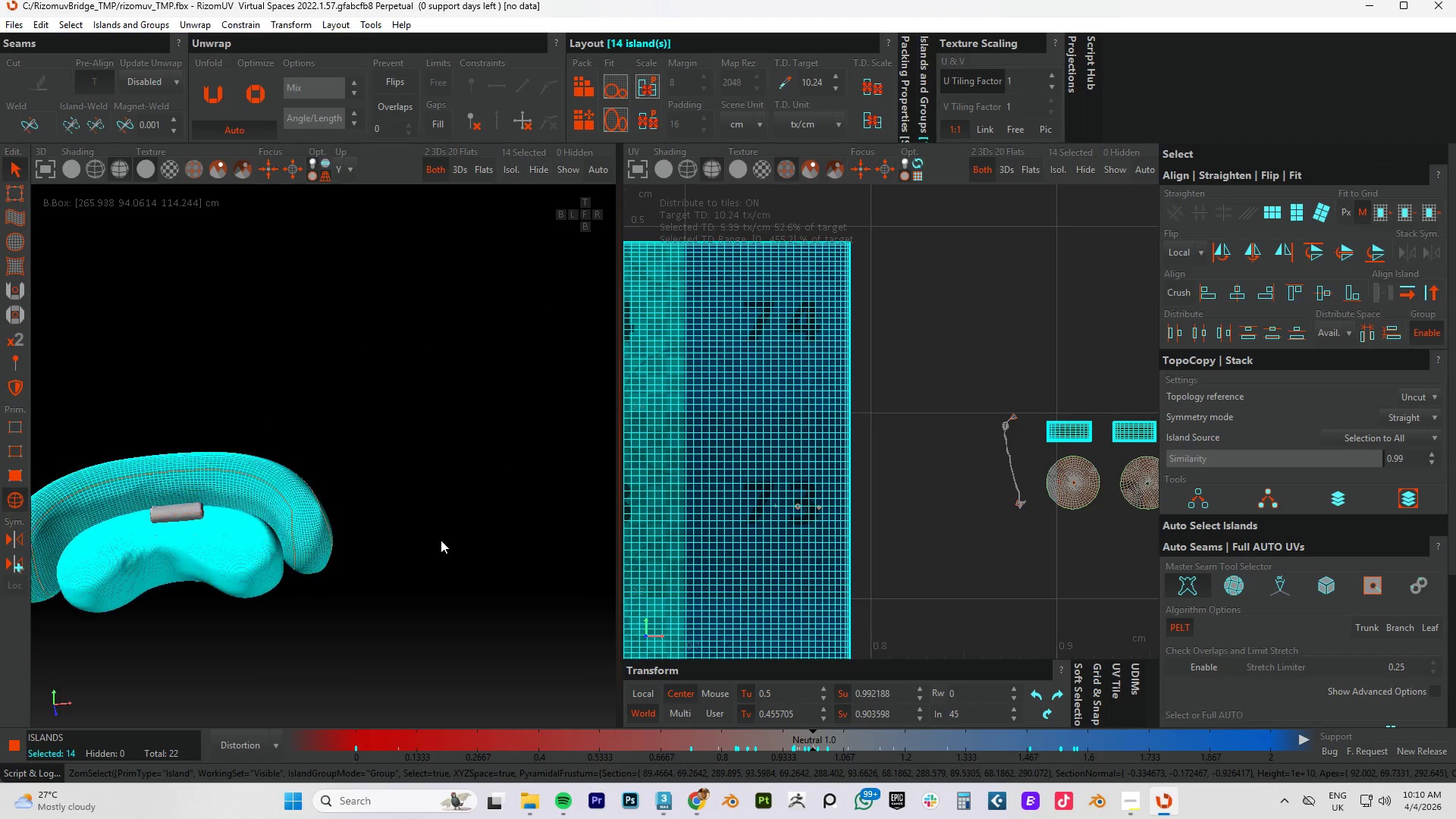 
key(Alt+AltLeft)
 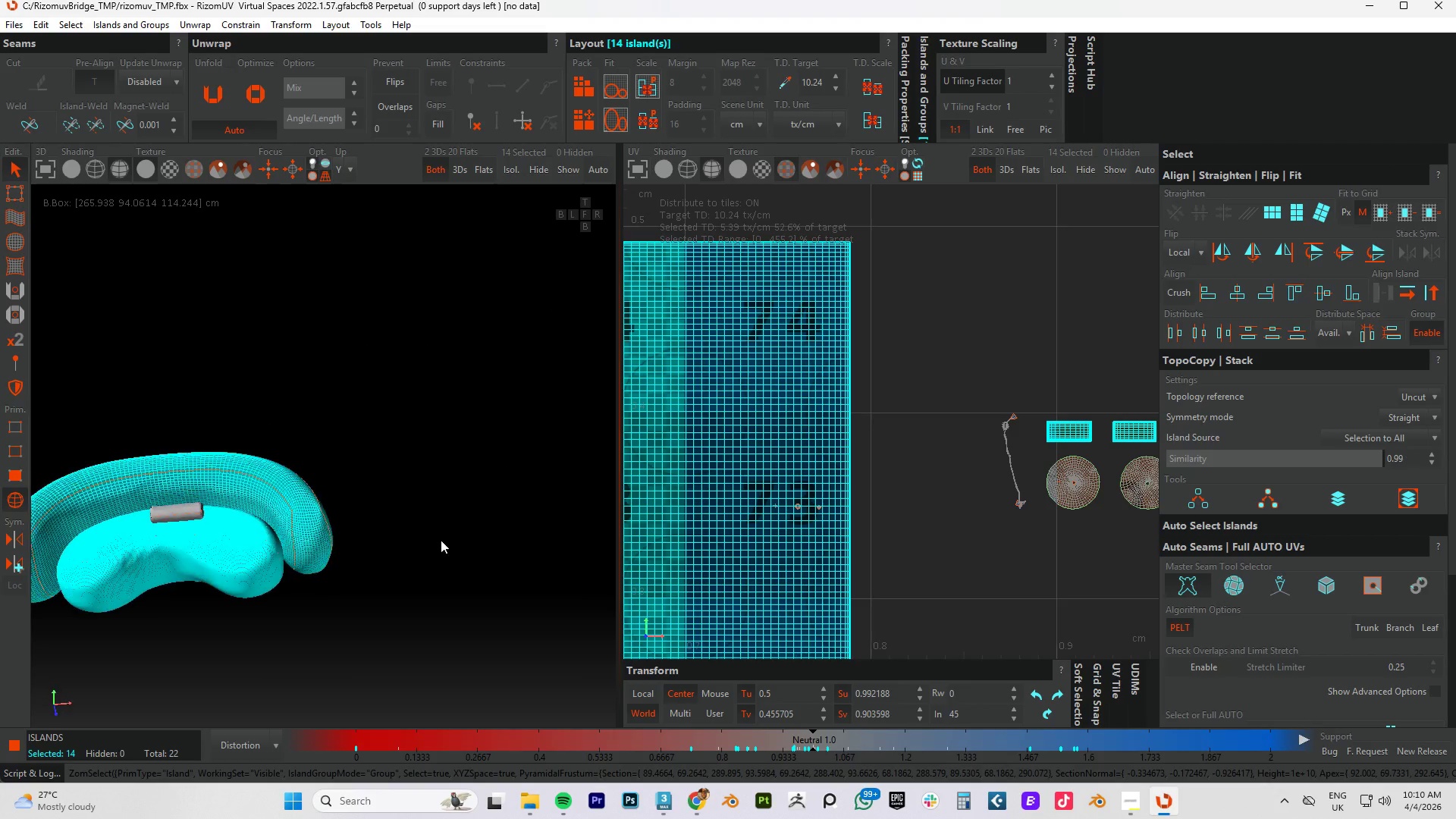 
key(Alt+AltLeft)
 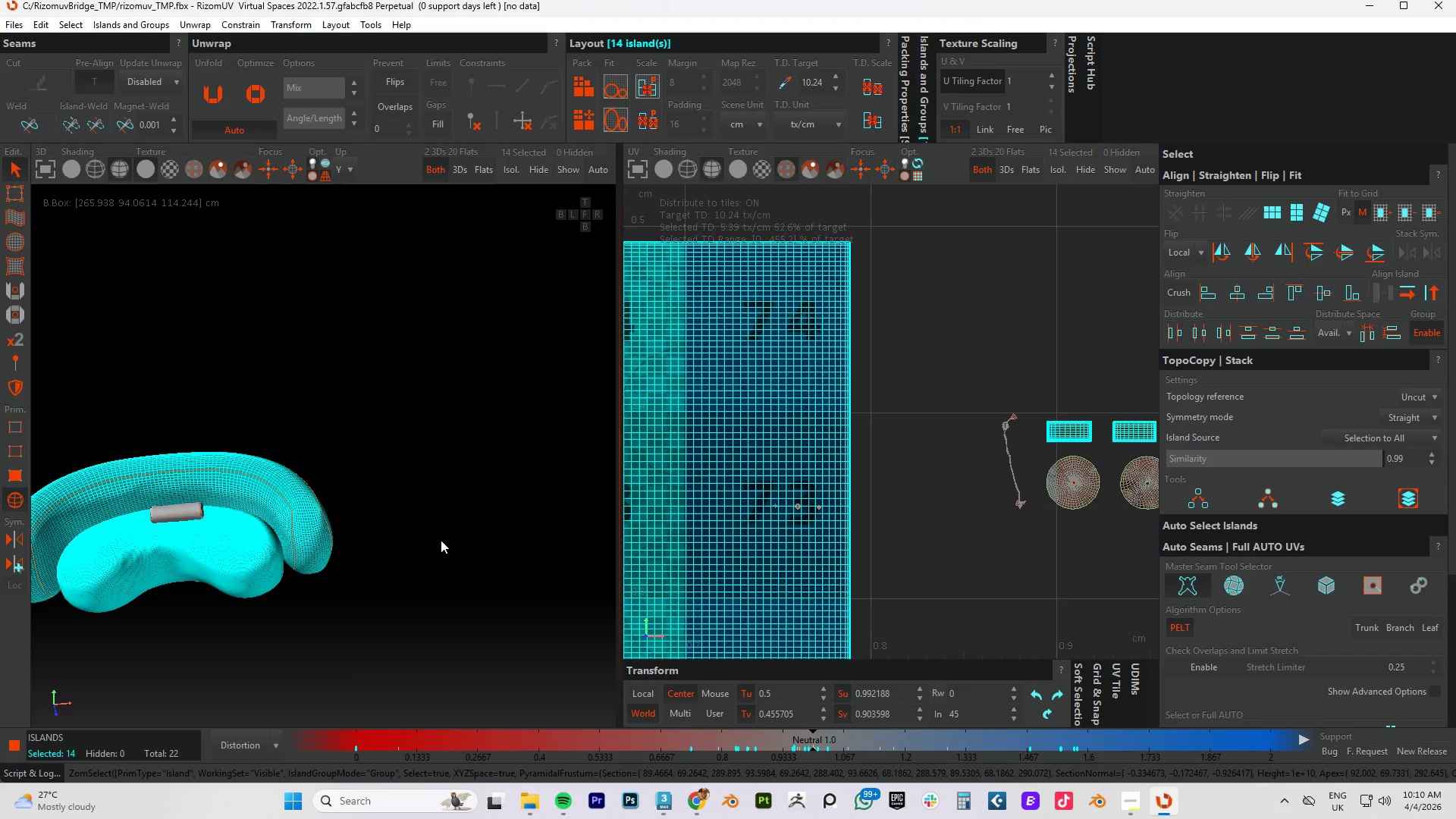 
key(Alt+AltLeft)
 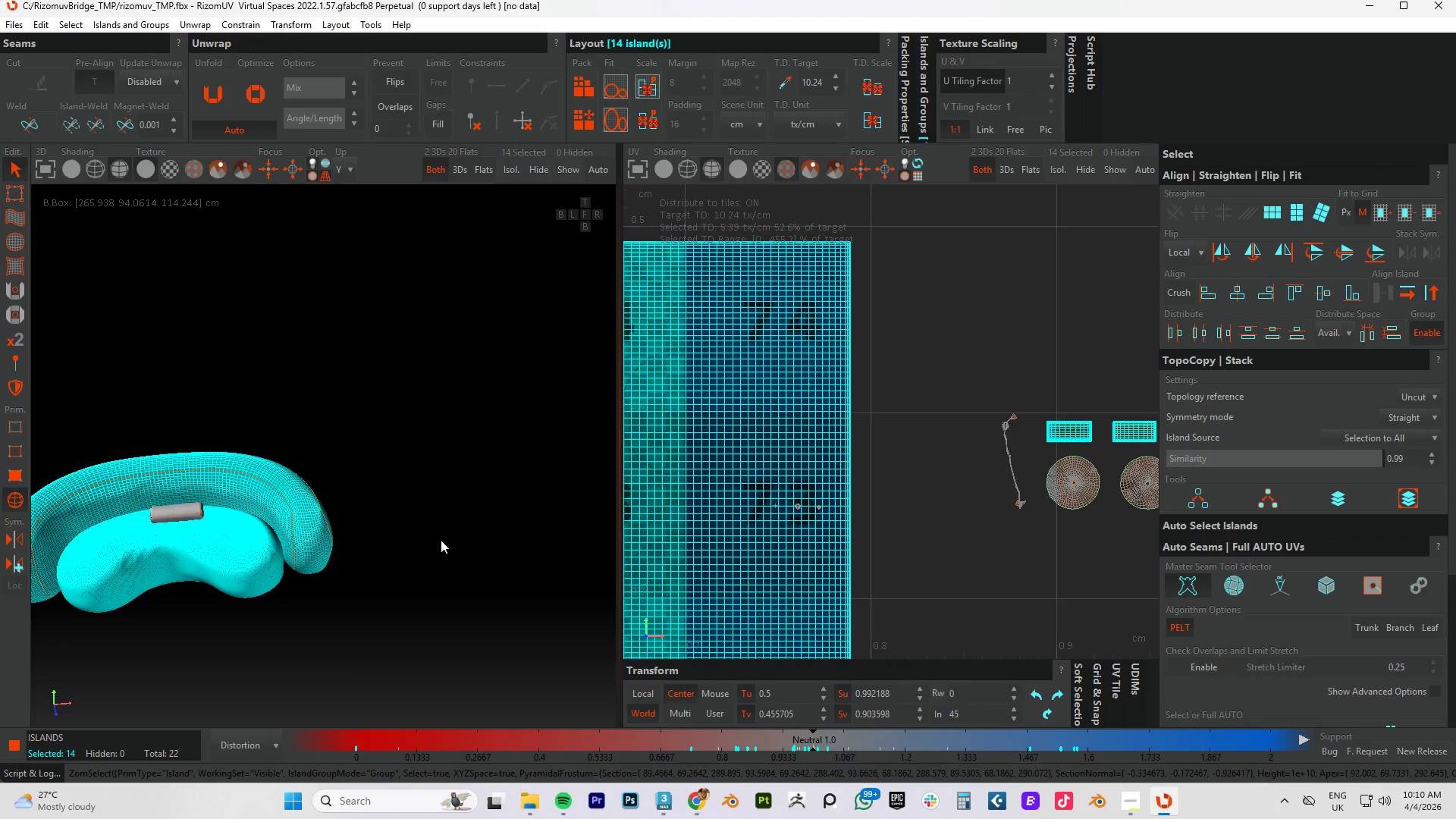 
key(Alt+AltLeft)
 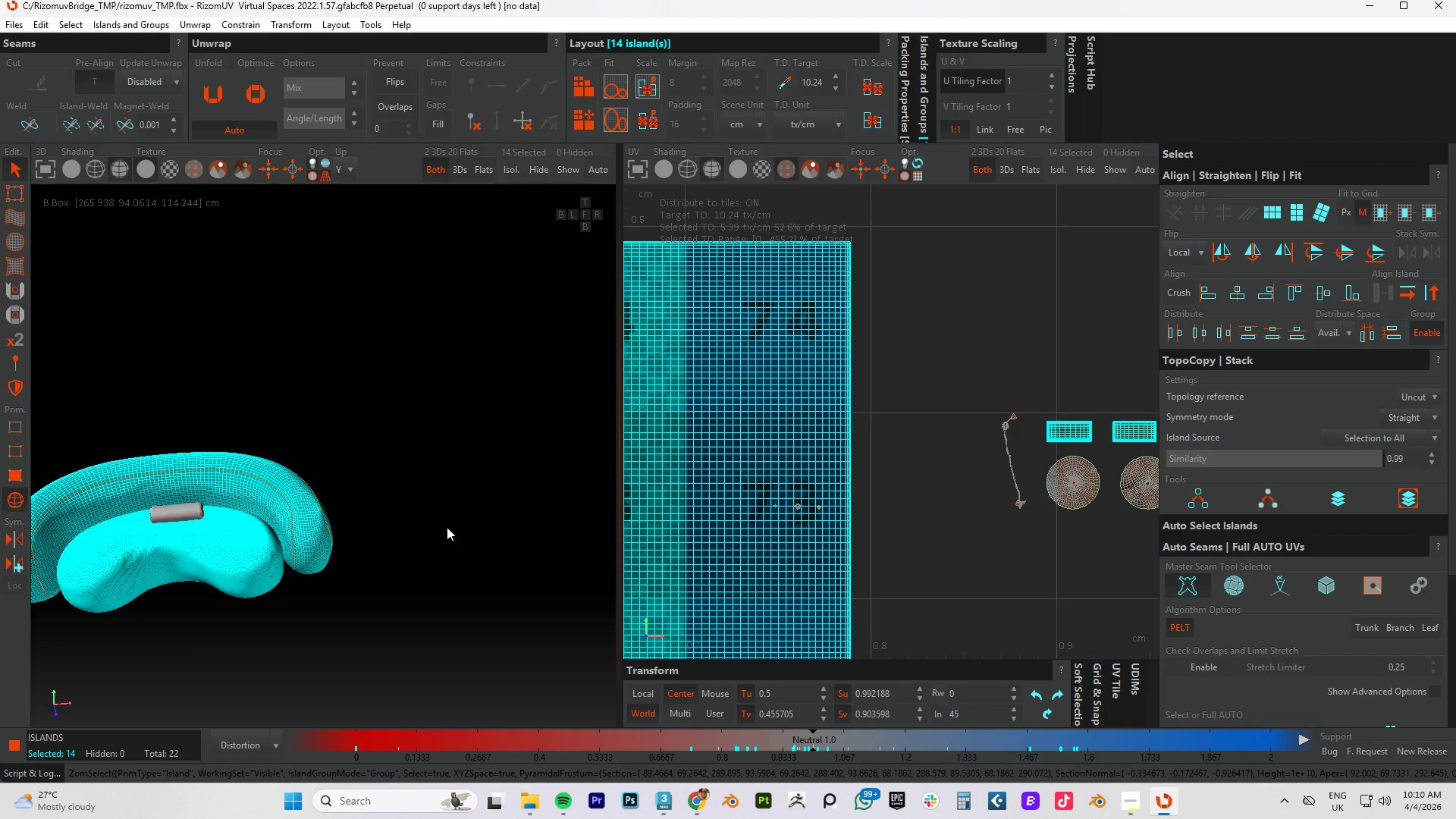 
key(Alt+AltLeft)
 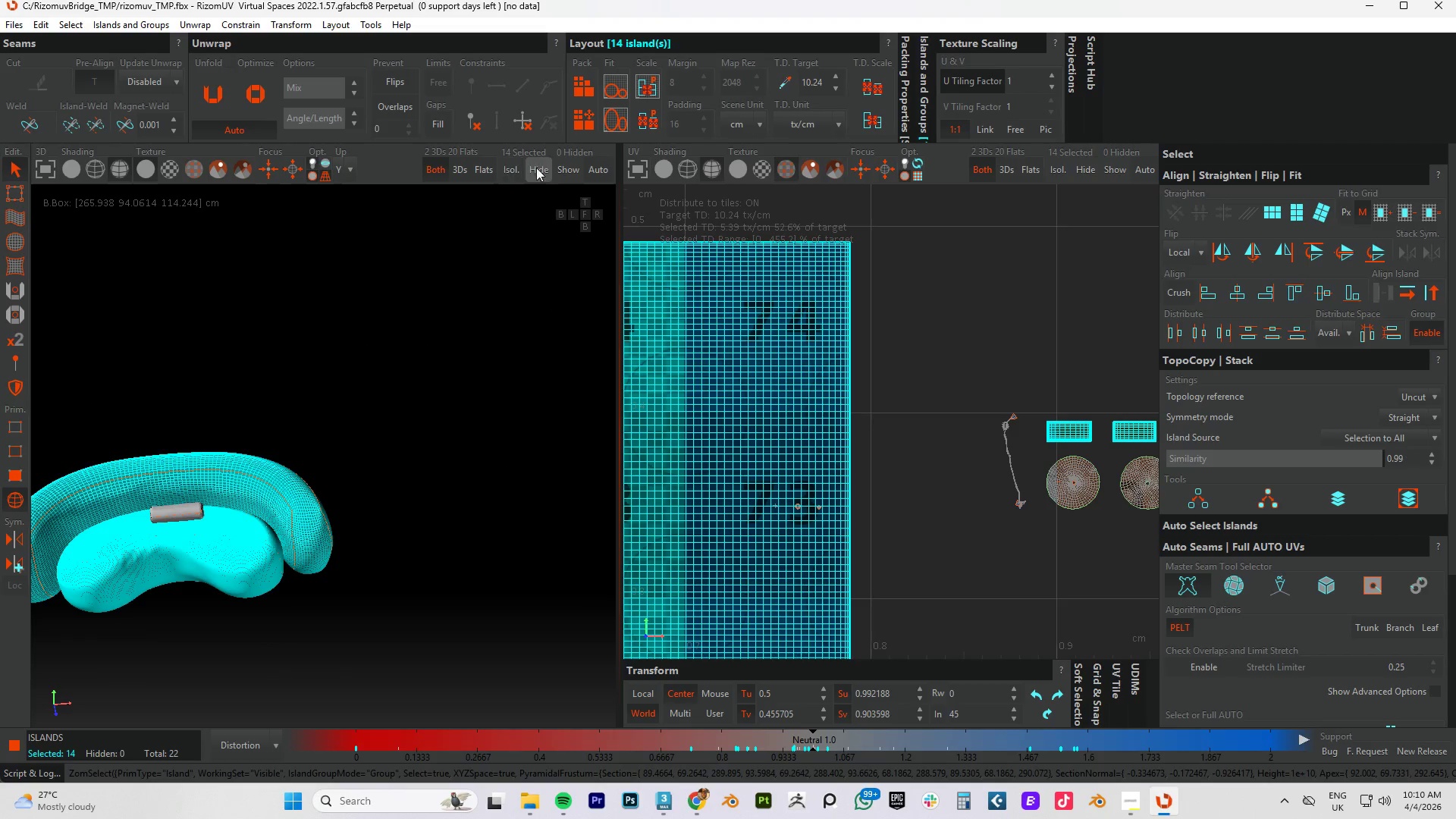 
left_click([541, 170])
 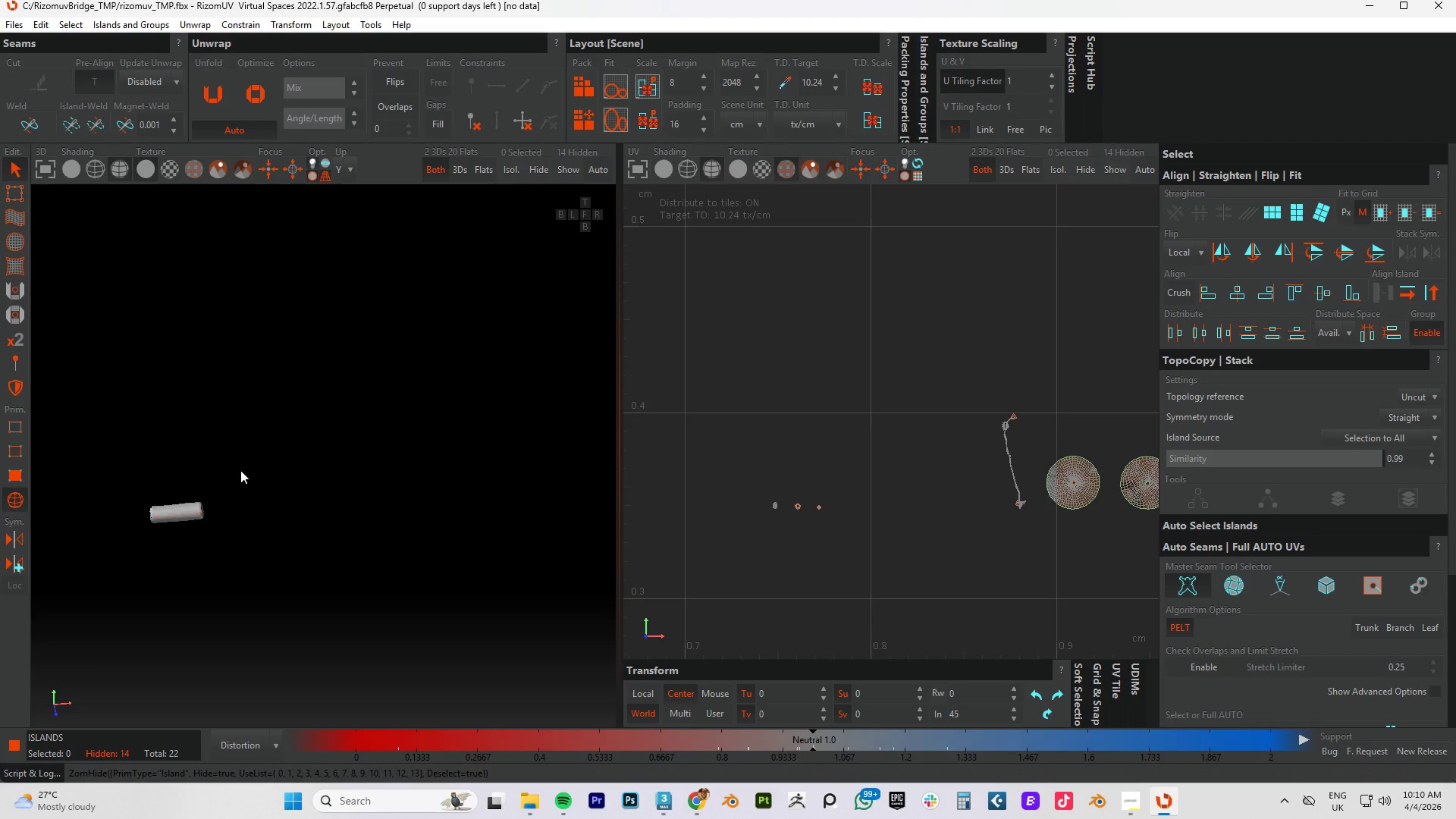 
hold_key(key=AltLeft, duration=0.55)
 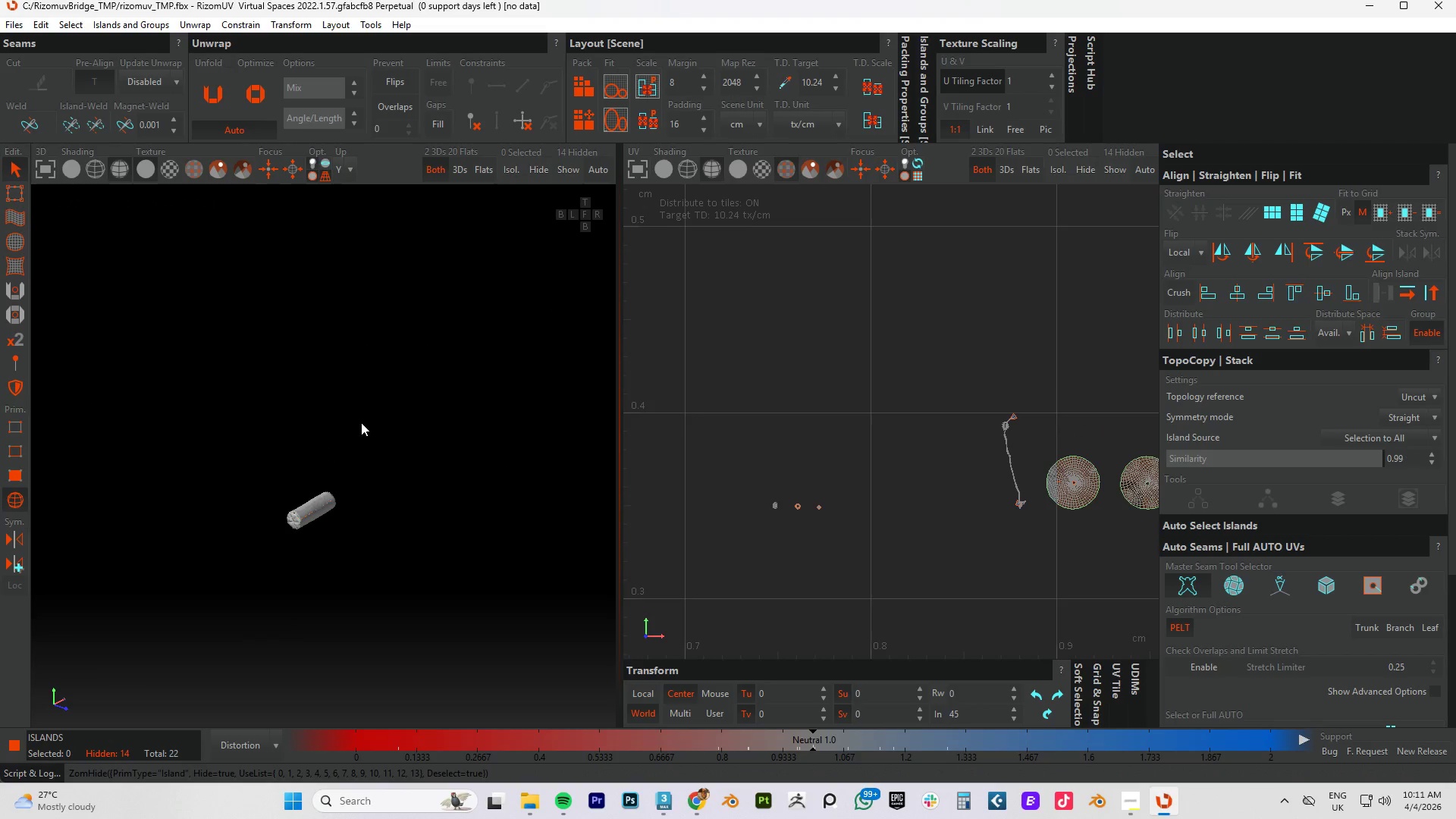 
left_click_drag(start_coordinate=[361, 428], to_coordinate=[234, 620])
 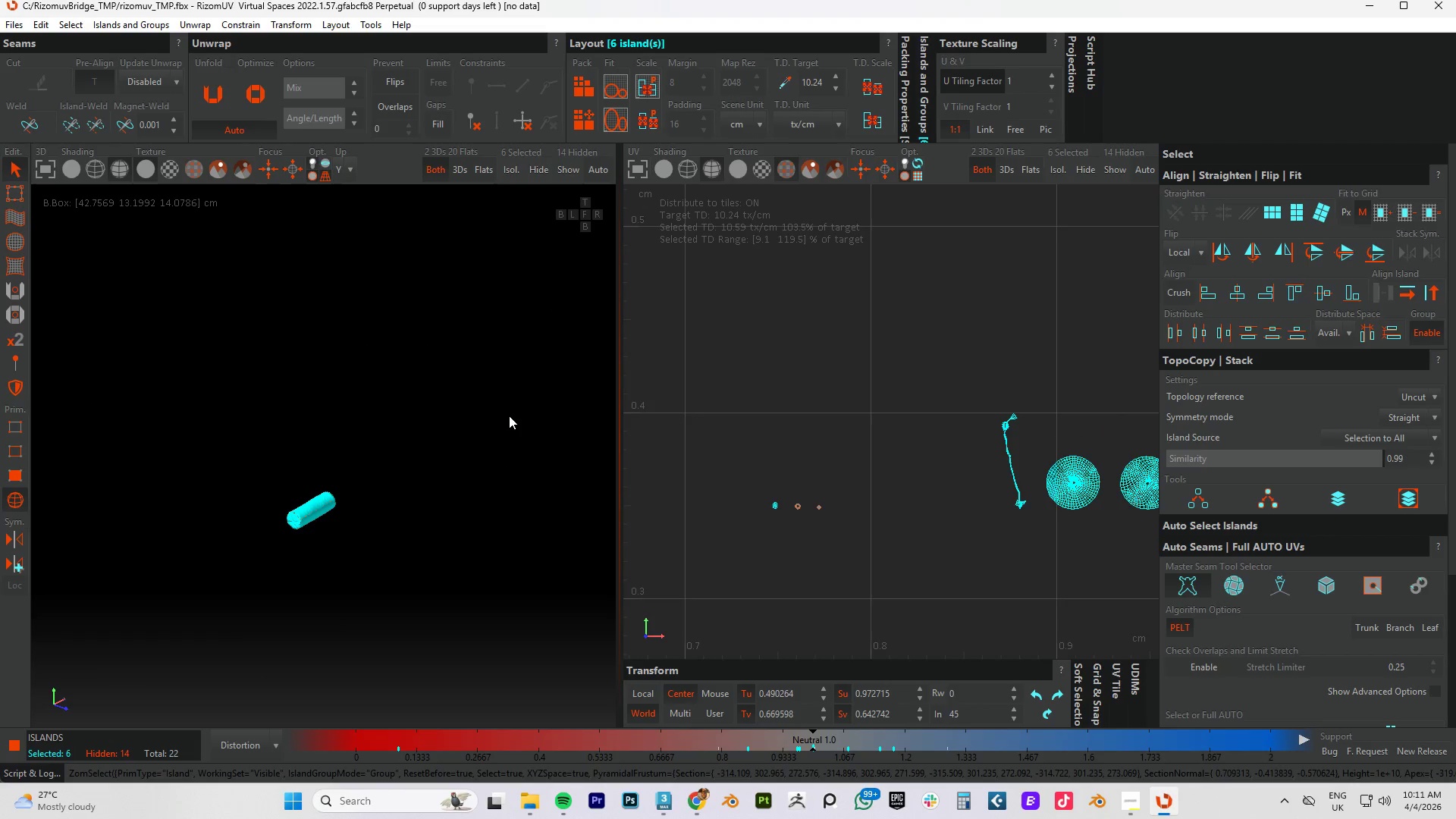 
key(C)
 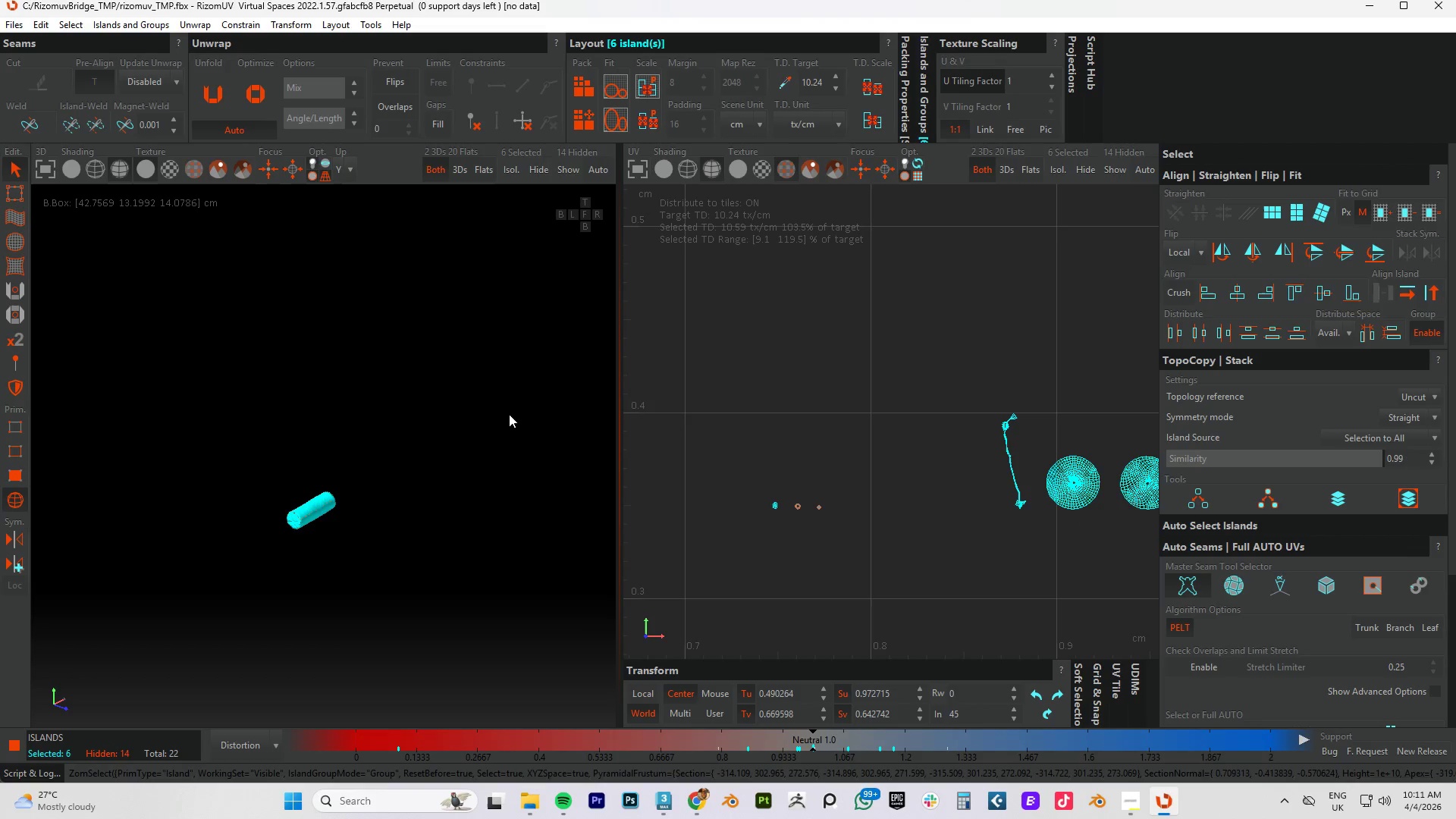 
type(up)
 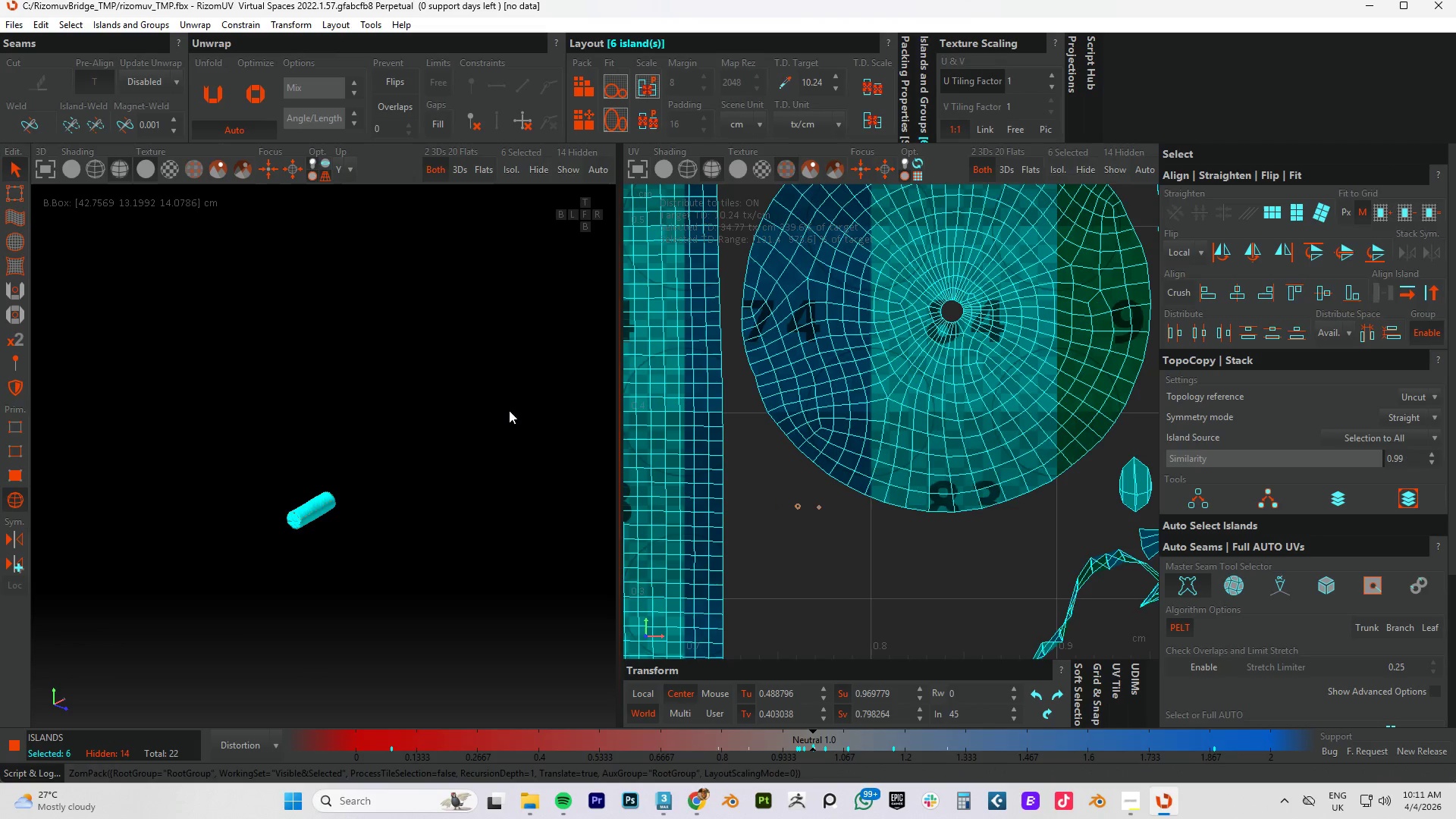 
scroll: coordinate [758, 391], scroll_direction: down, amount: 12.0
 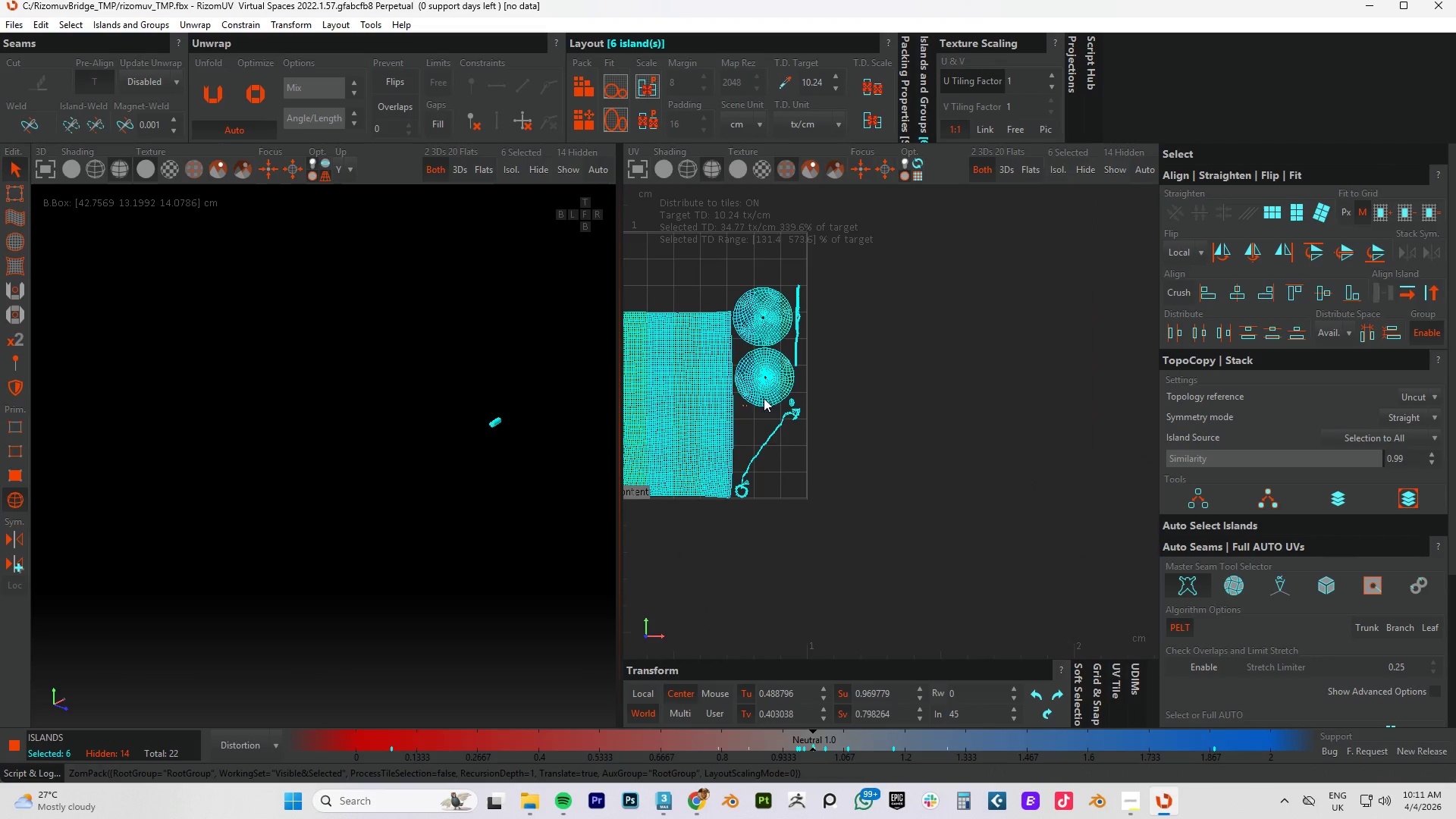 
scroll: coordinate [868, 592], scroll_direction: up, amount: 6.0
 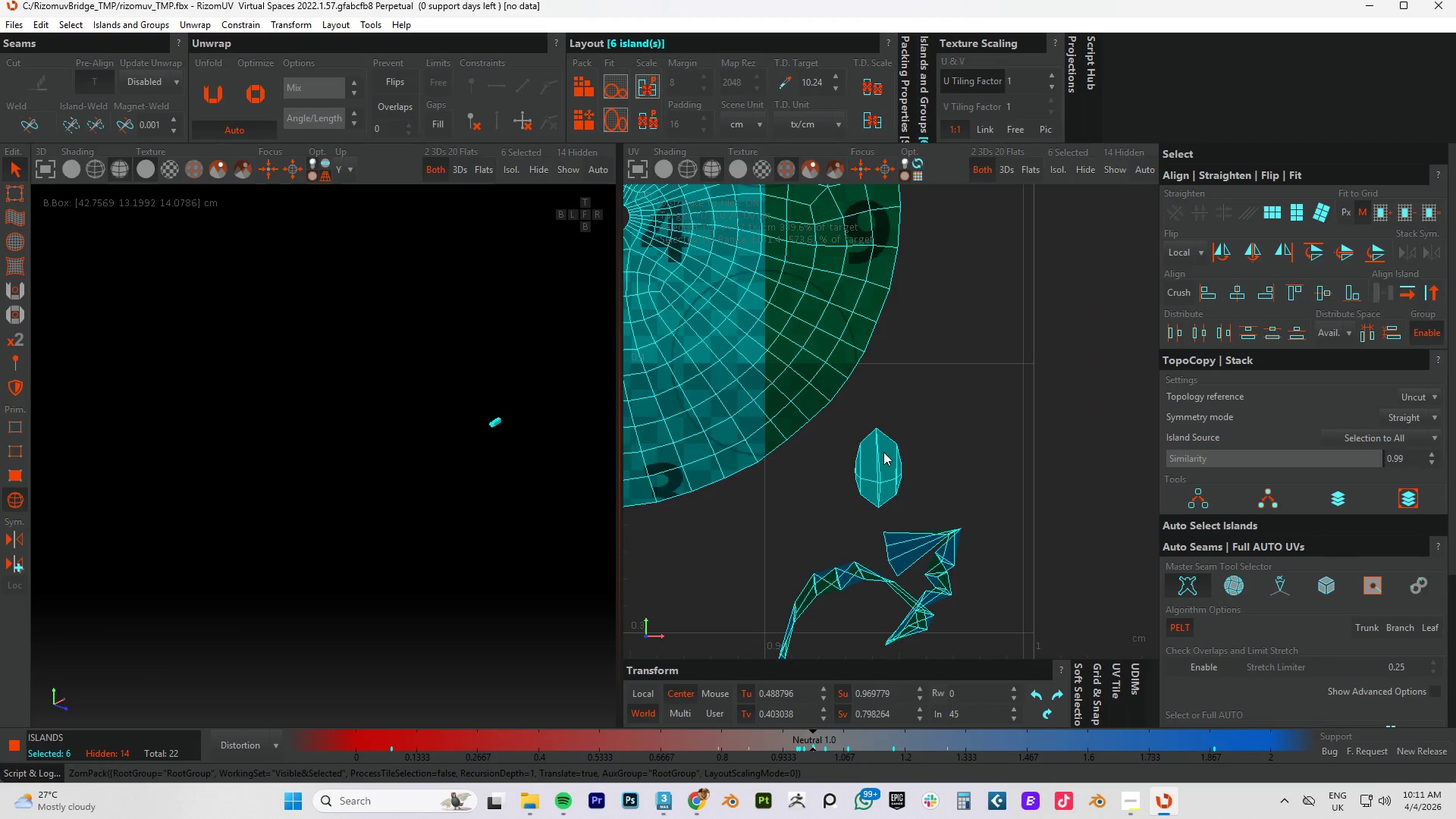 
left_click([883, 452])
 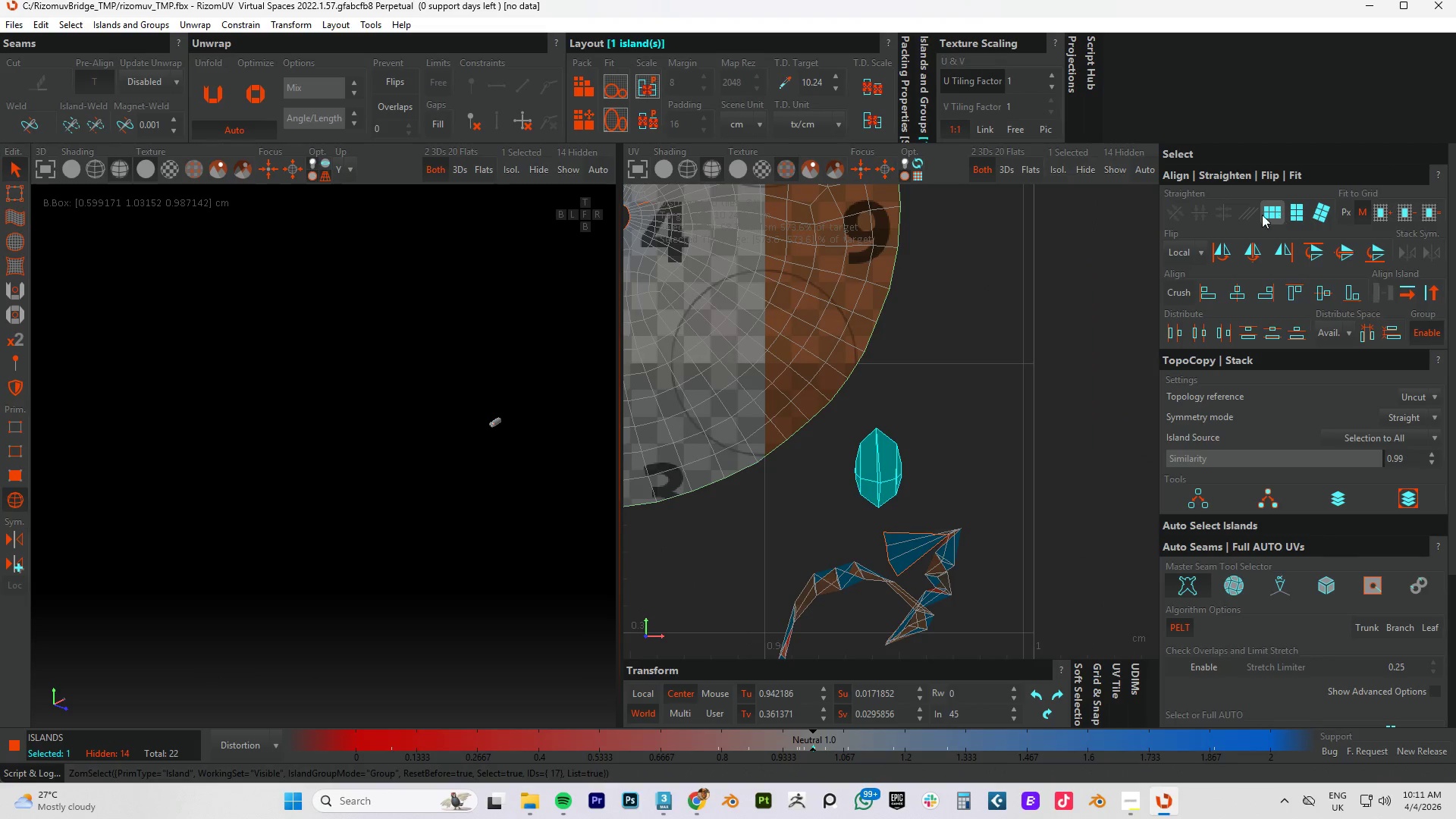 
left_click([1271, 213])
 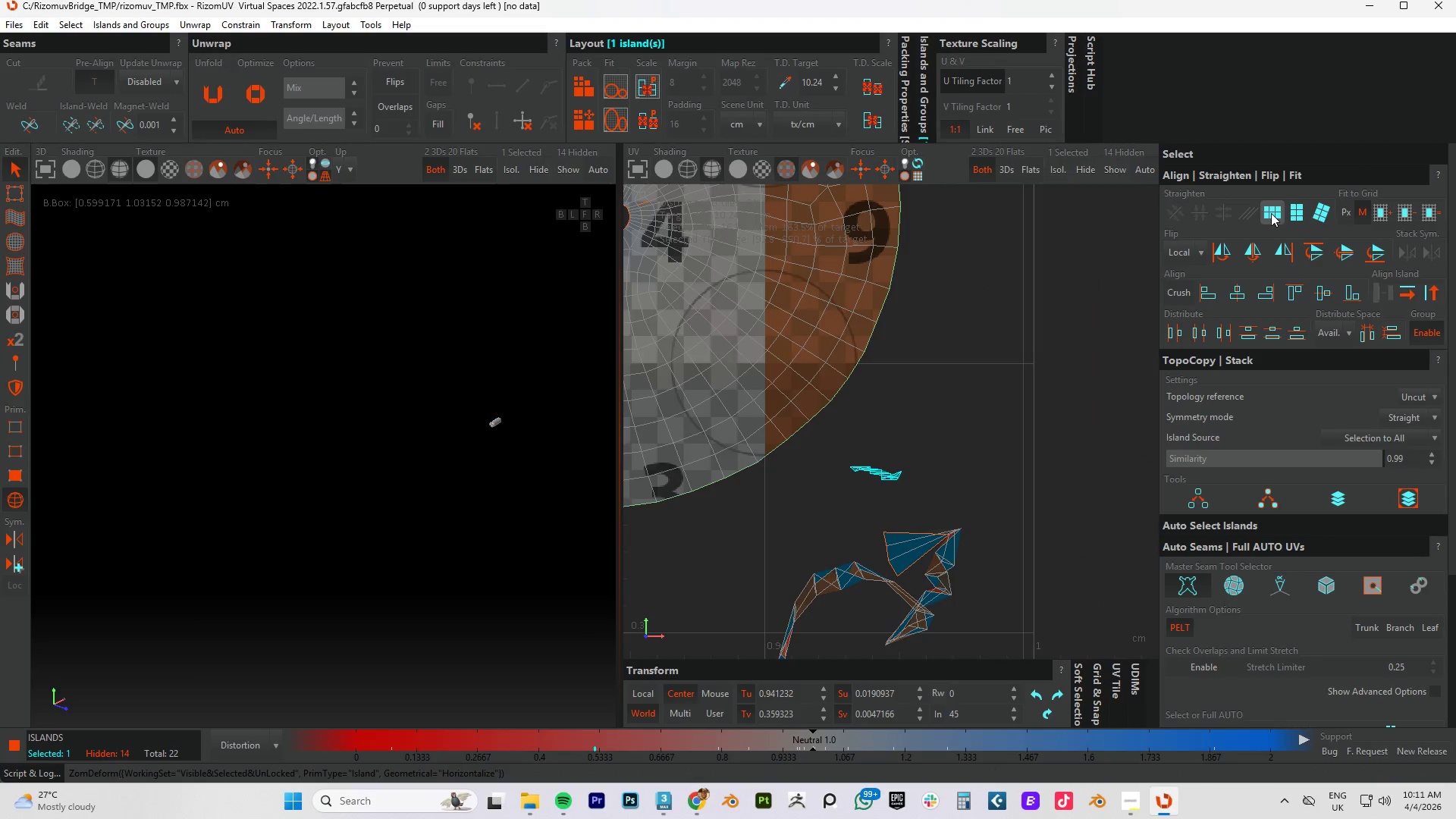 
key(Control+Z)
 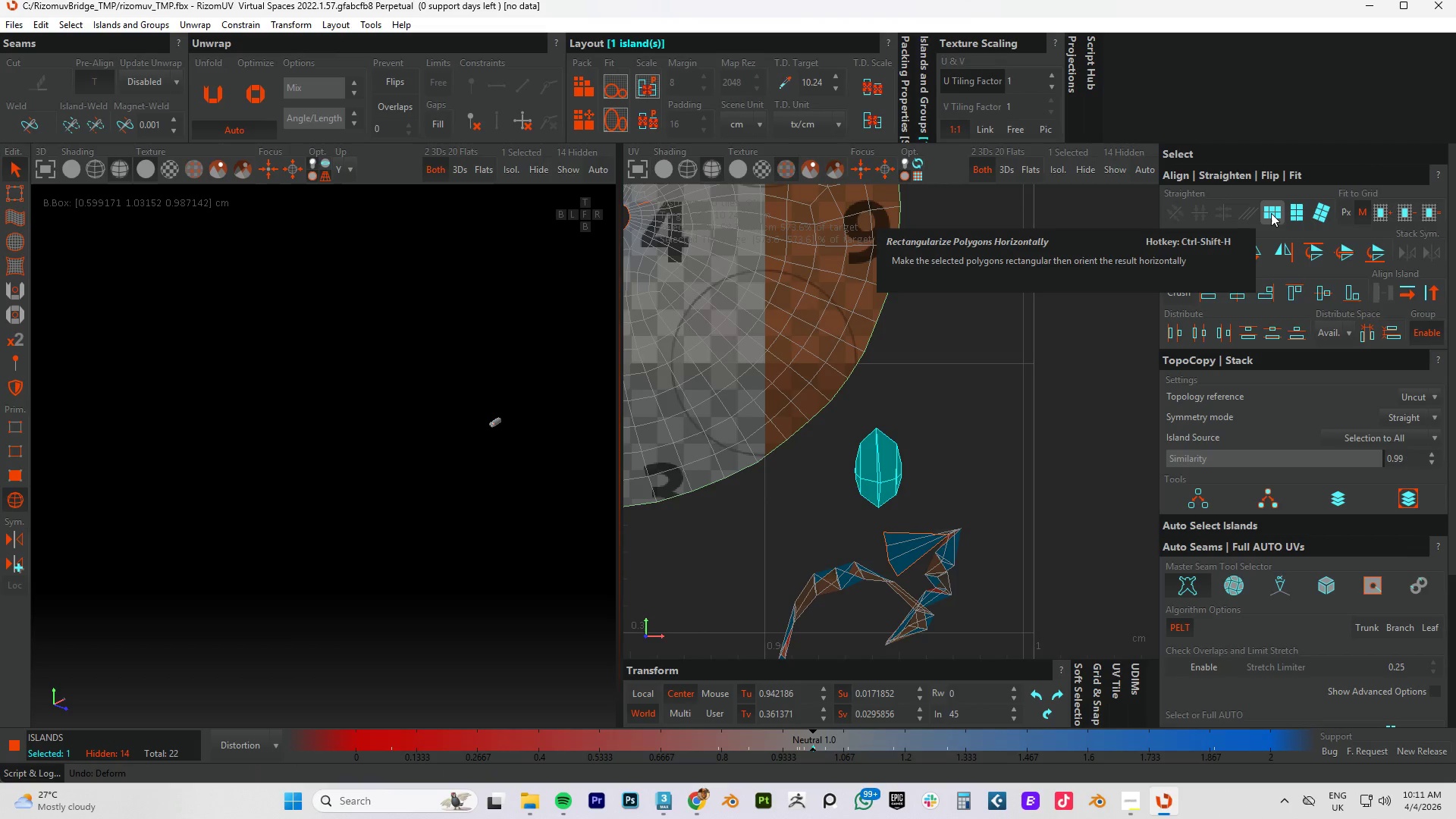 
type(cu)
 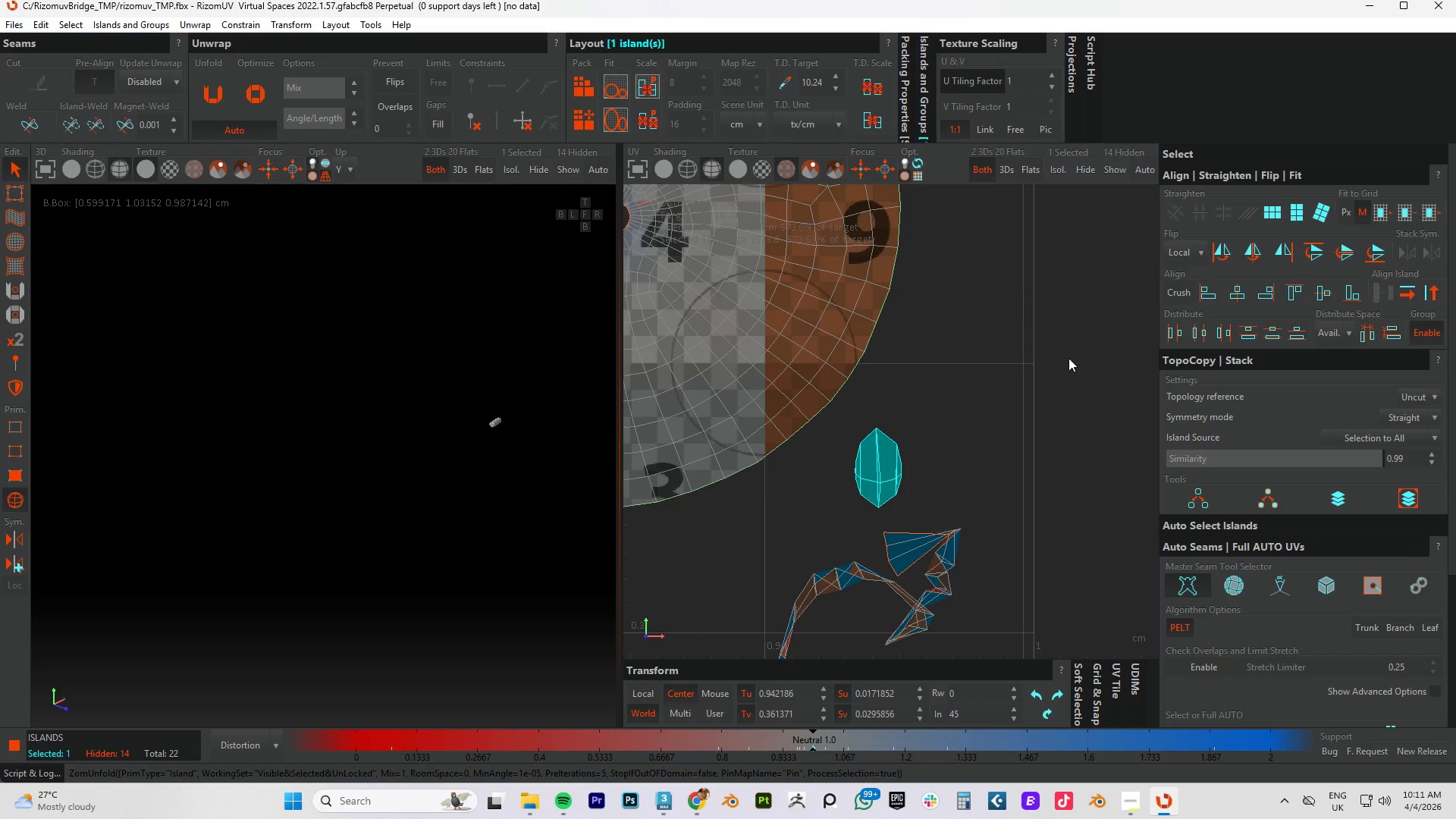 
key(P)
 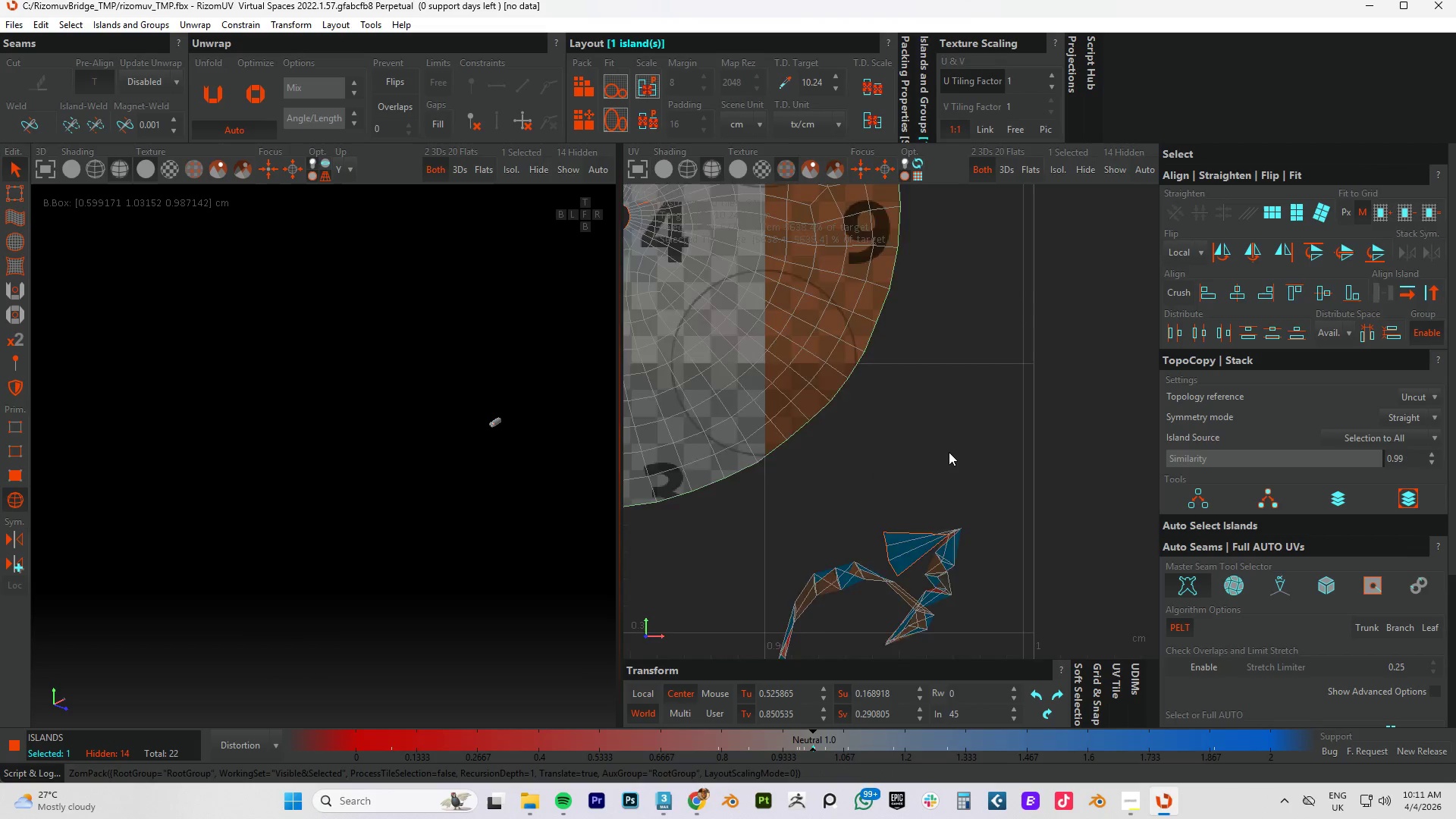 
scroll: coordinate [902, 406], scroll_direction: down, amount: 7.0
 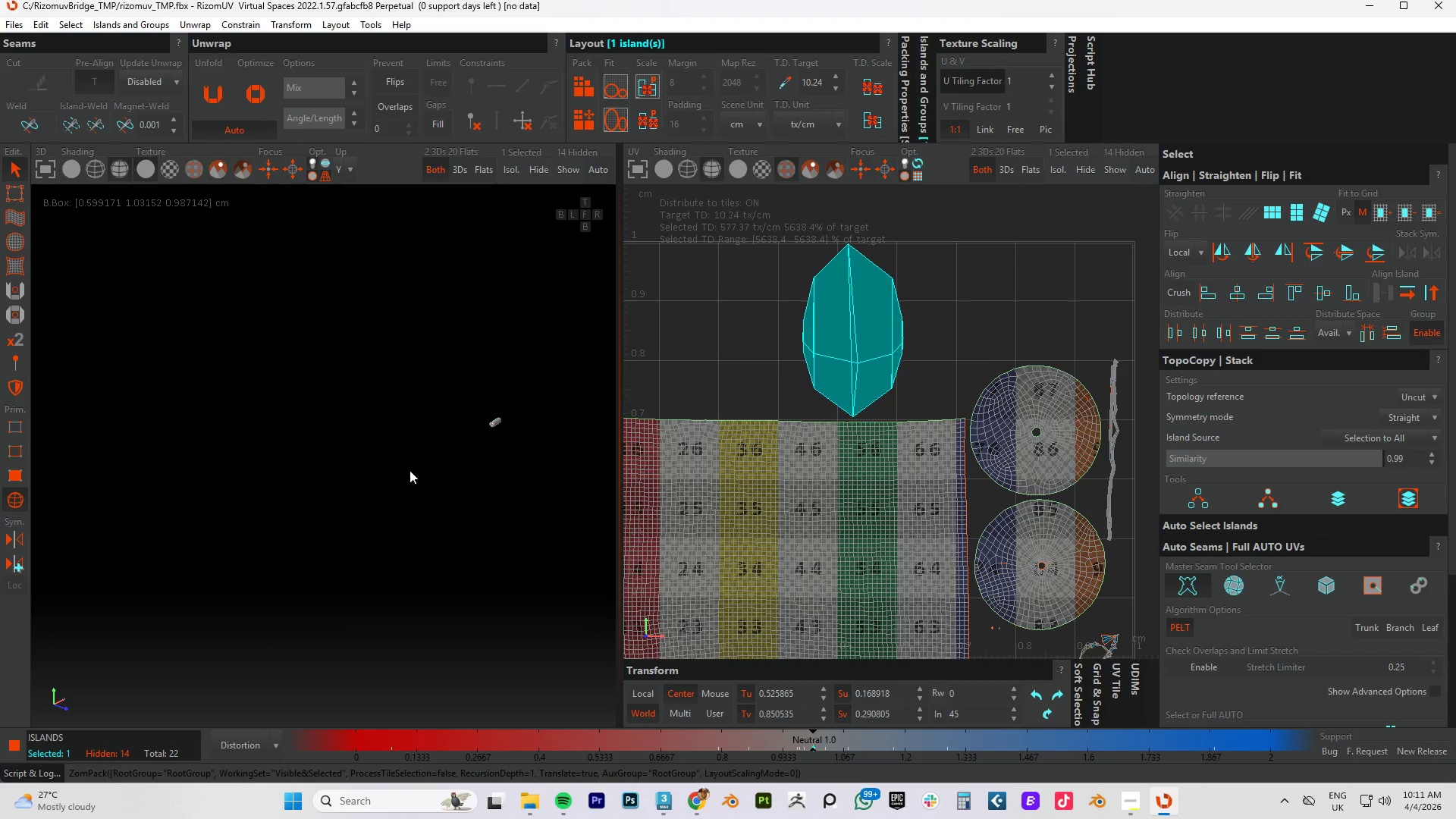 
scroll: coordinate [981, 421], scroll_direction: up, amount: 13.0
 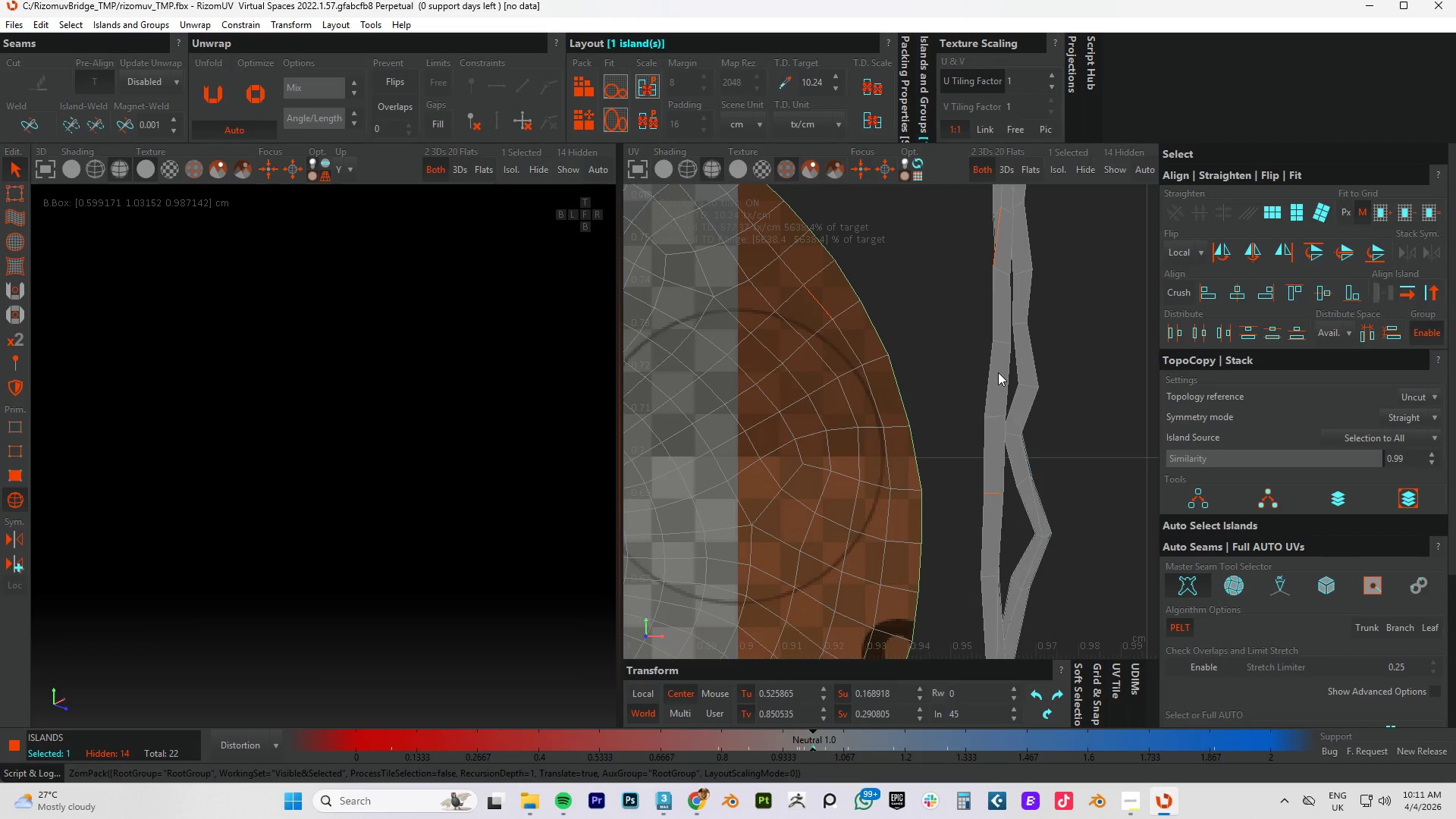 
left_click([998, 372])
 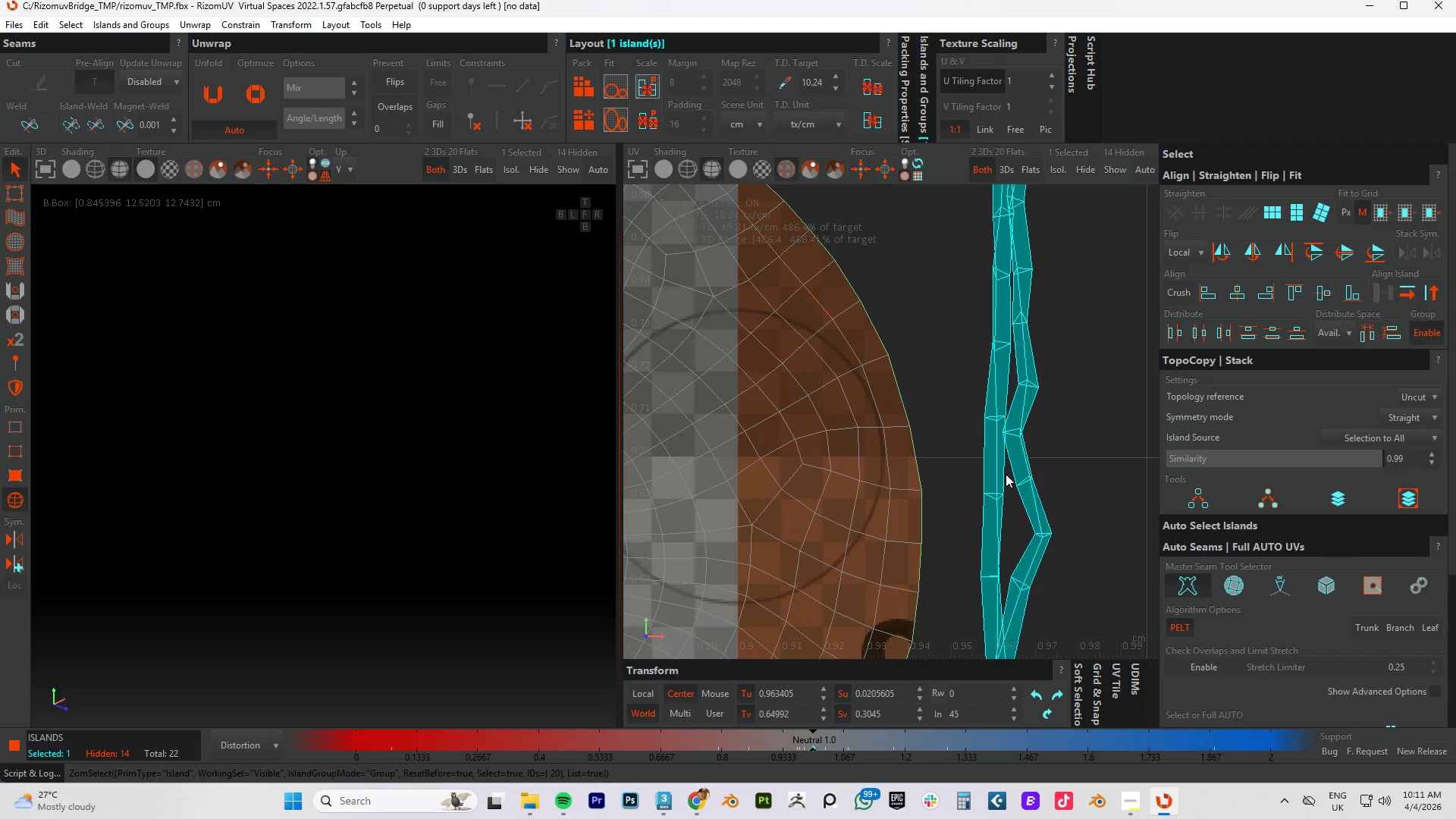 
left_click([1070, 417])
 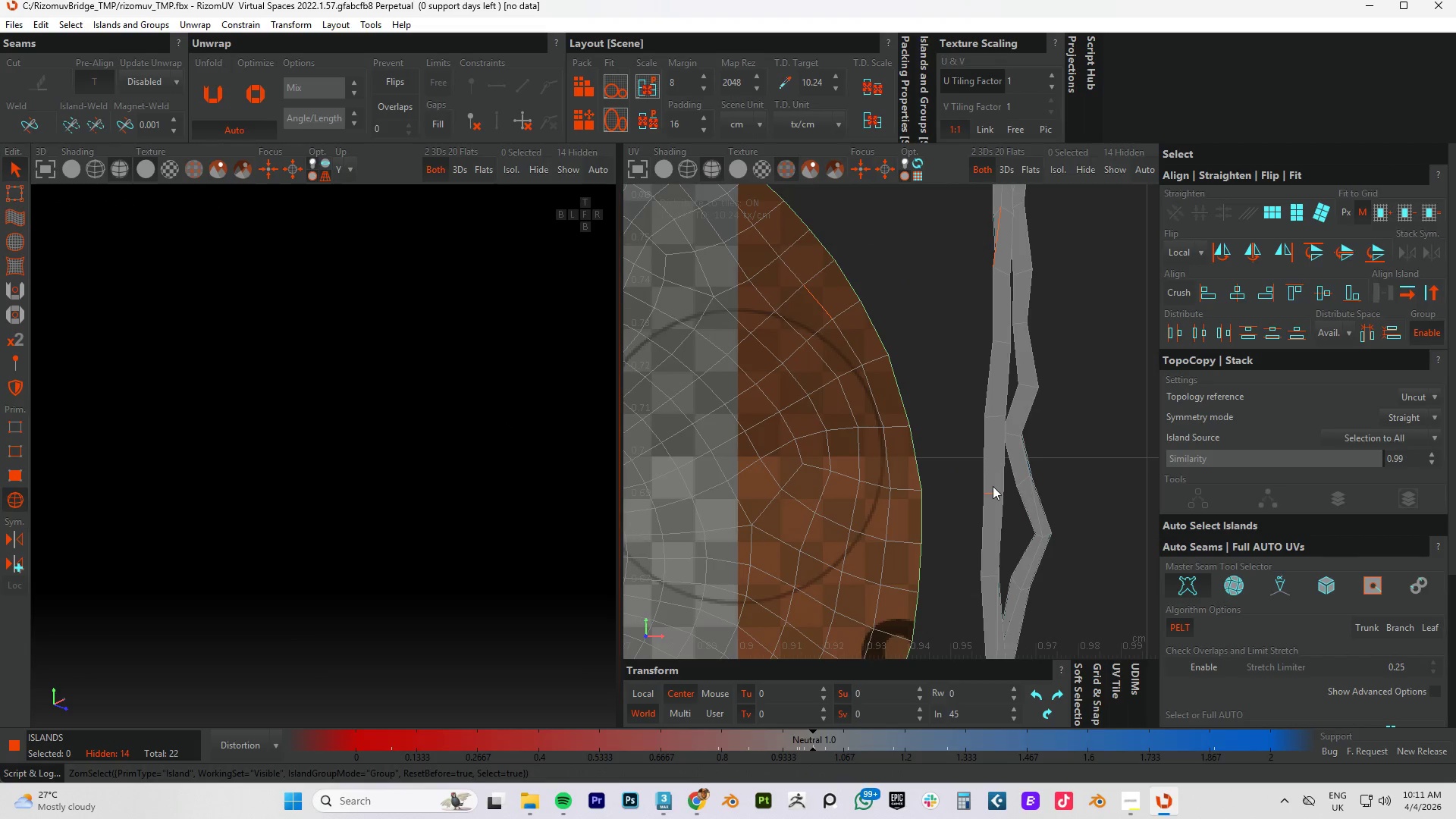 
left_click([993, 485])
 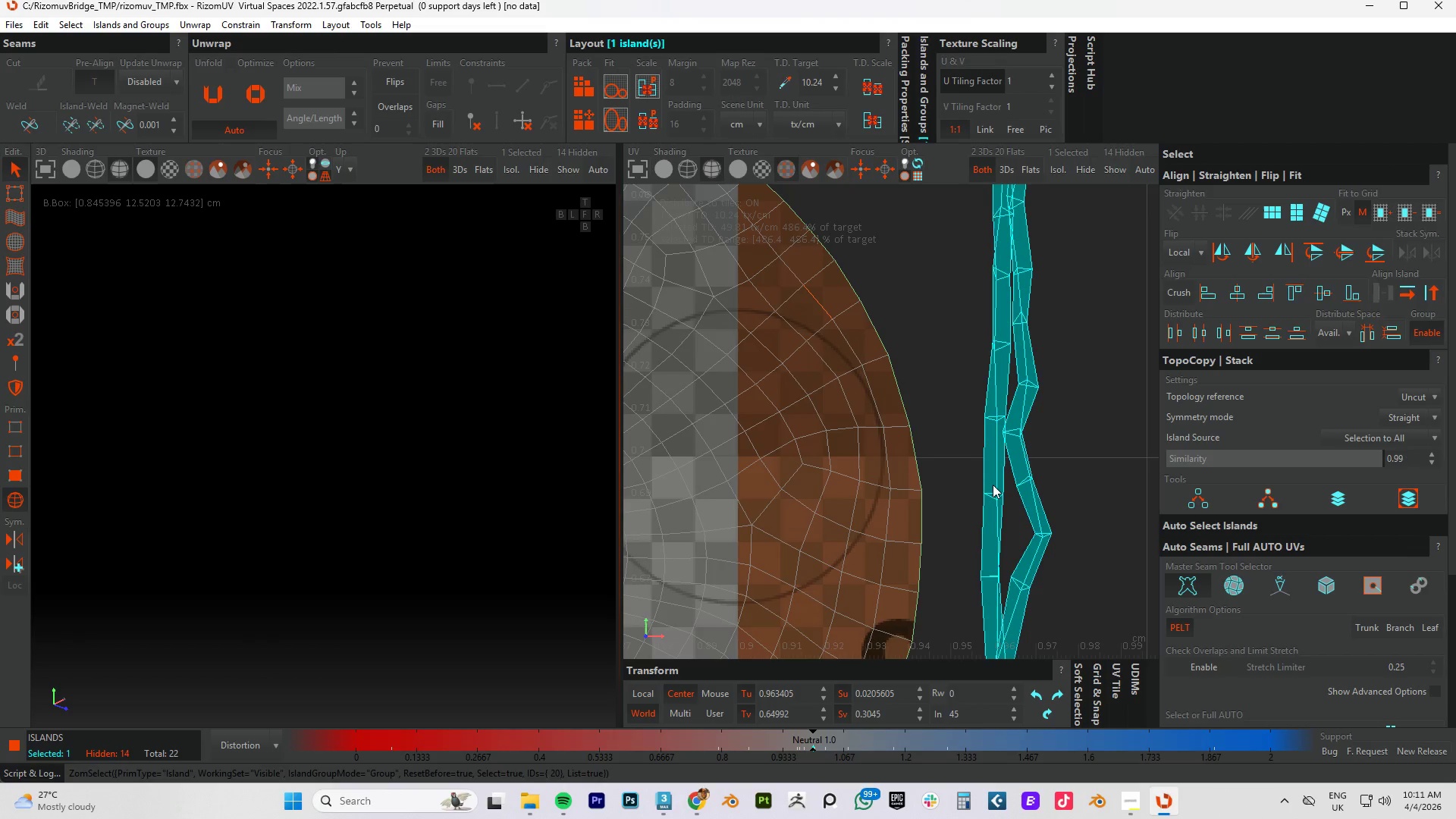 
key(U)
 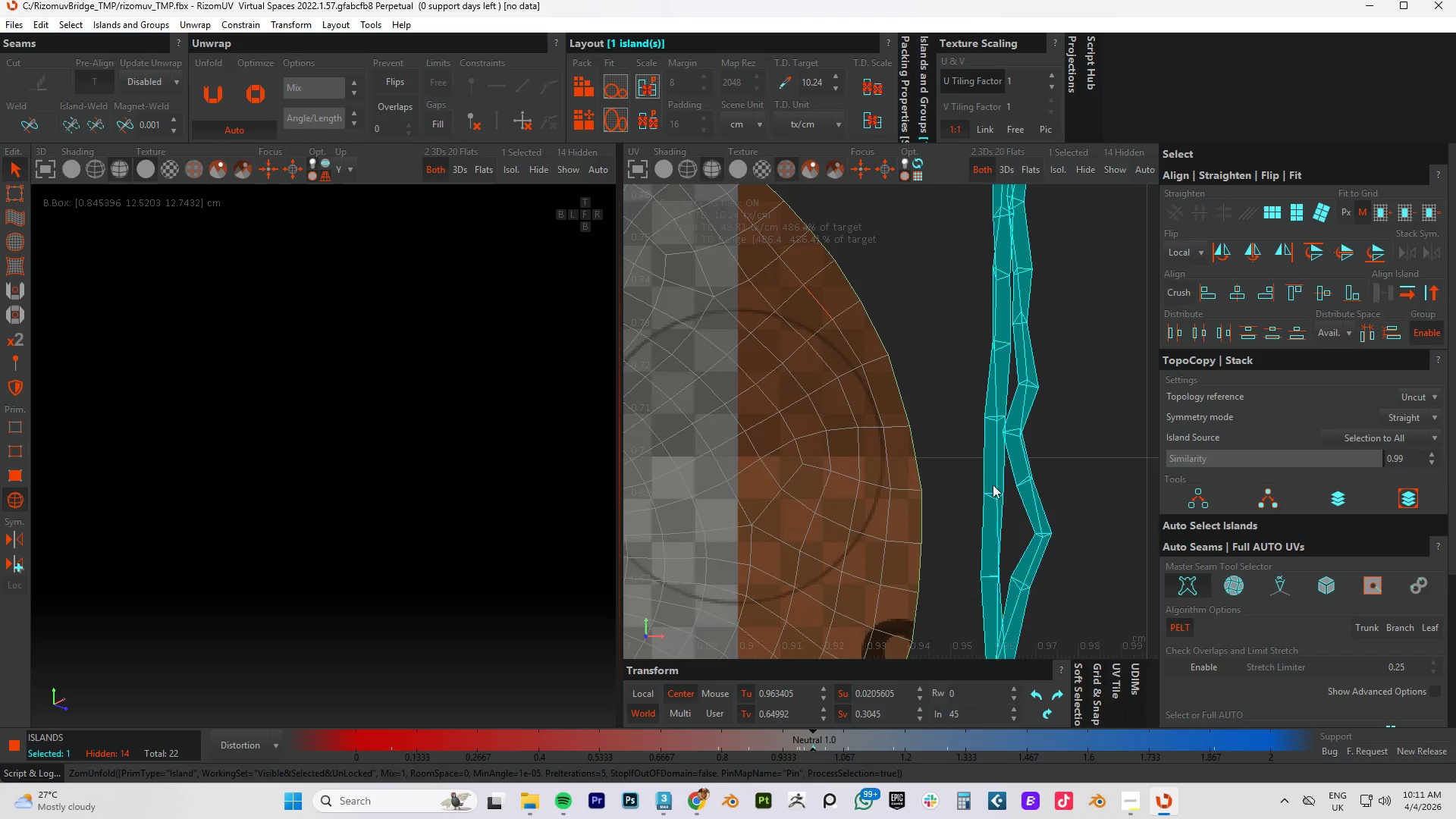 
scroll: coordinate [993, 485], scroll_direction: down, amount: 8.0
 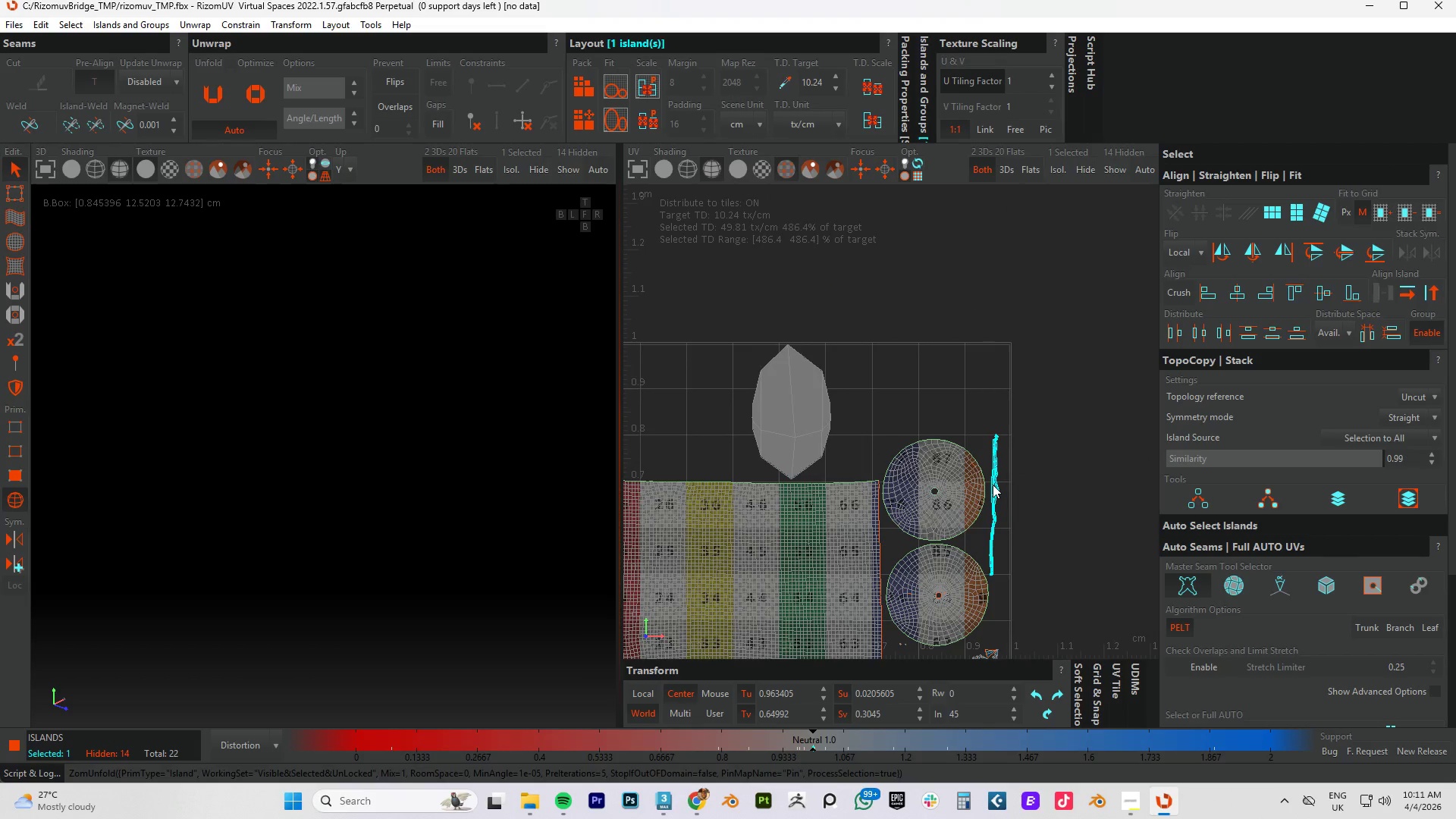 
key(P)
 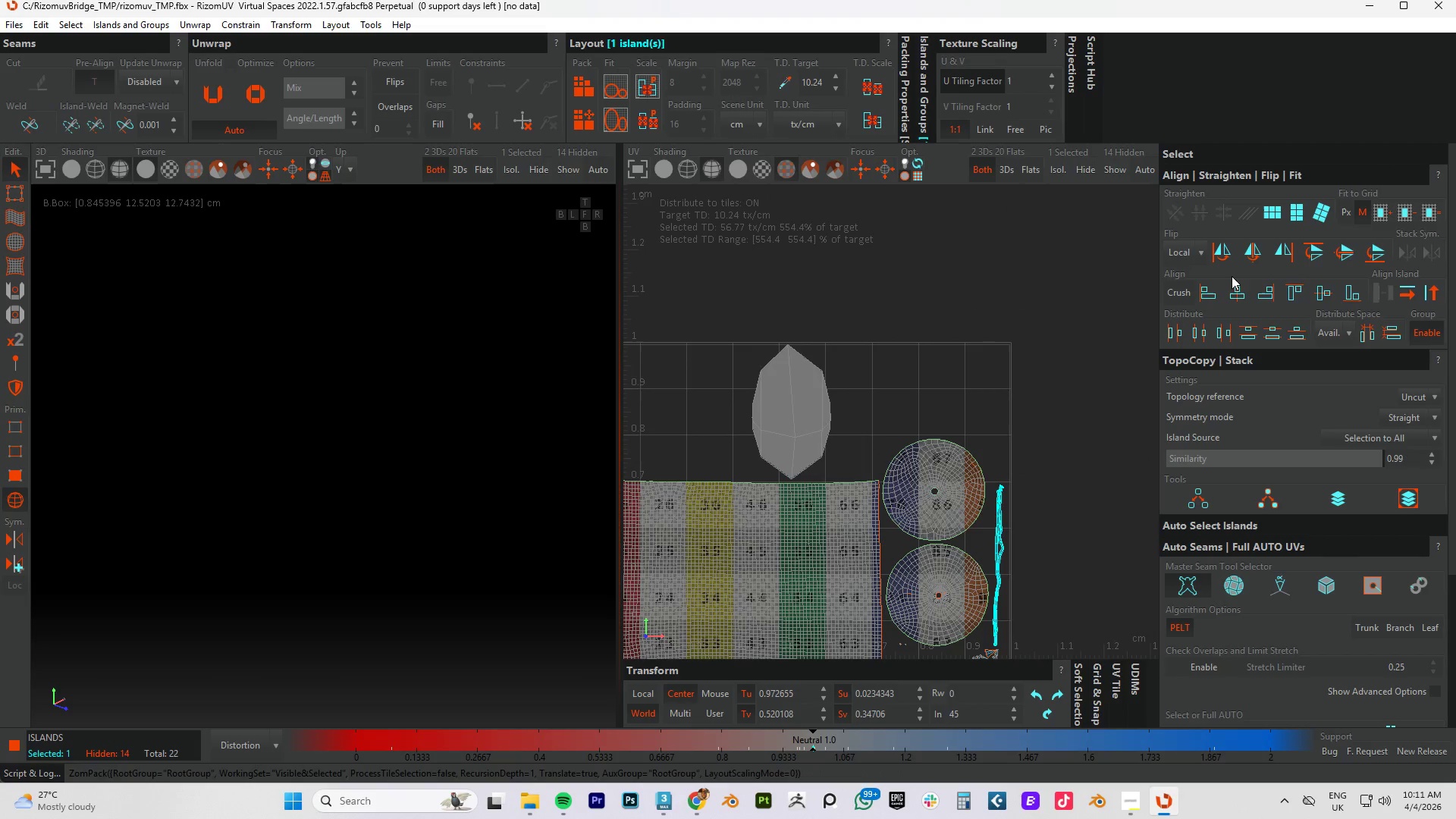 
left_click([1275, 218])
 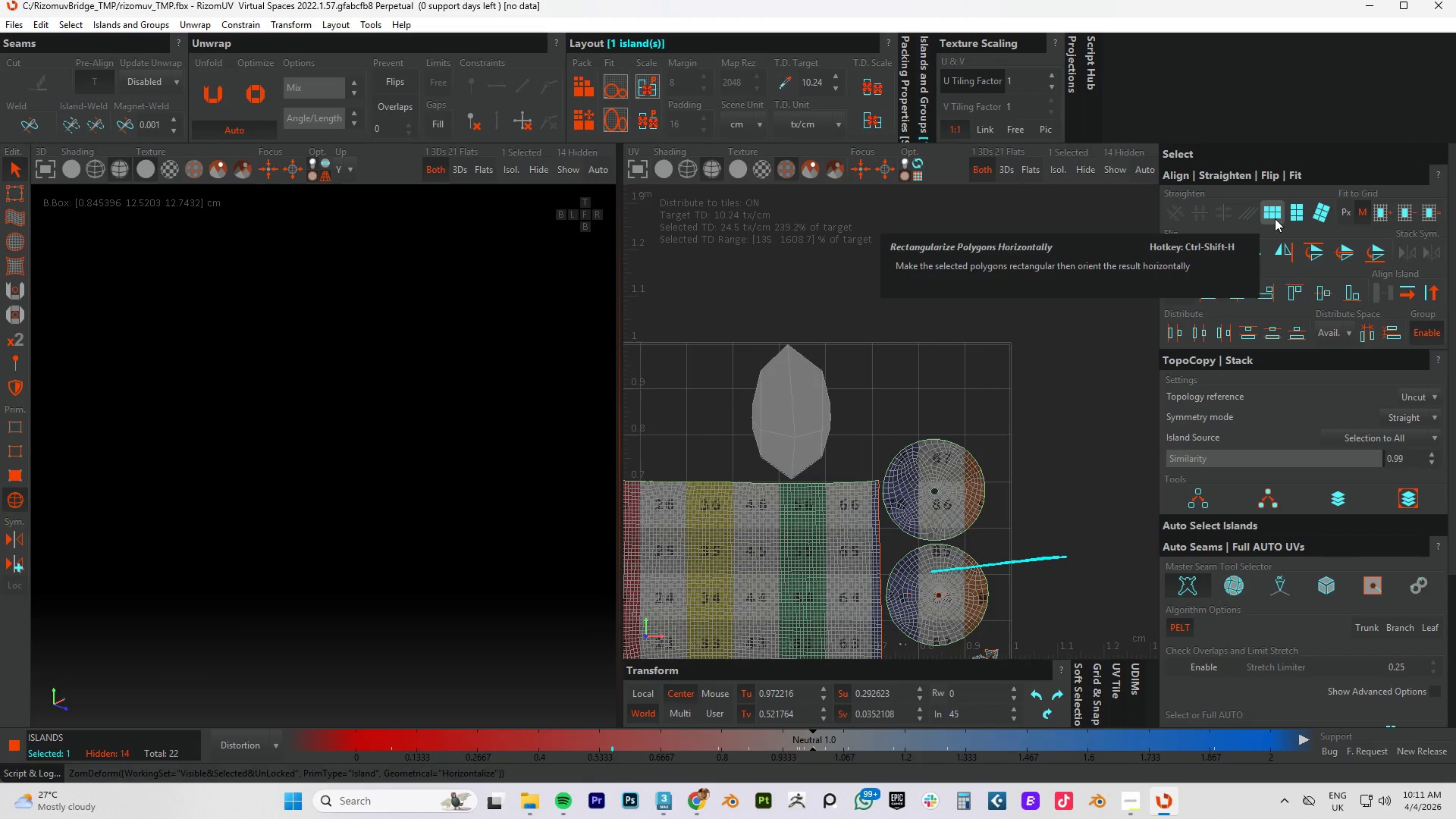 
key(P)
 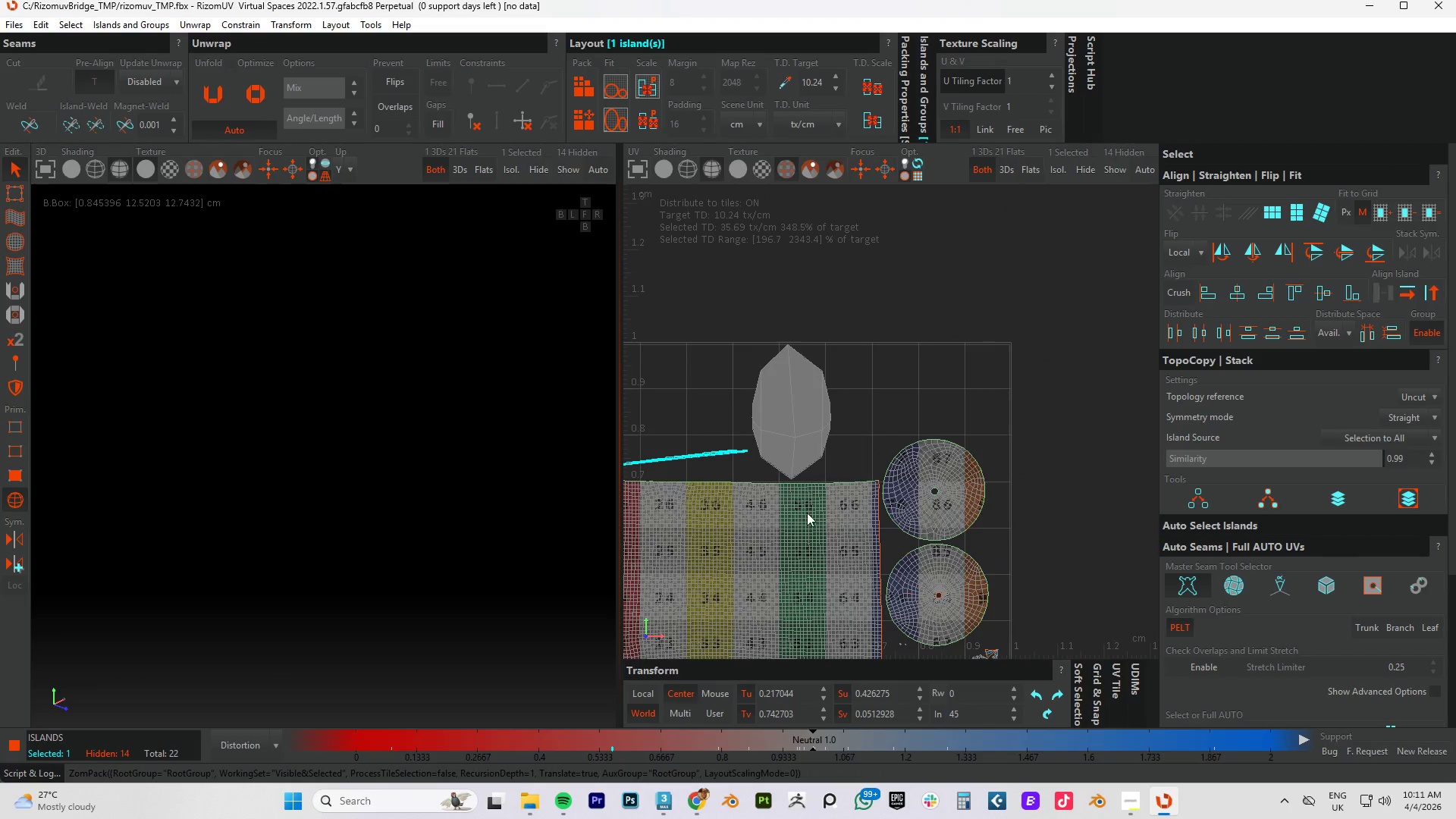 
scroll: coordinate [711, 472], scroll_direction: up, amount: 5.0
 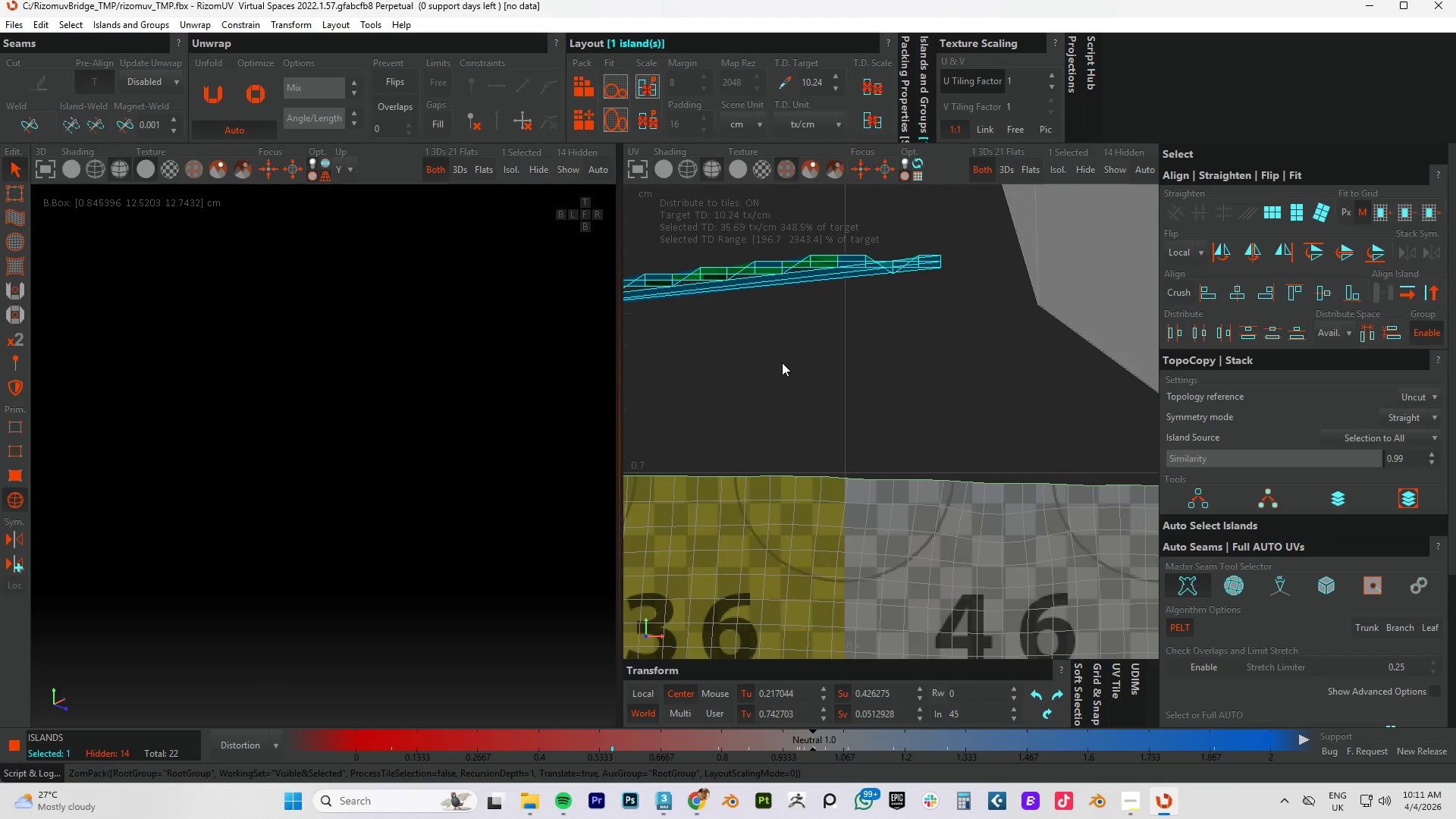 
key(Control+Z)
 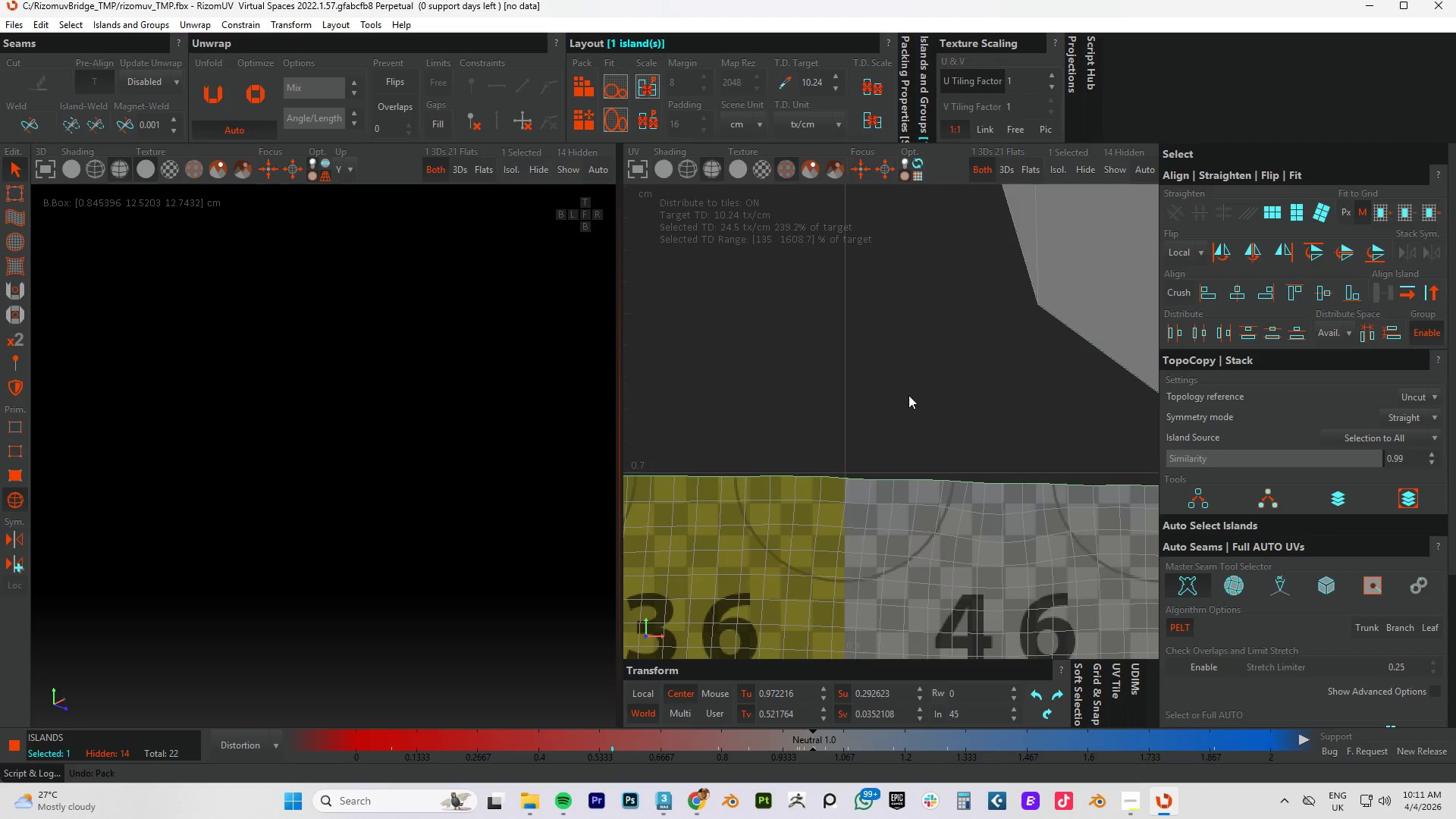 
scroll: coordinate [927, 411], scroll_direction: down, amount: 10.0
 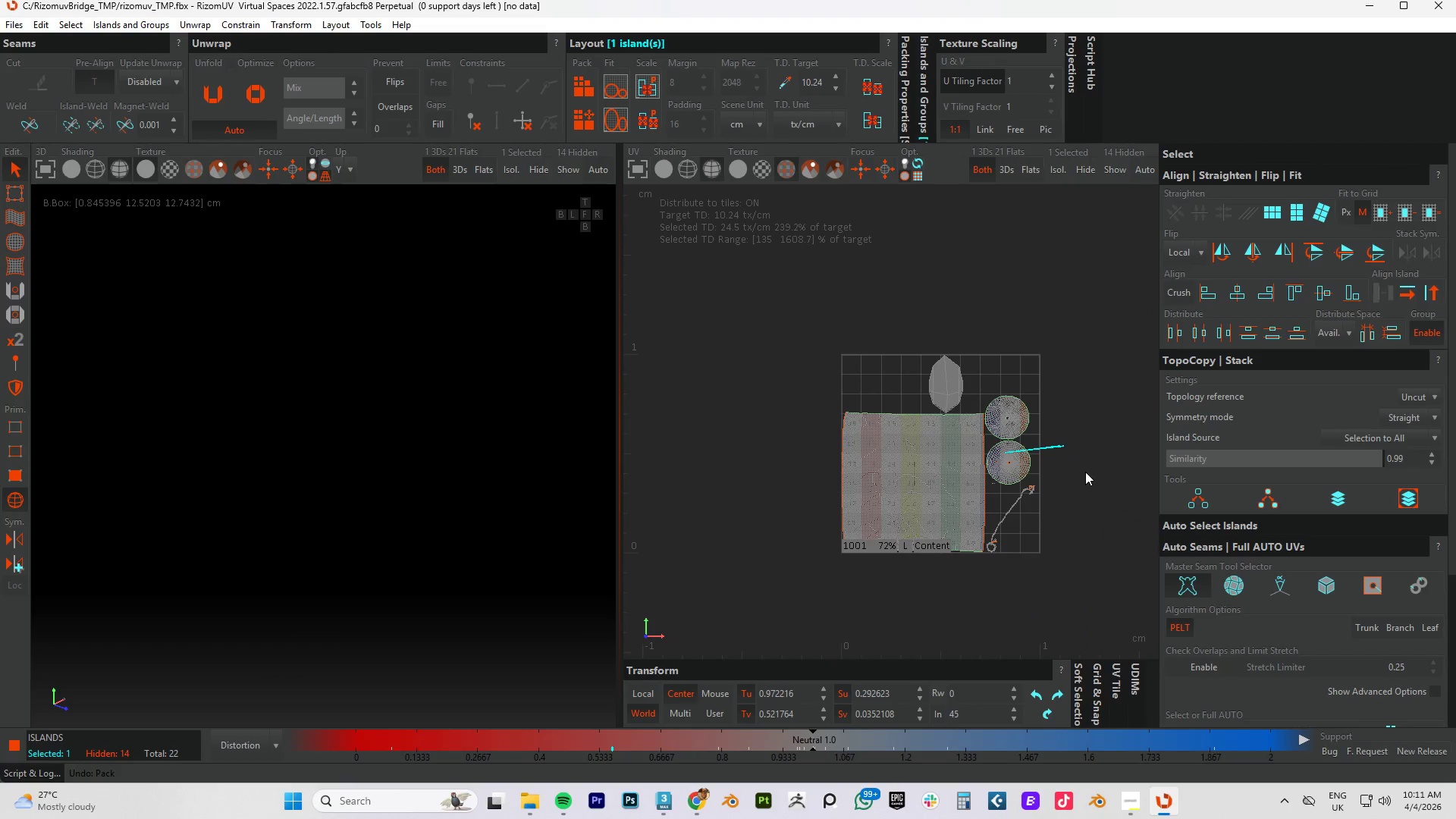 
key(Control+Z)
 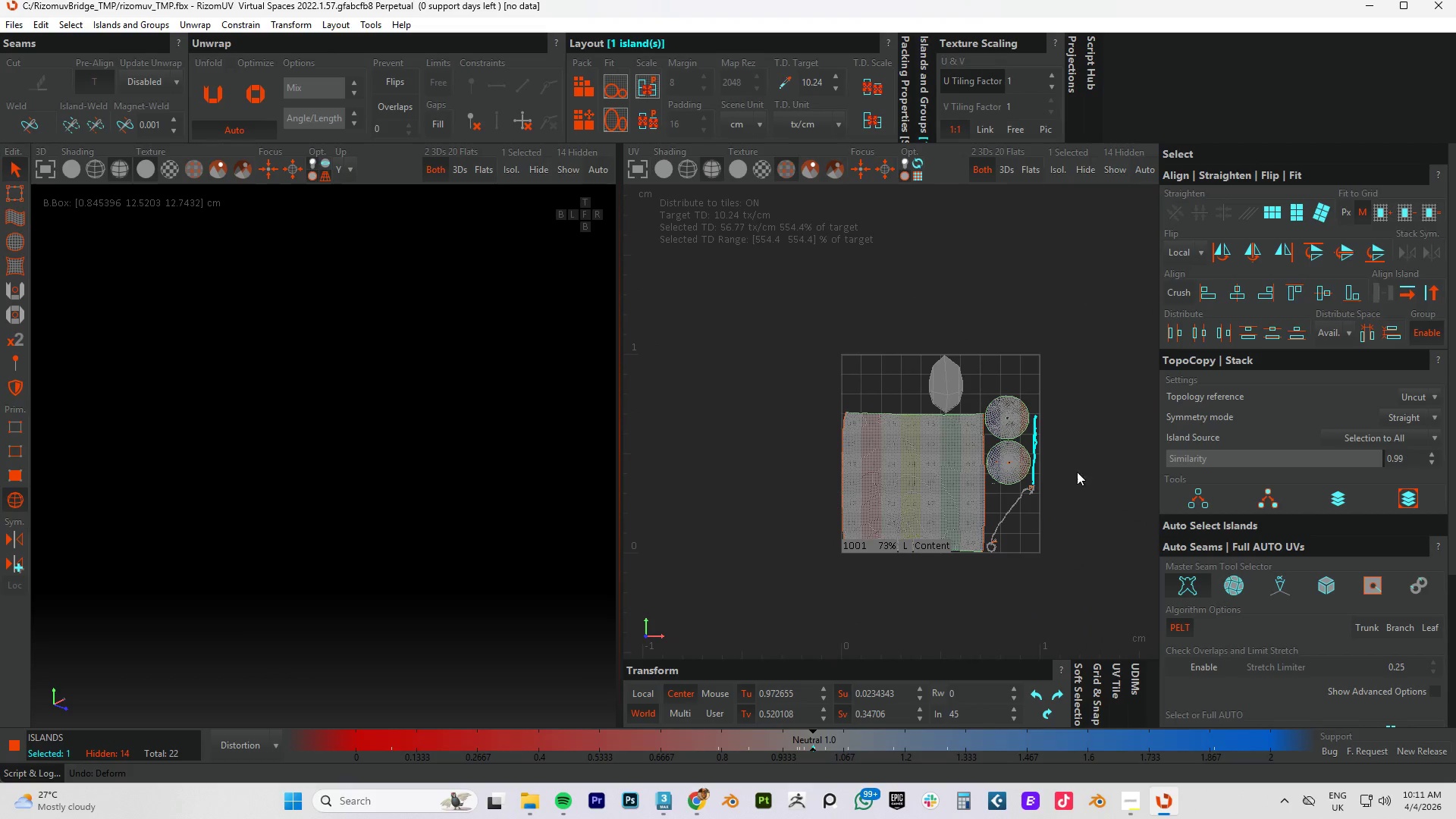 
scroll: coordinate [906, 457], scroll_direction: up, amount: 11.0
 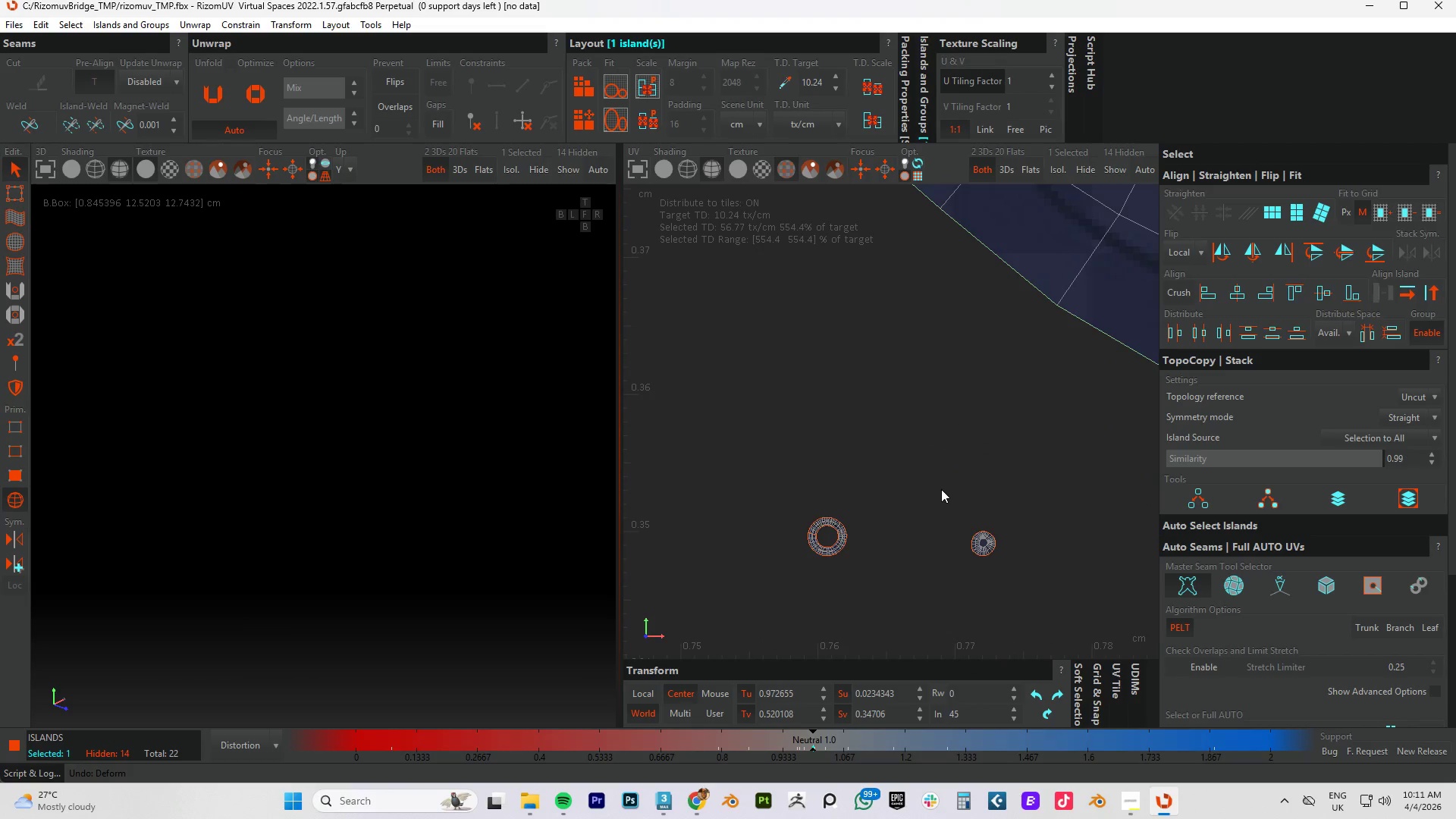 
scroll: coordinate [942, 507], scroll_direction: down, amount: 1.0
 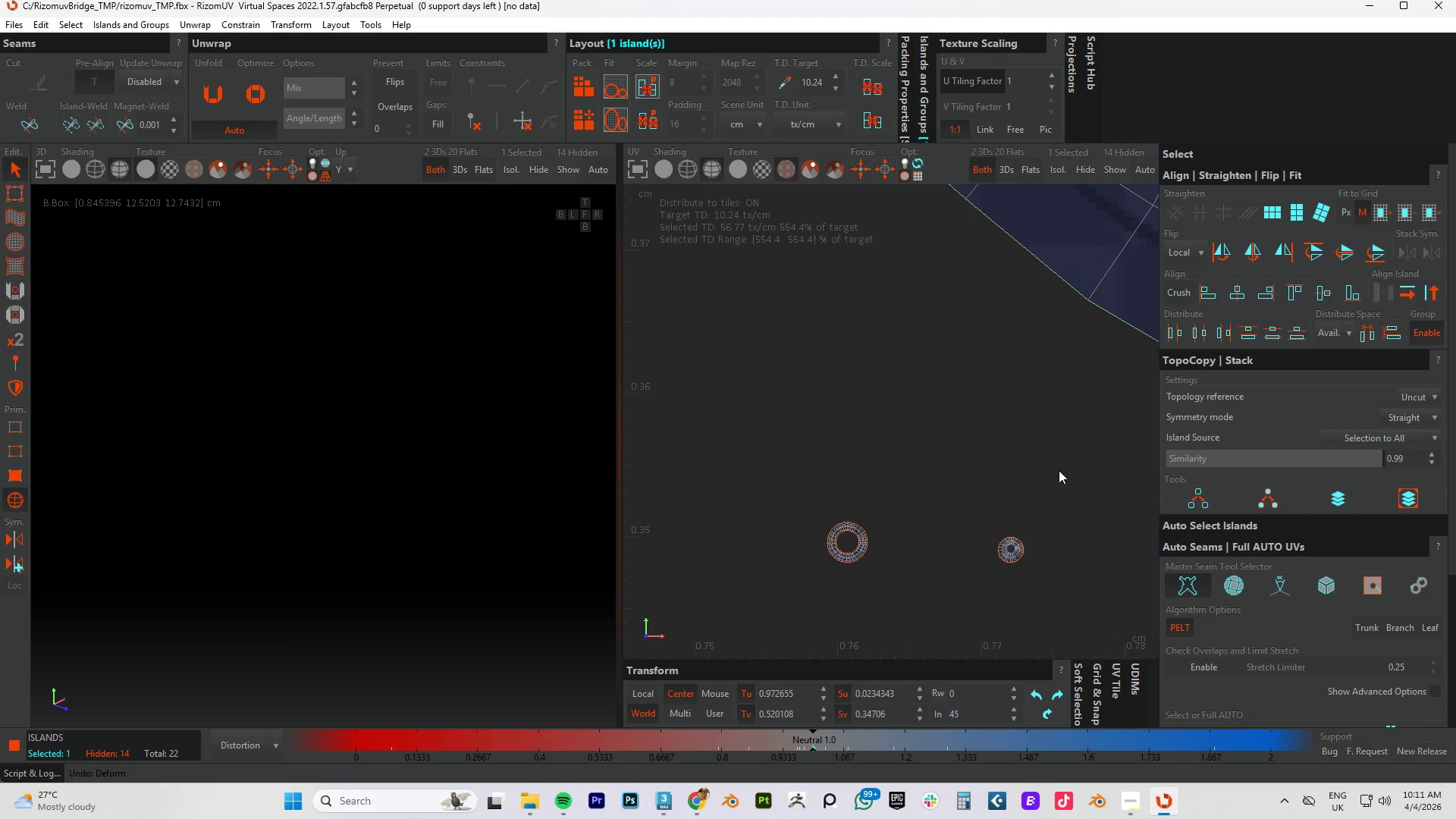 
left_click_drag(start_coordinate=[1079, 450], to_coordinate=[795, 585])
 